 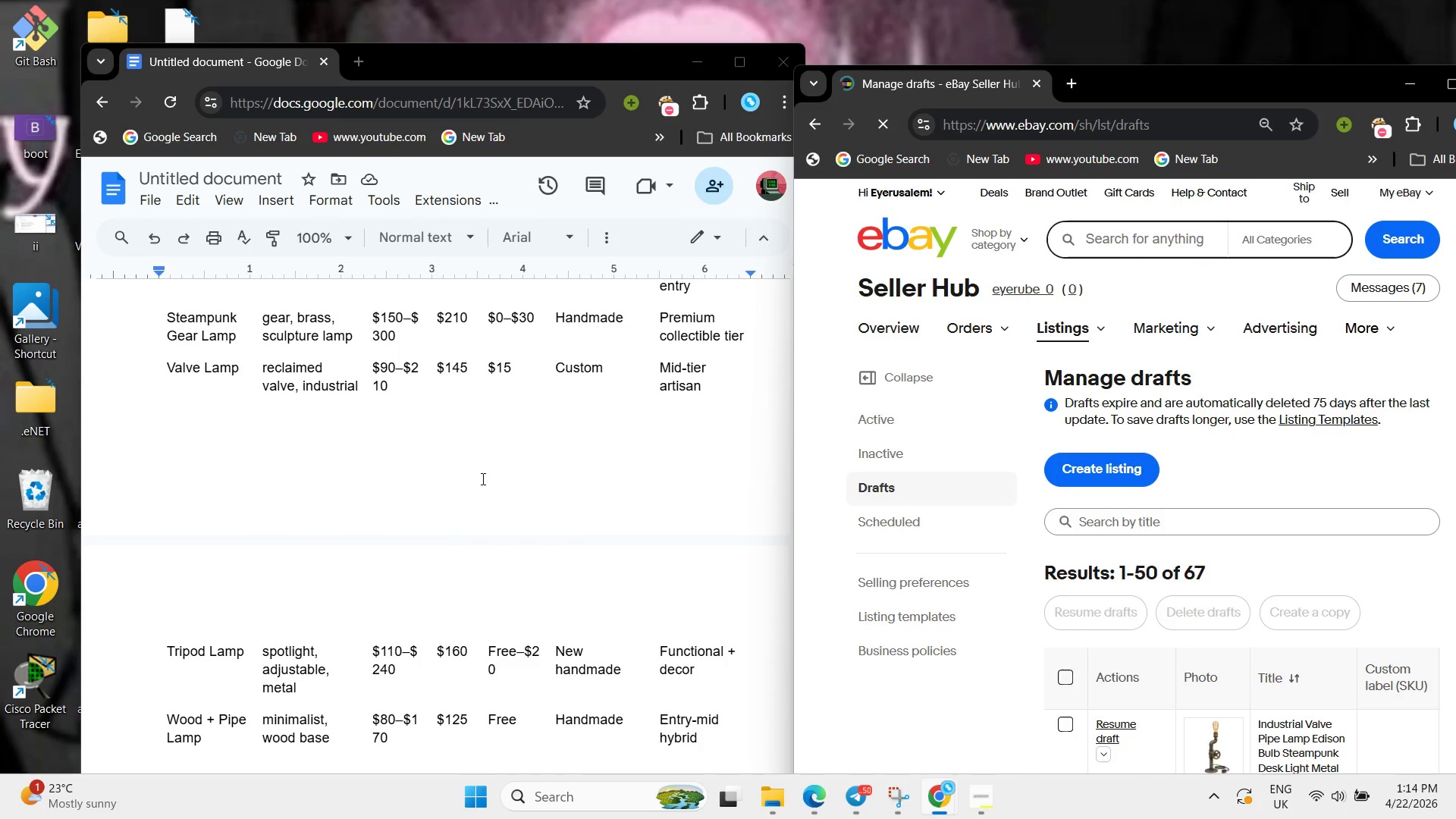 
scroll: coordinate [412, 522], scroll_direction: up, amount: 4.0
 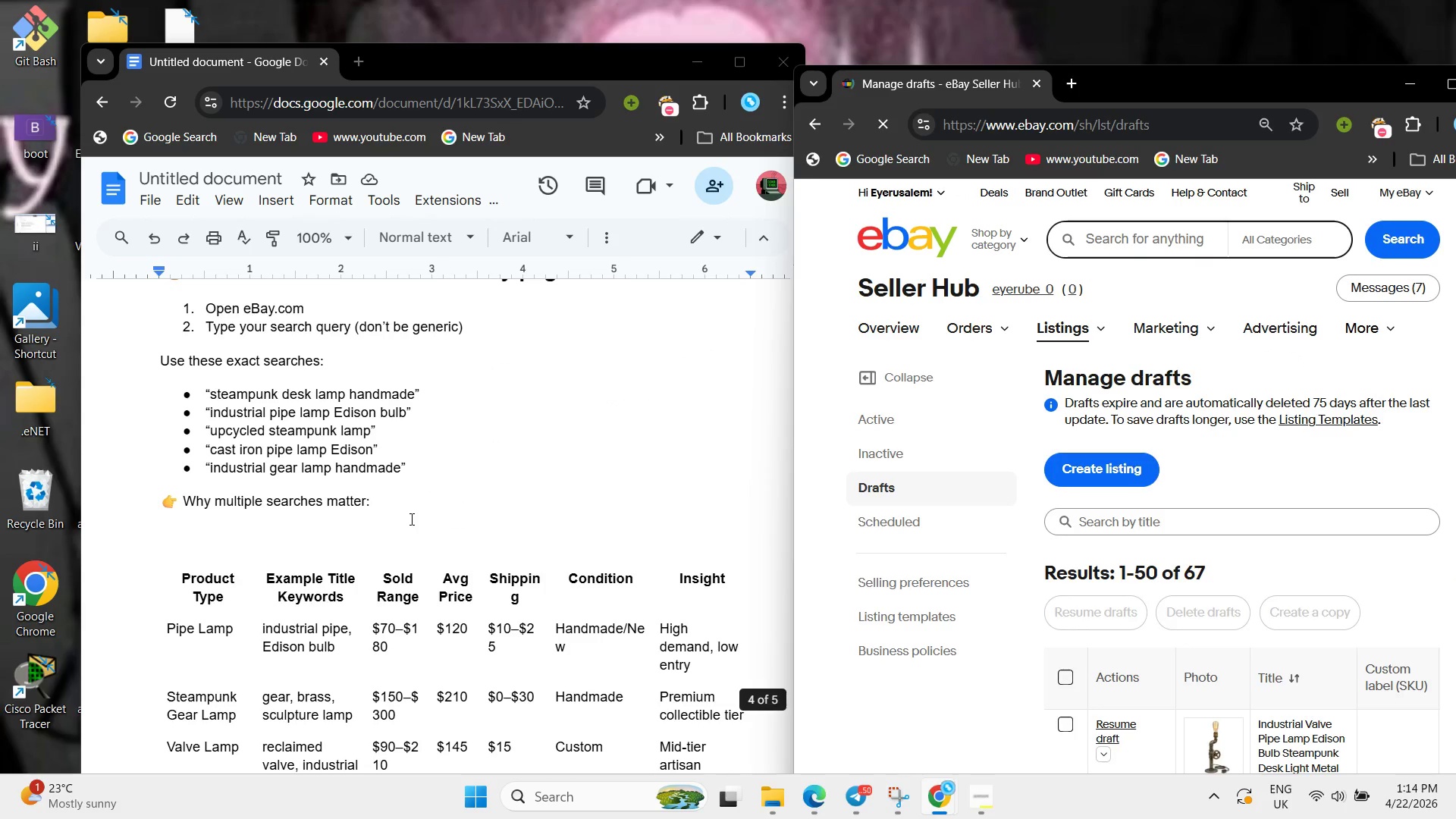 
left_click([410, 519])
 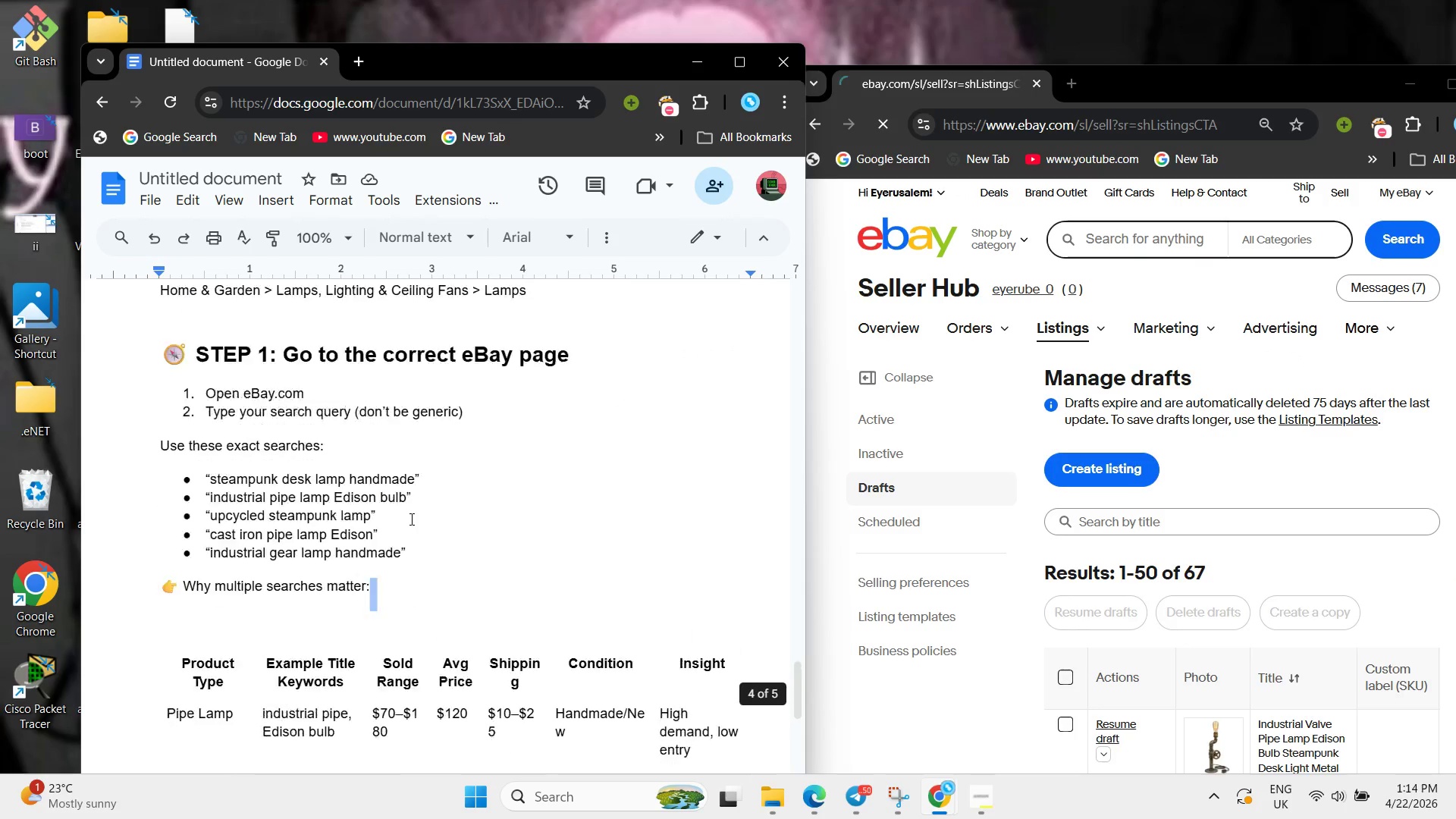 
scroll: coordinate [410, 519], scroll_direction: up, amount: 19.0
 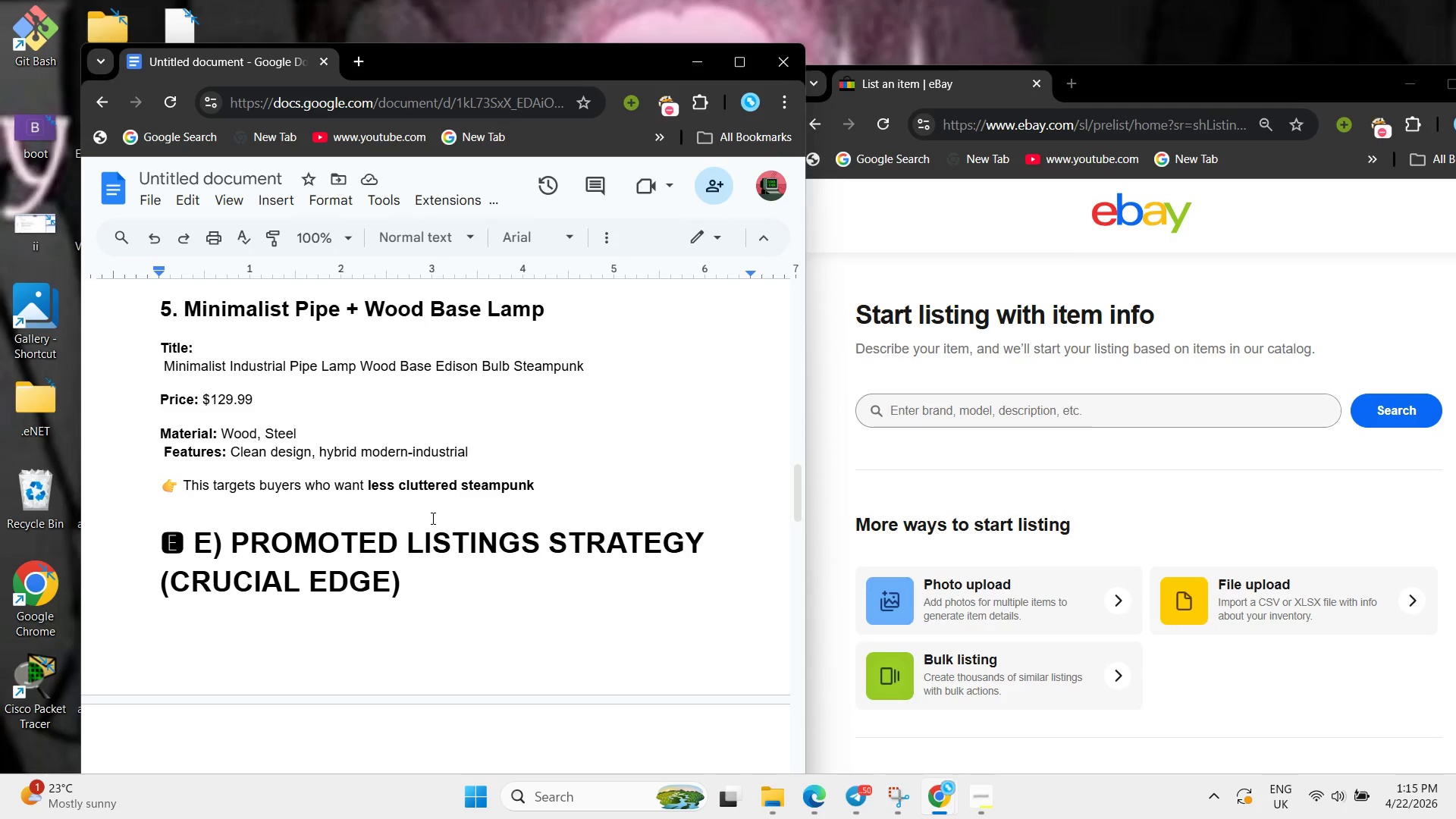 
wait(18.24)
 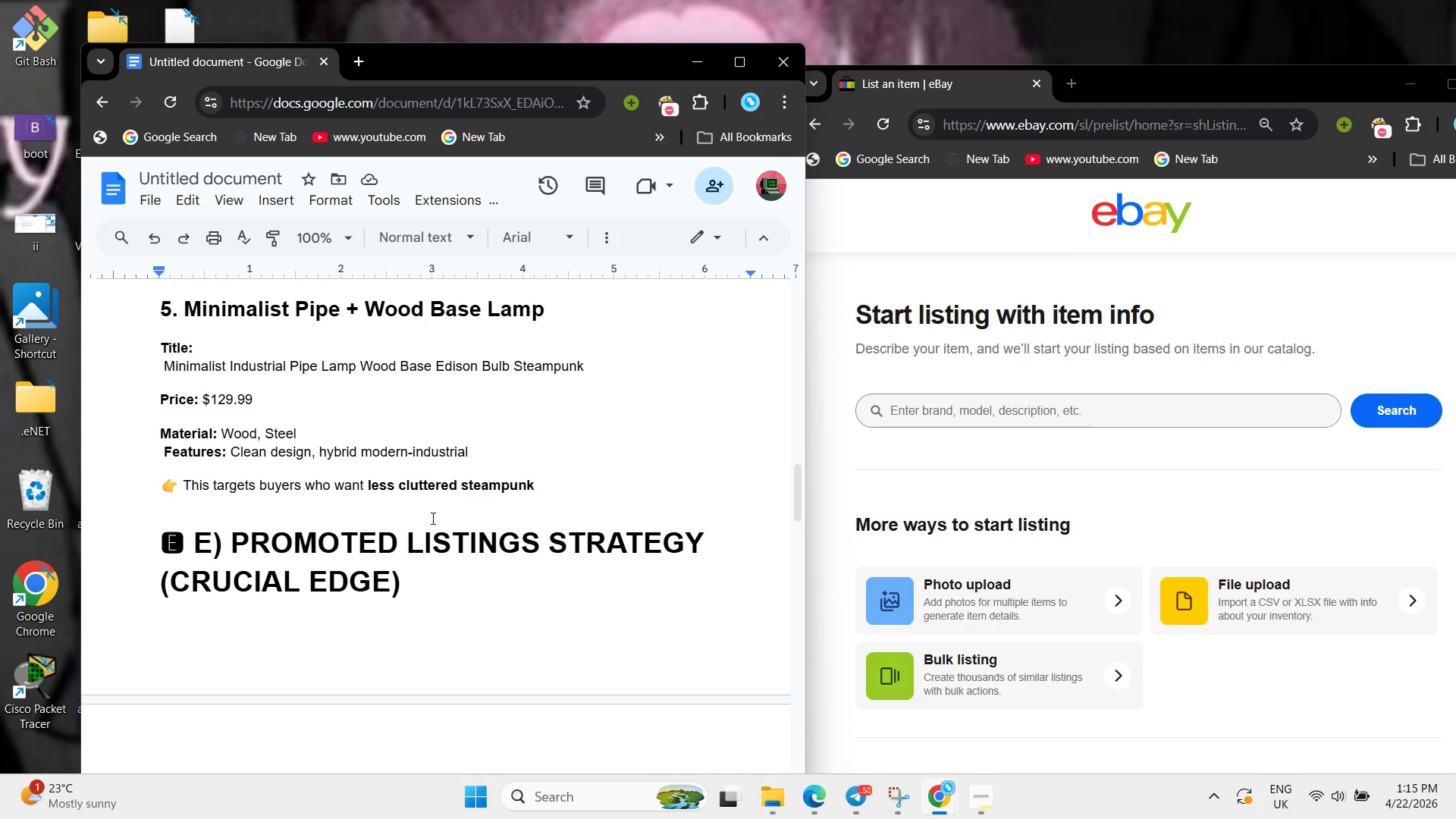 
scroll: coordinate [357, 441], scroll_direction: up, amount: 4.0
 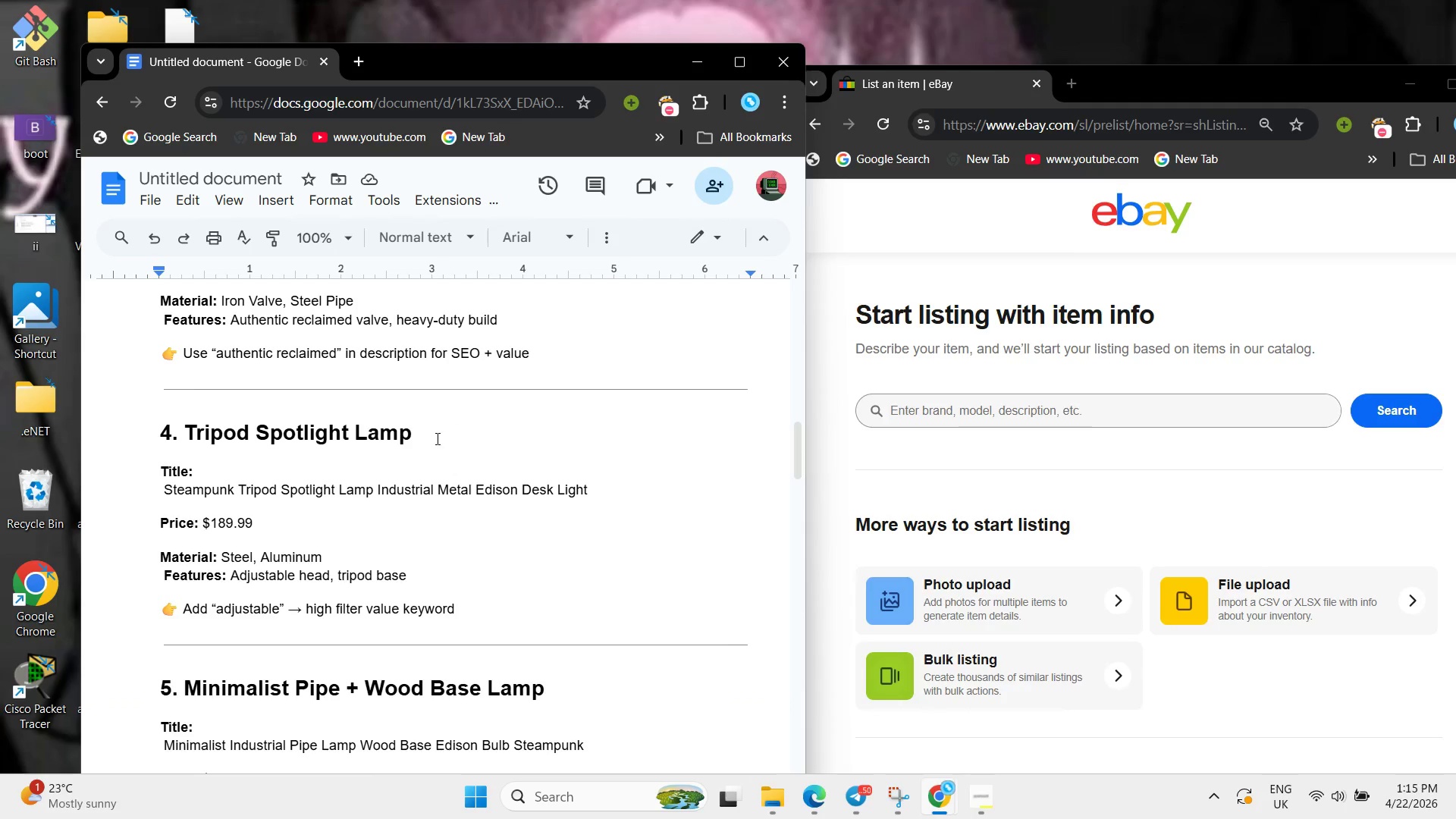 
left_click_drag(start_coordinate=[436, 438], to_coordinate=[180, 400])
 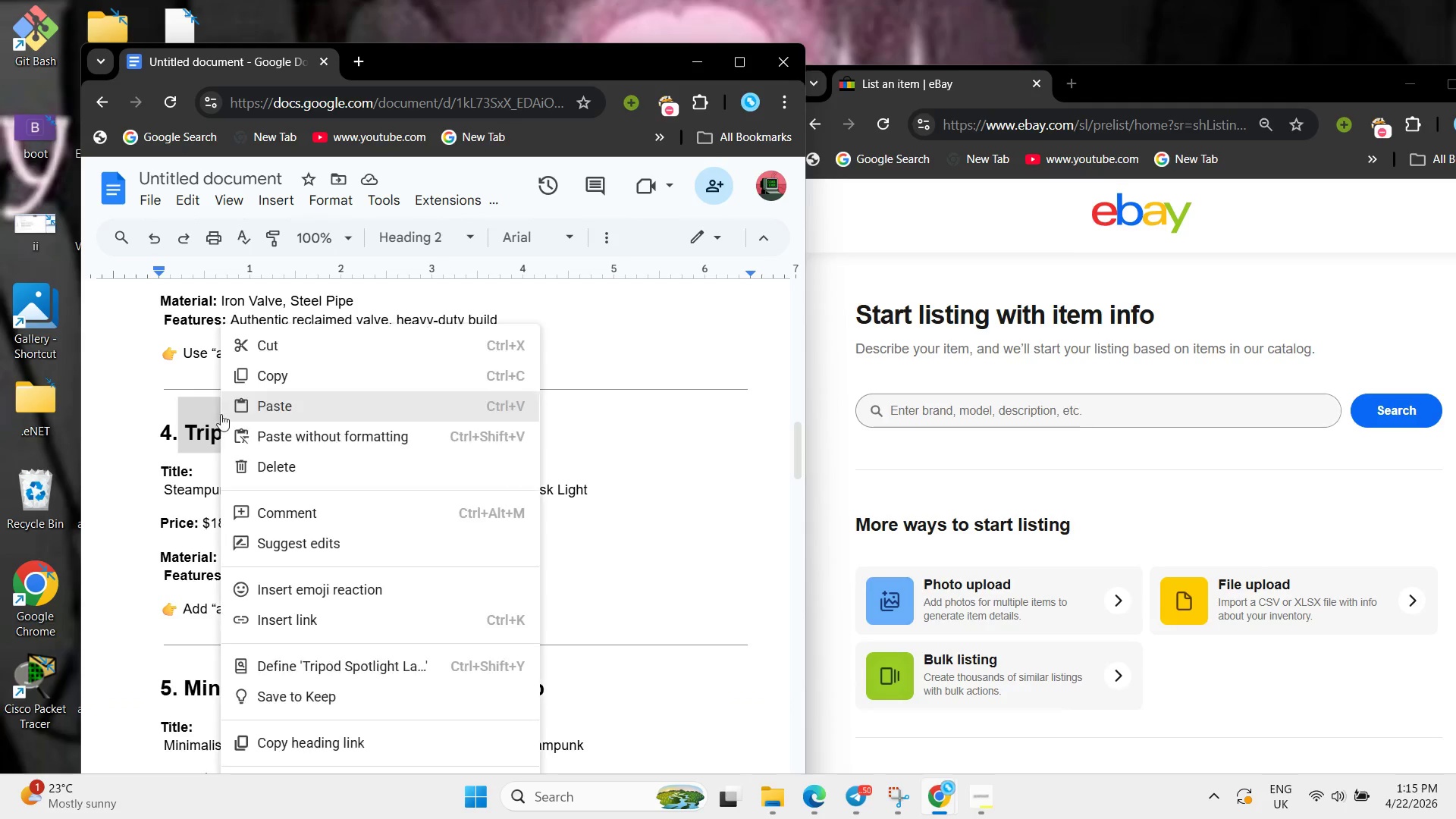 
right_click([221, 414])
 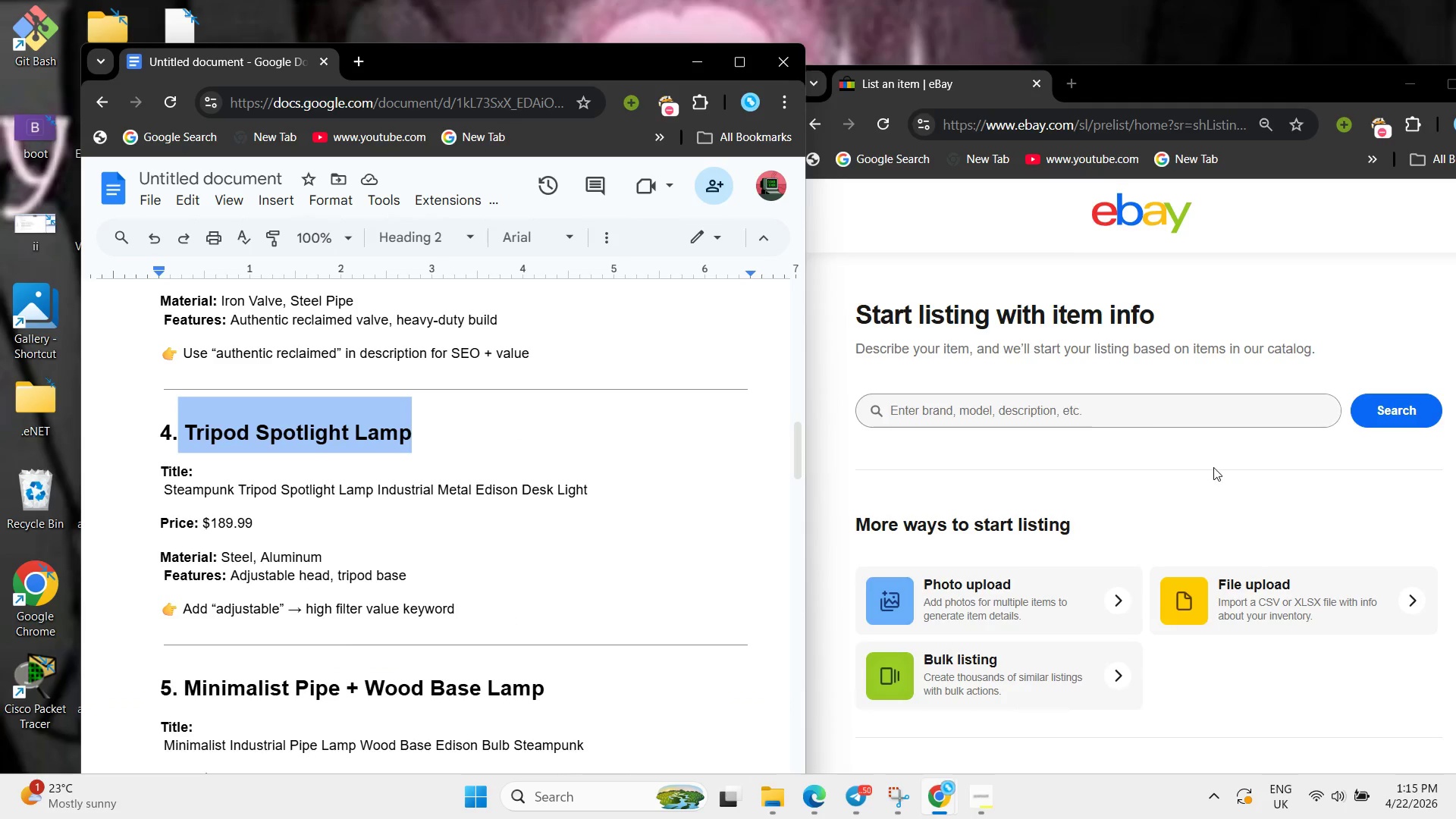 
left_click([1149, 425])
 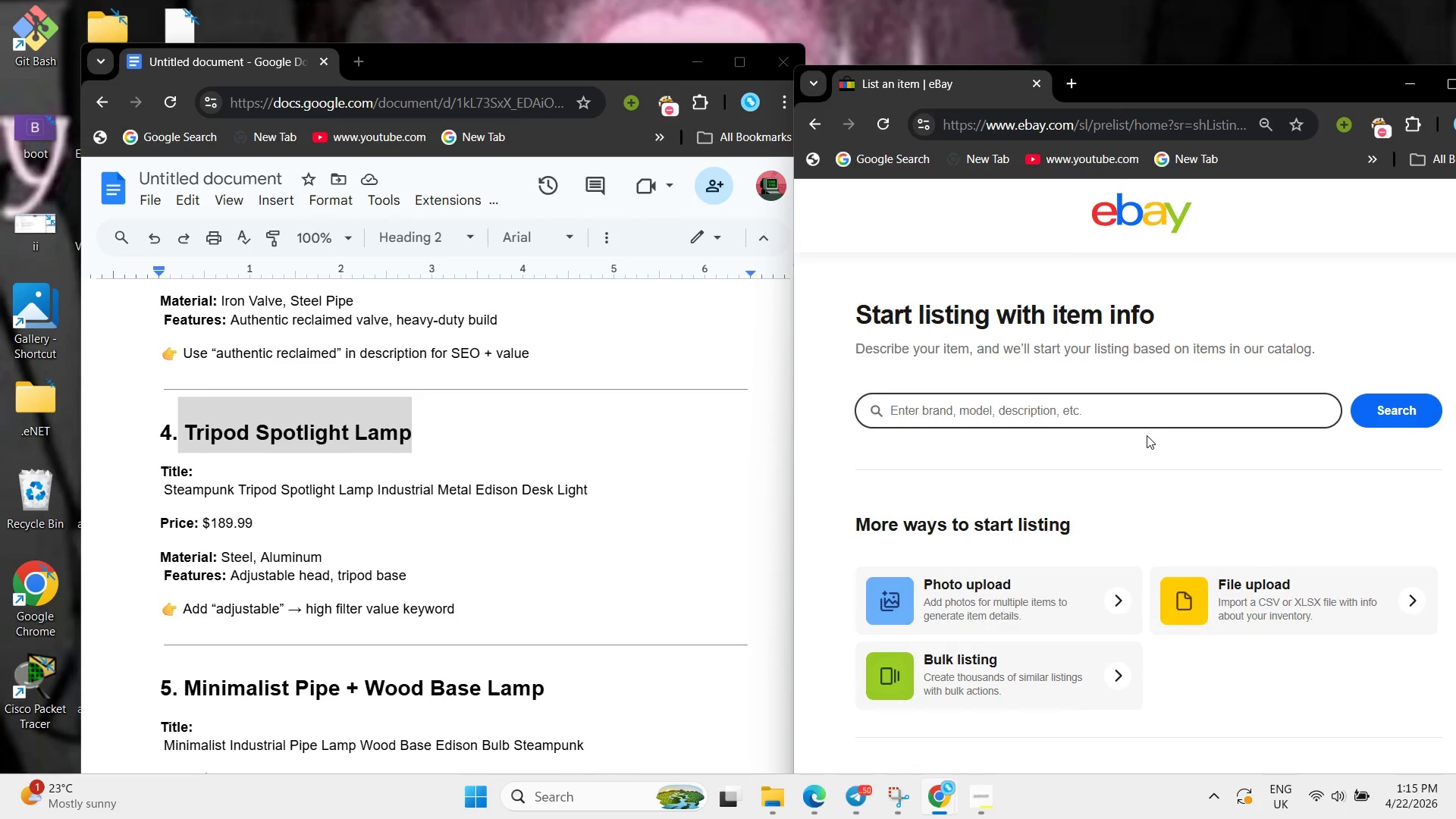 
key(Control+V)
 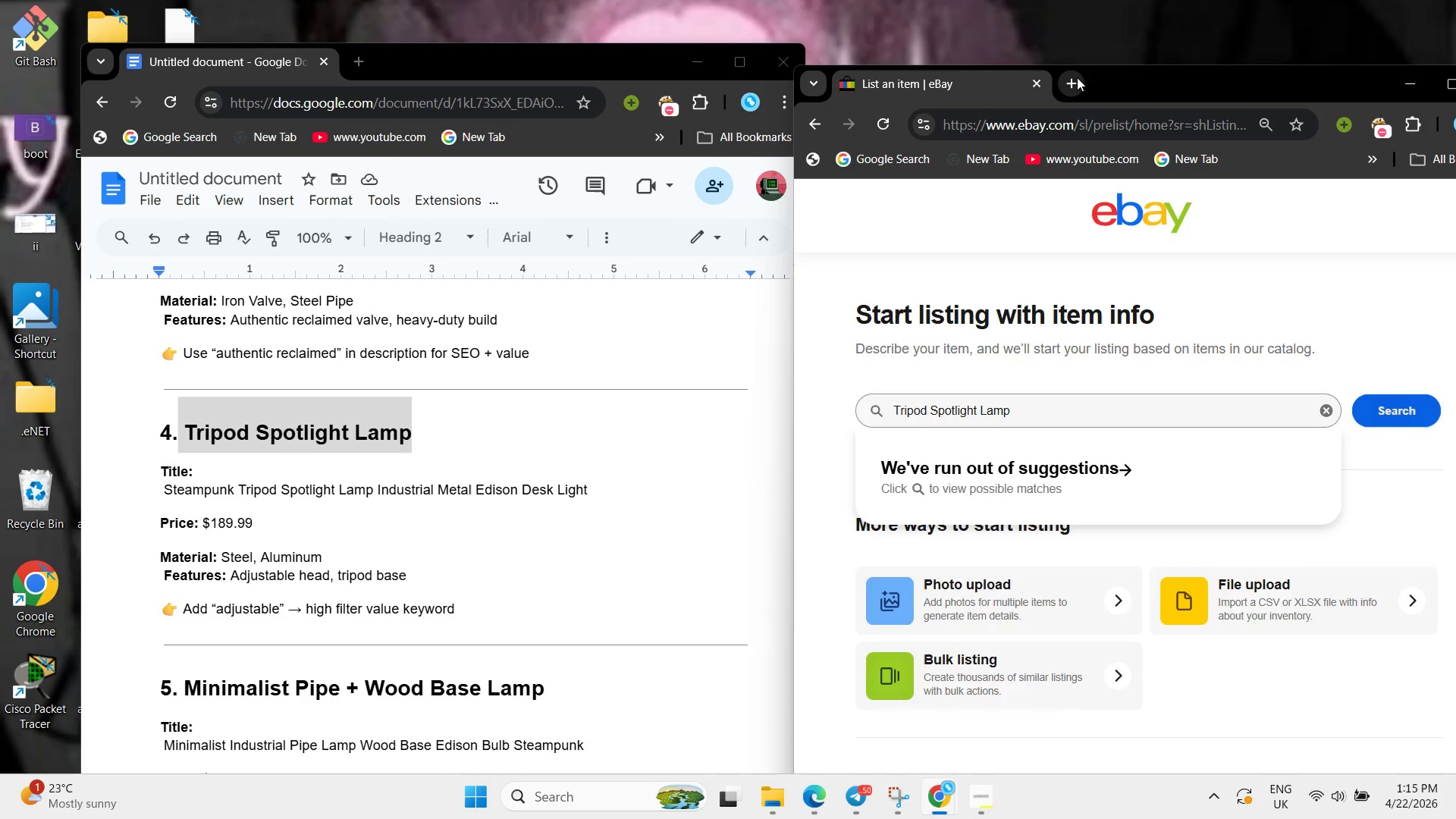 
left_click([1077, 77])
 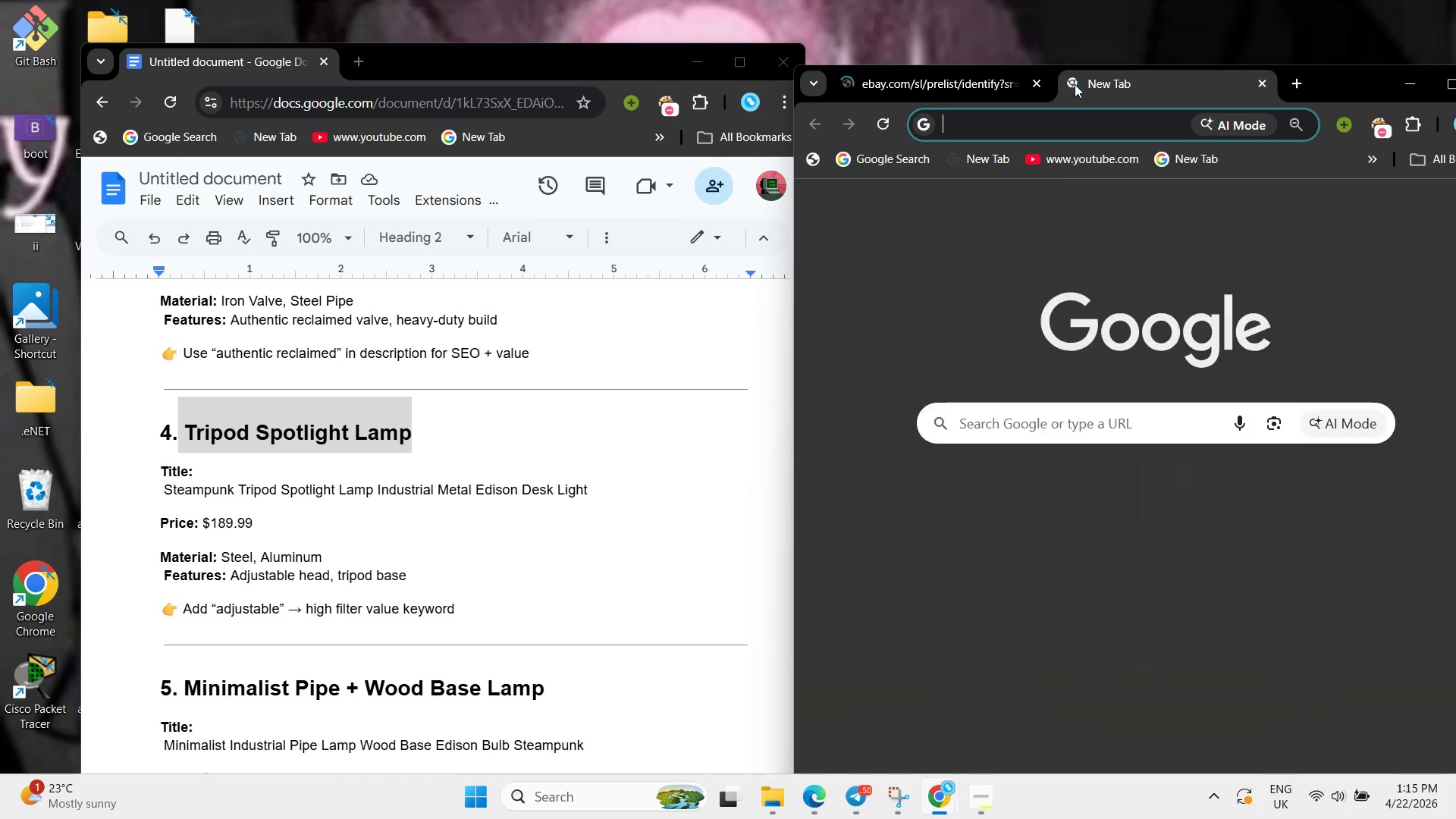 
key(Control+V)
 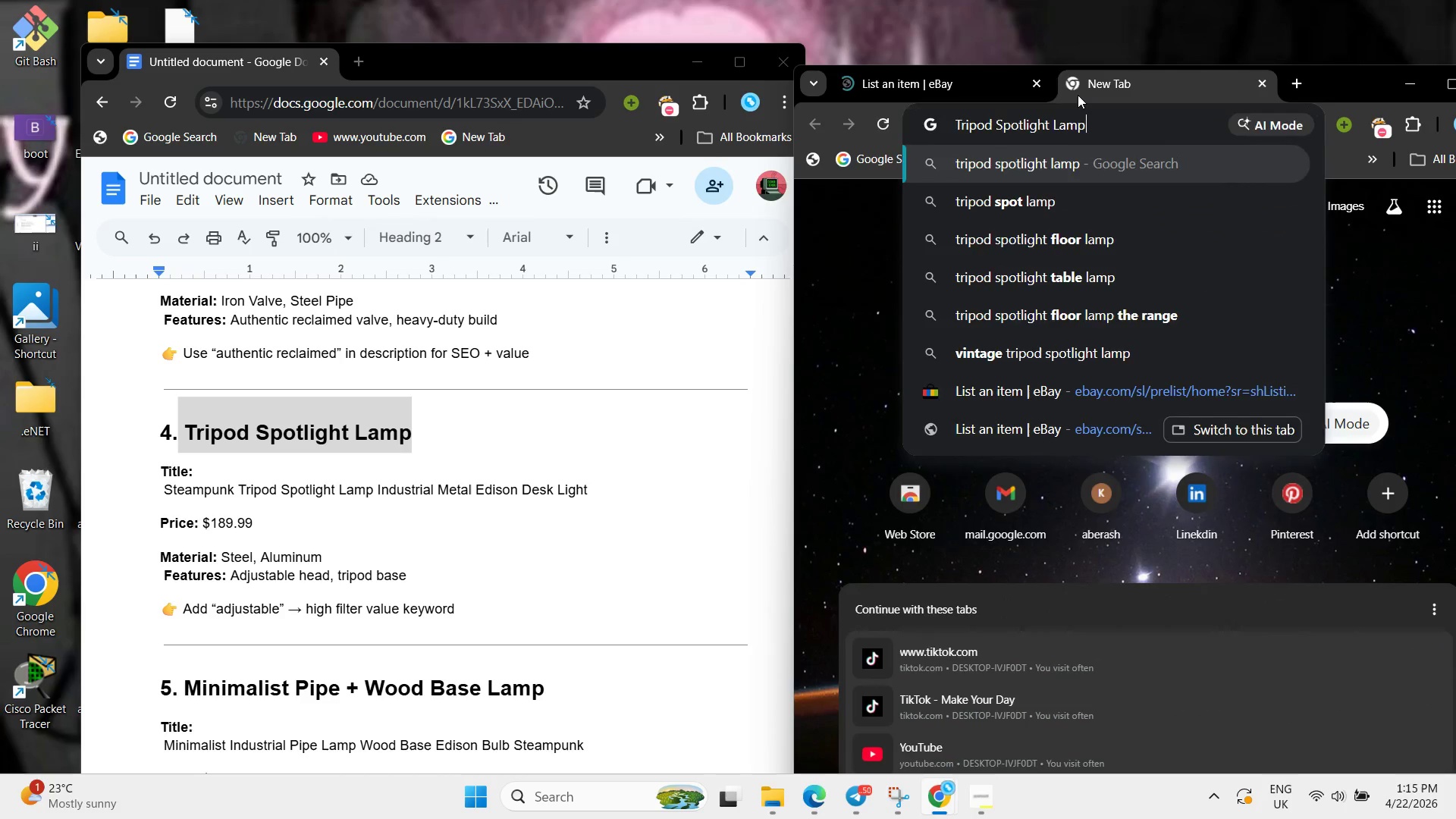 
key(Enter)
 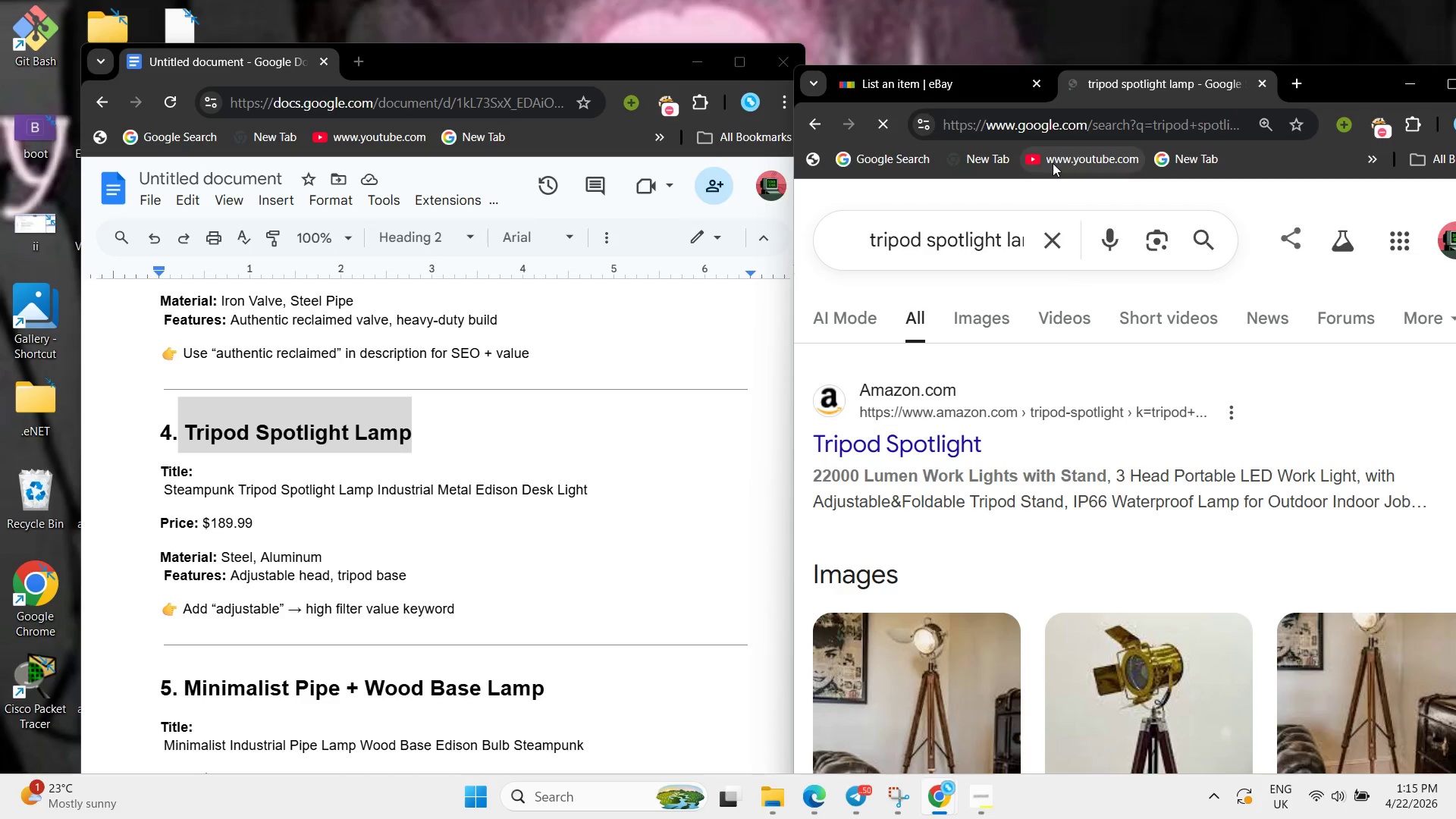 
scroll: coordinate [1053, 163], scroll_direction: none, amount: 0.0
 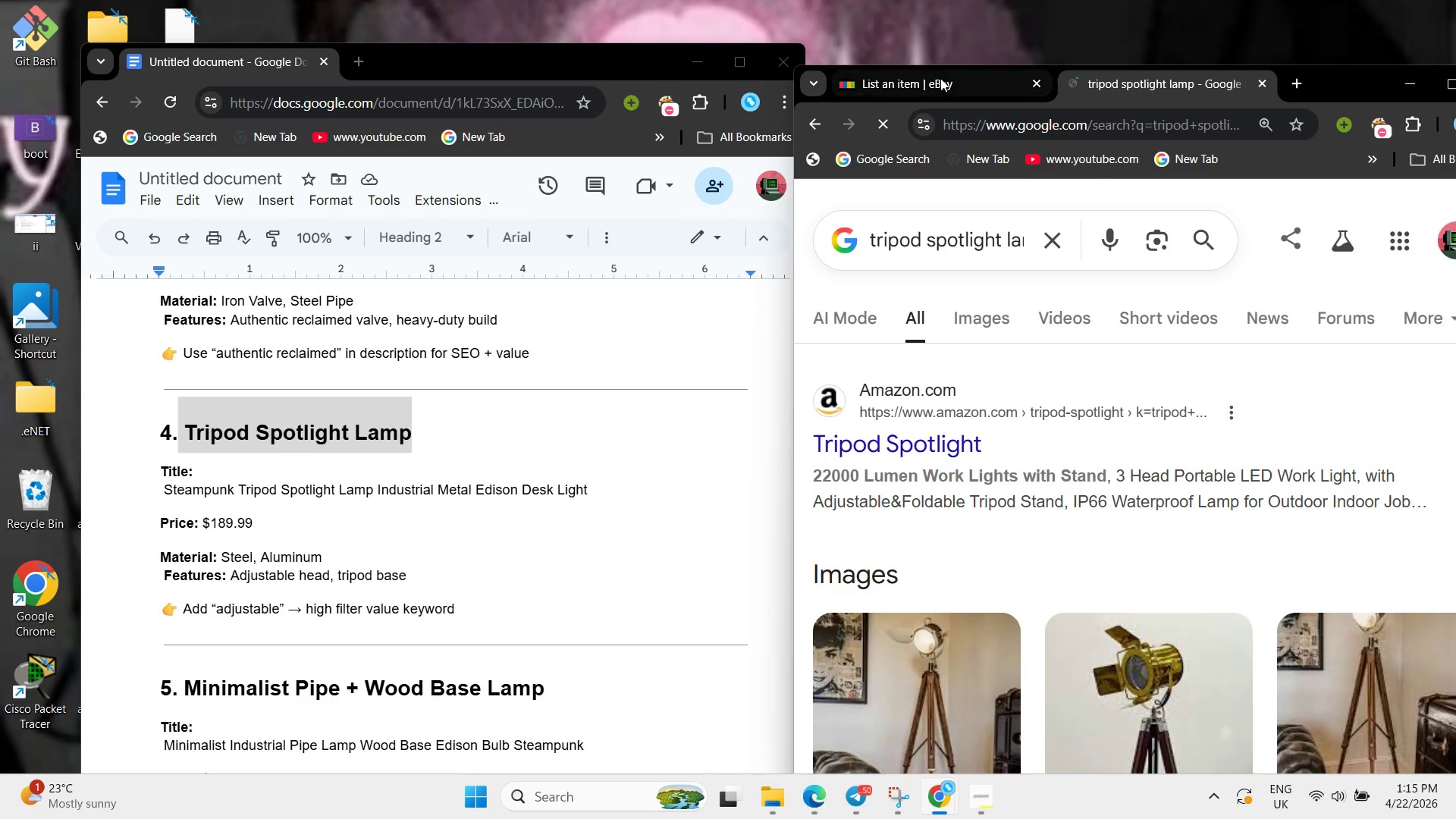 
left_click([929, 89])
 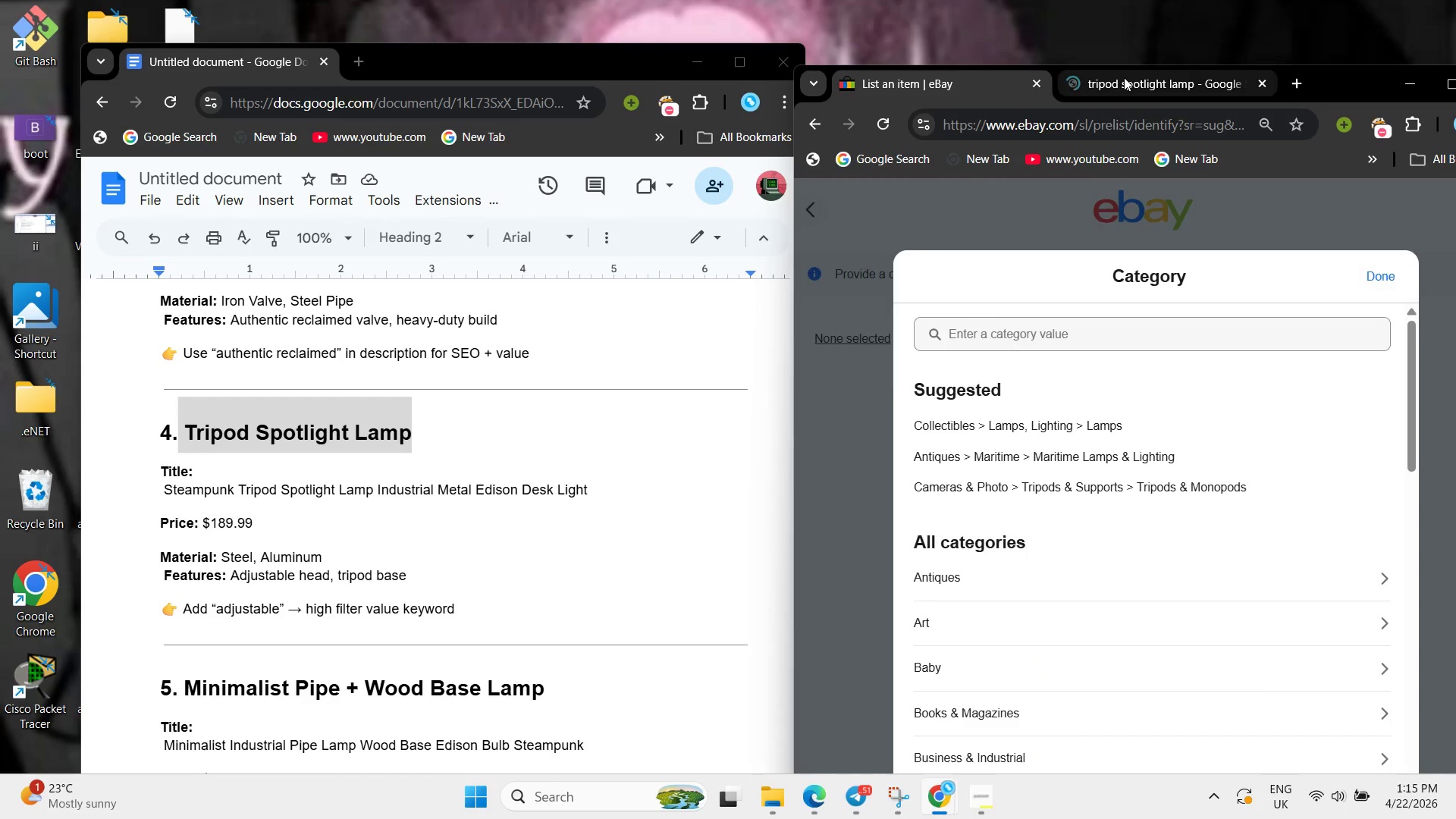 
left_click([1124, 77])
 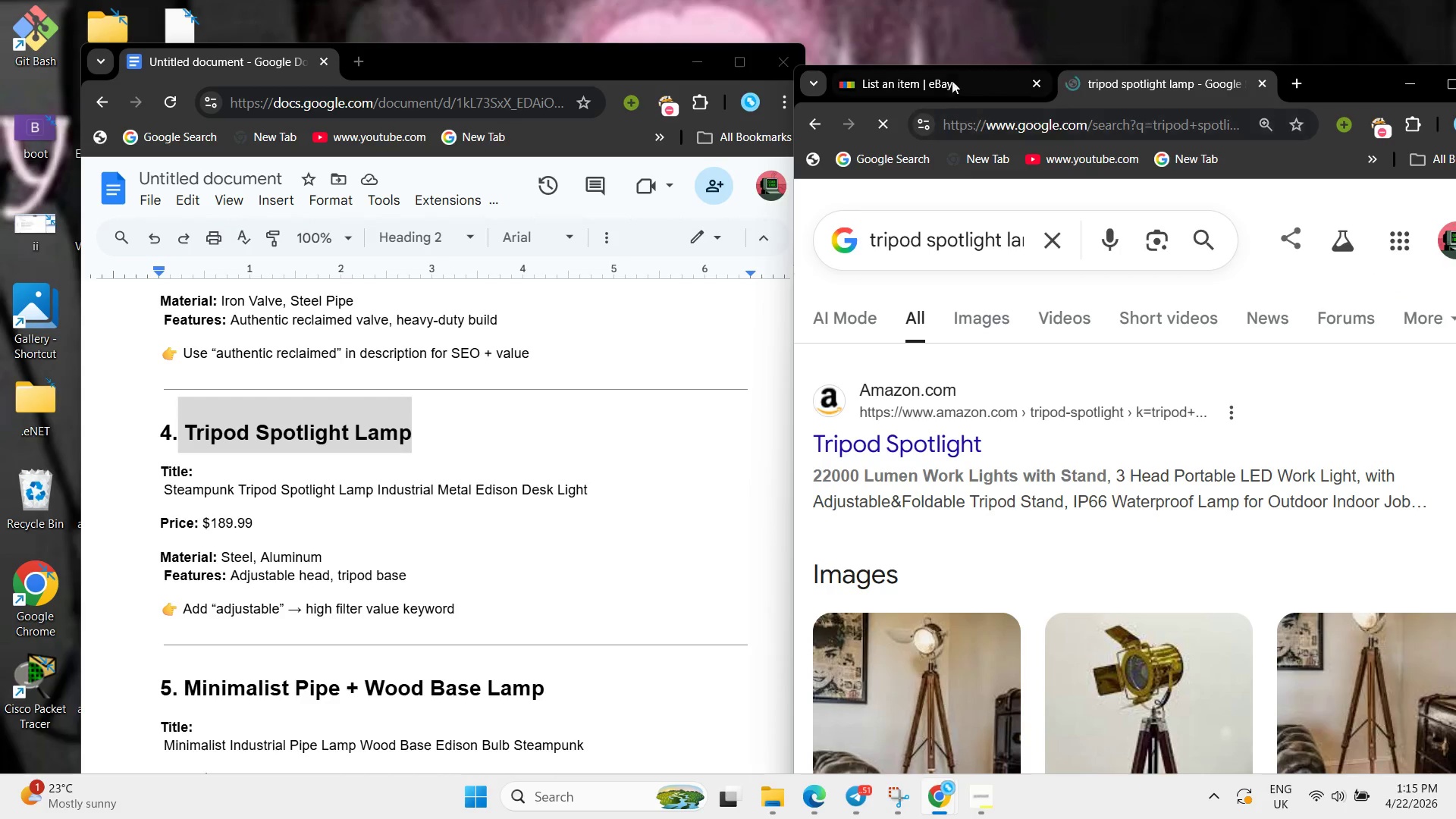 
left_click([946, 76])
 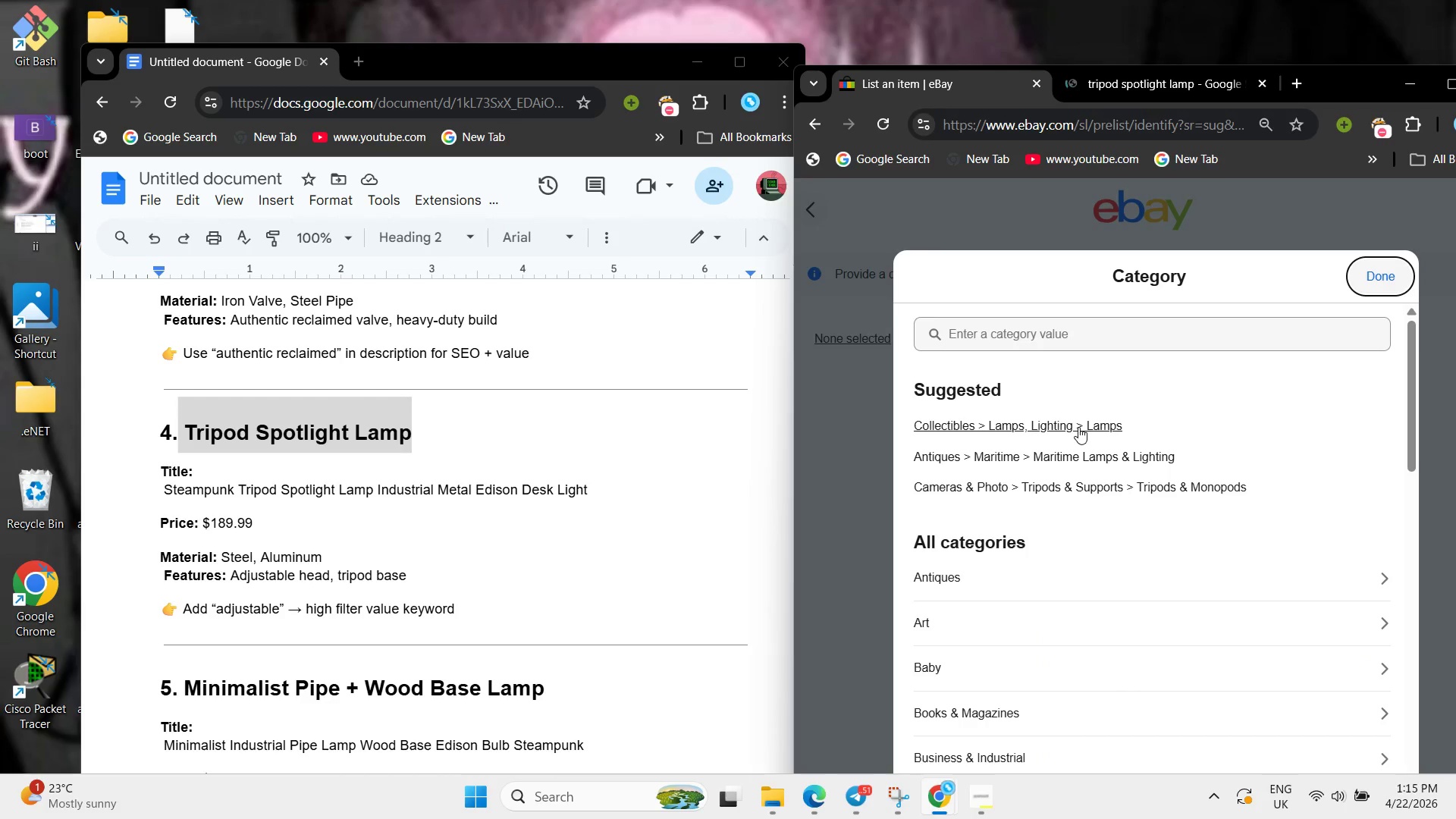 
left_click([1078, 427])
 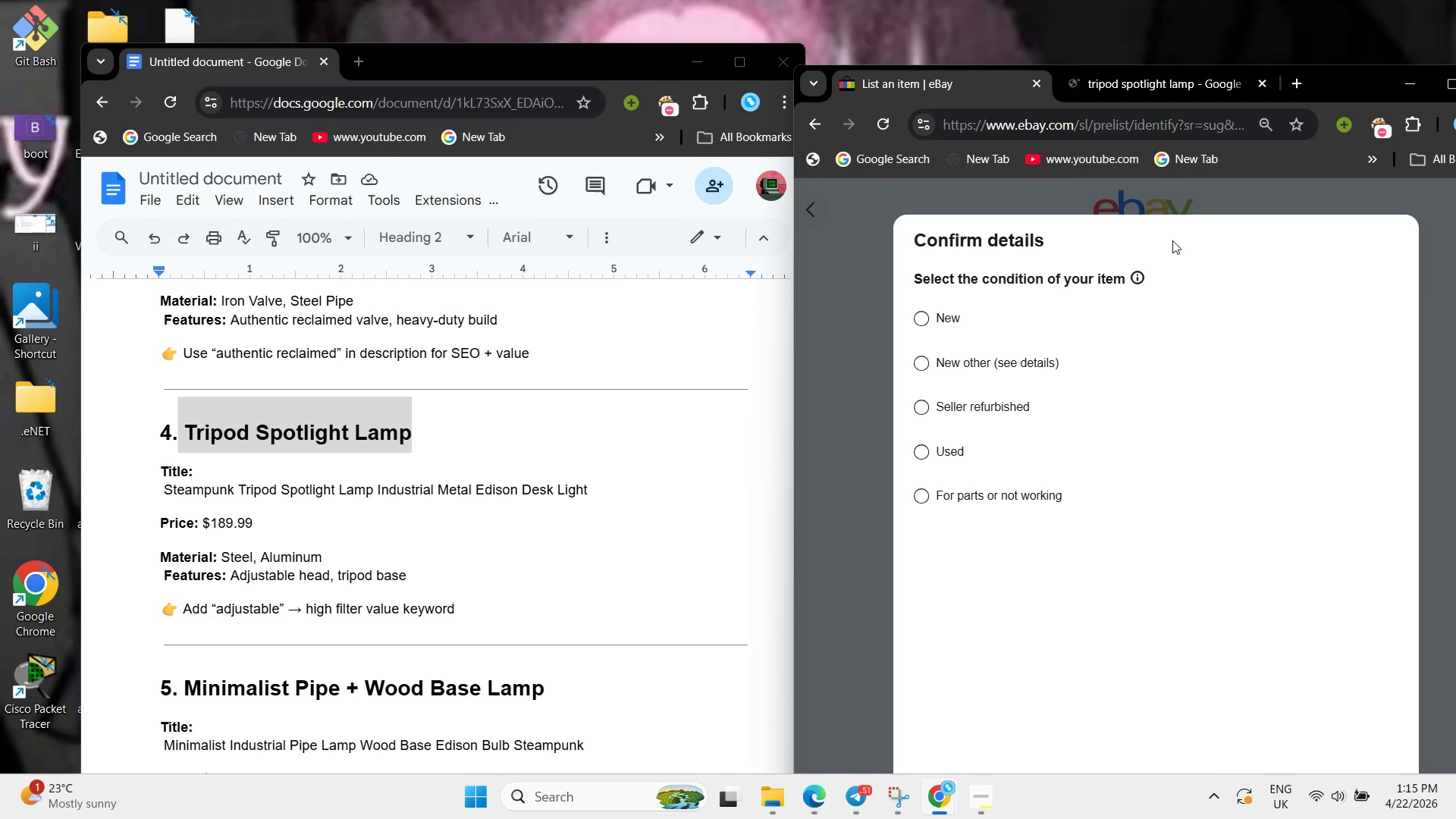 
left_click([913, 309])
 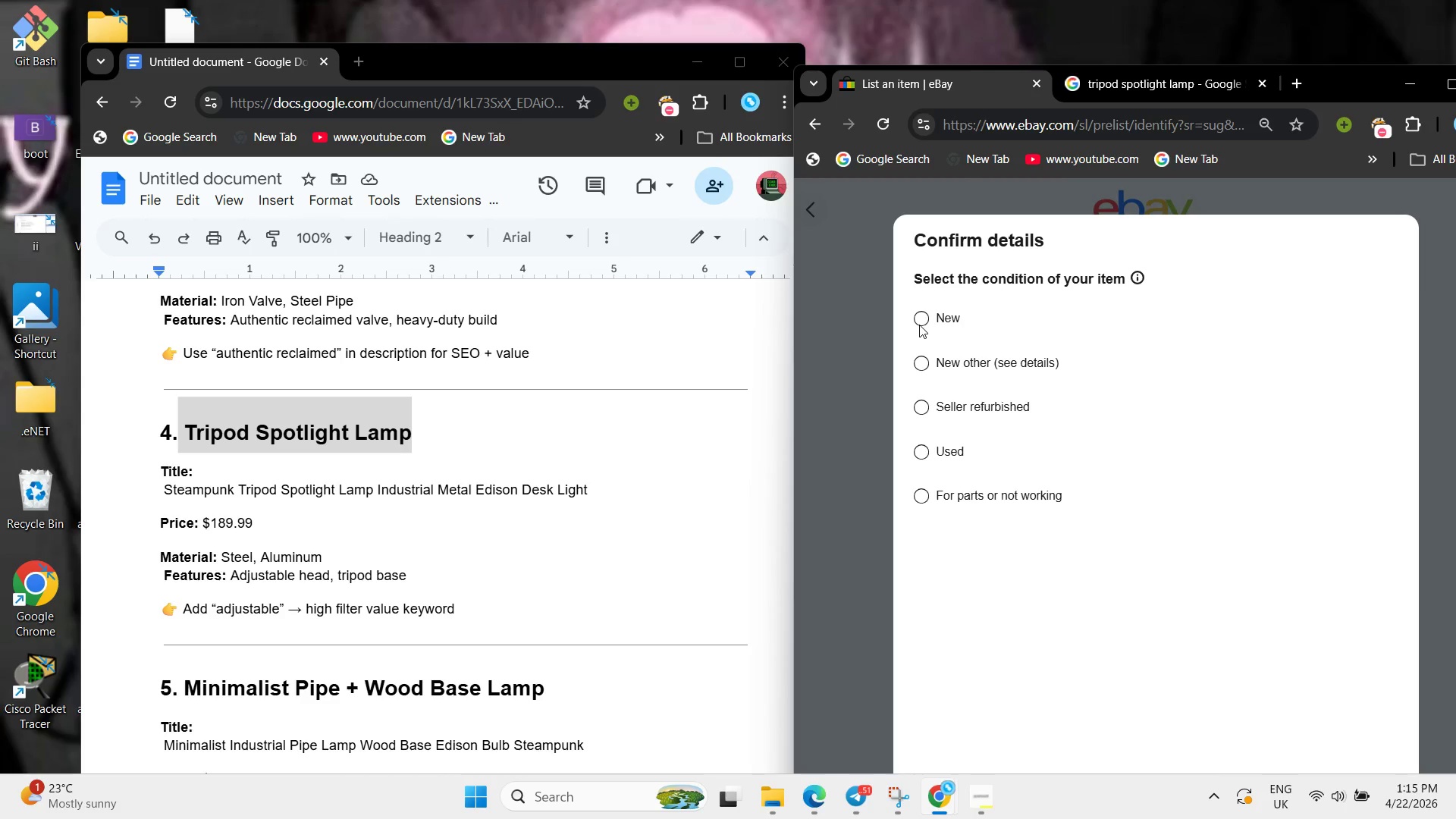 
left_click([918, 324])
 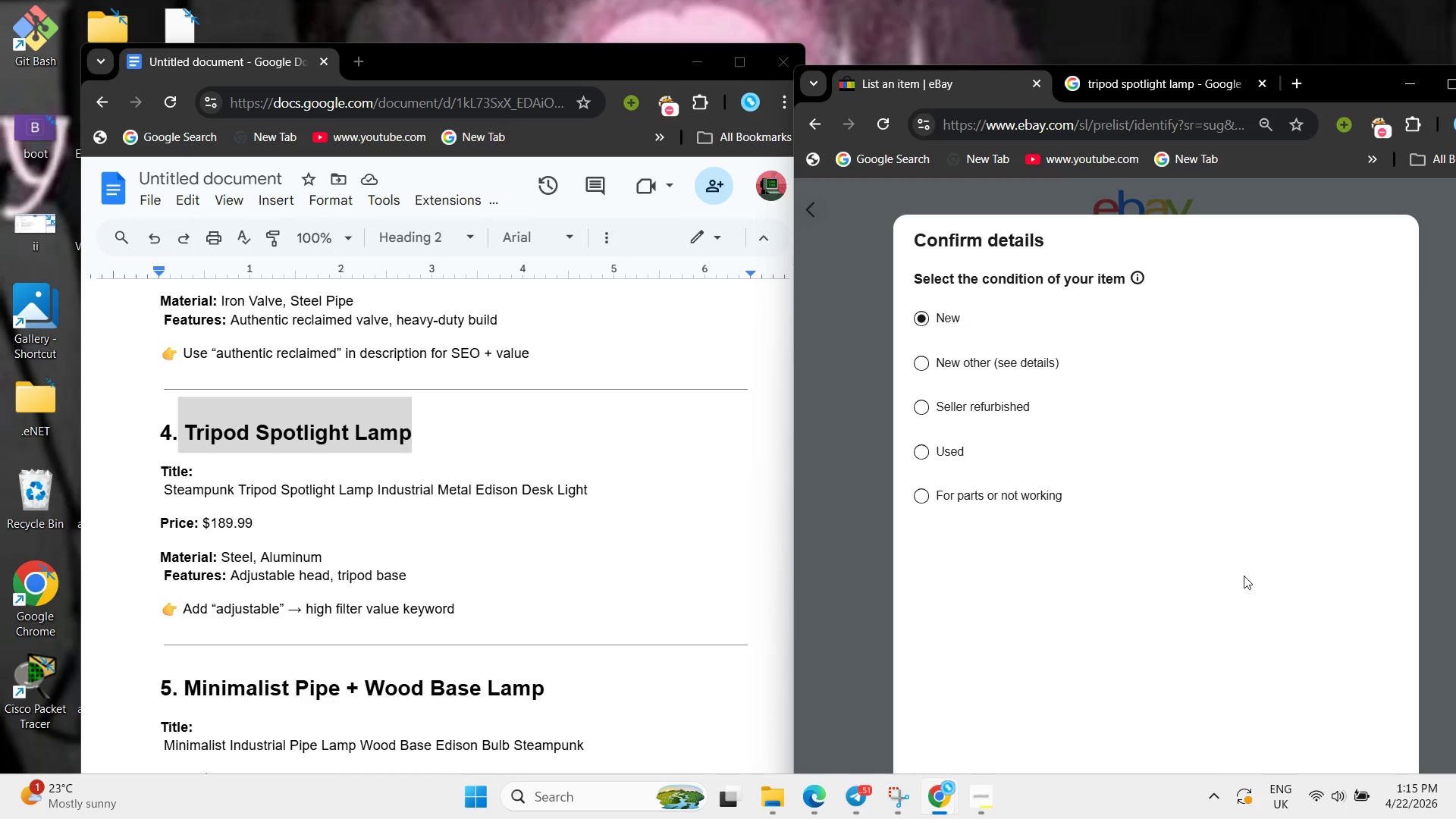 
scroll: coordinate [1232, 570], scroll_direction: down, amount: 5.0
 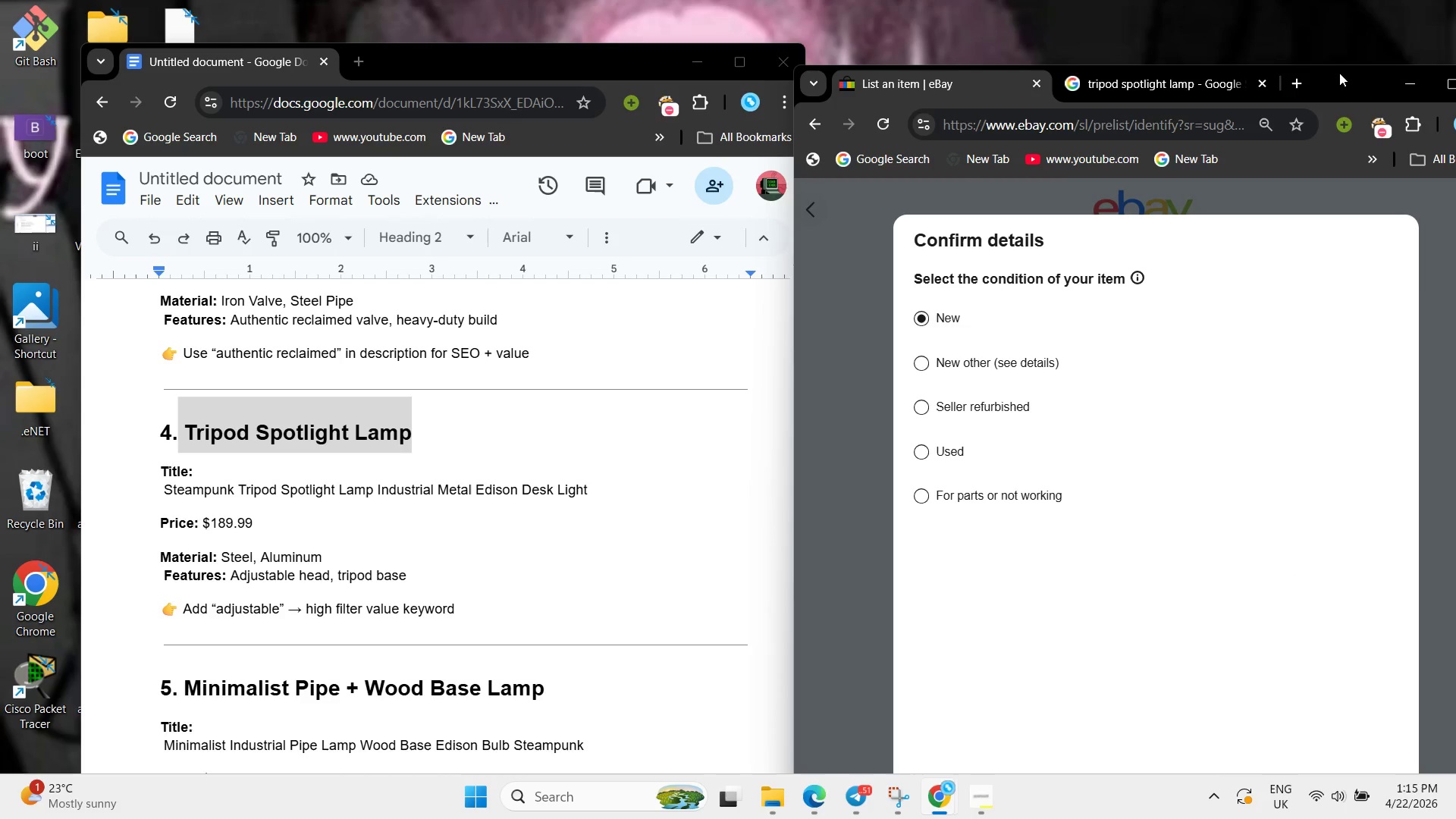 
left_click_drag(start_coordinate=[1341, 84], to_coordinate=[1326, 0])
 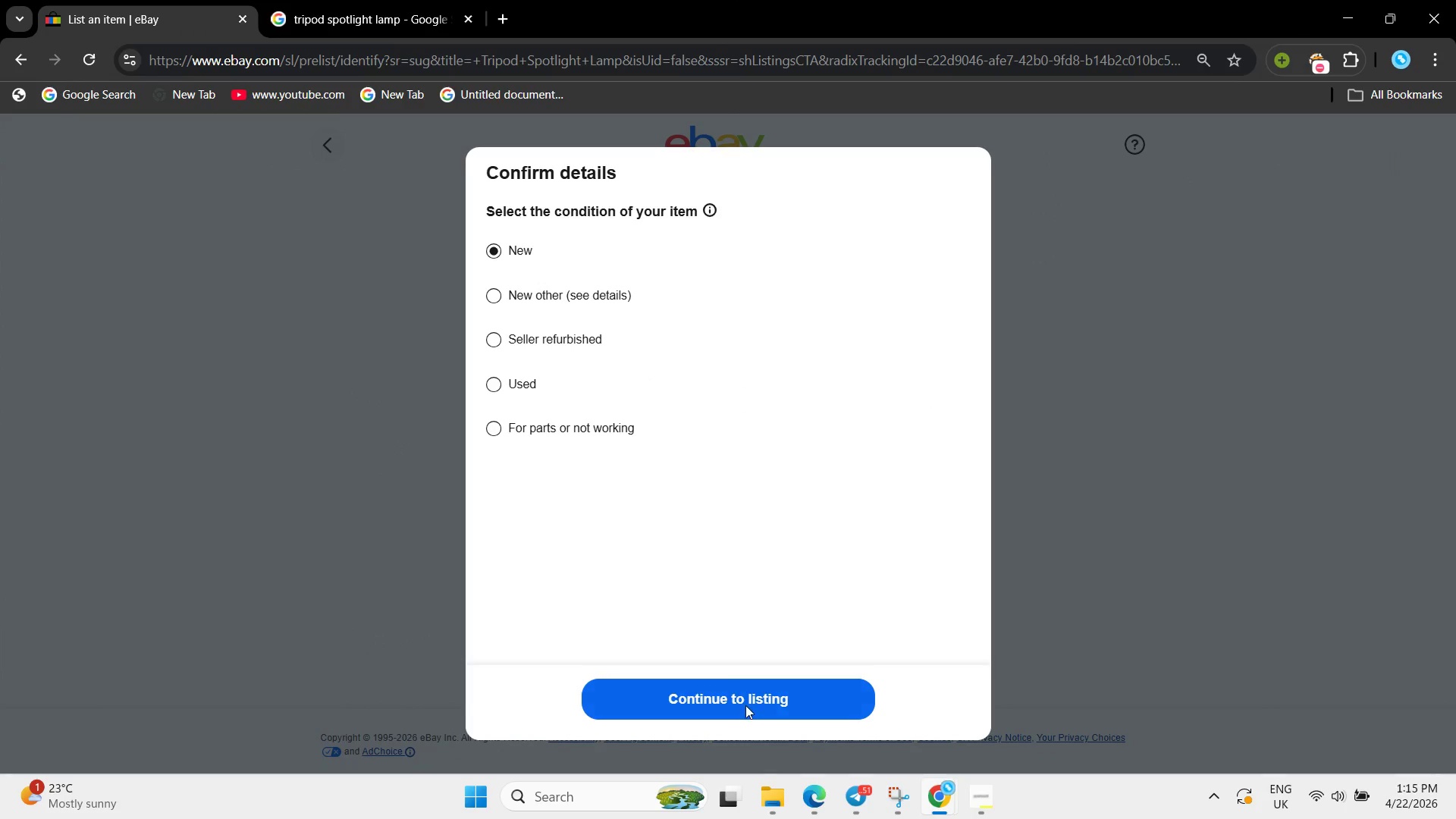 
left_click([745, 701])
 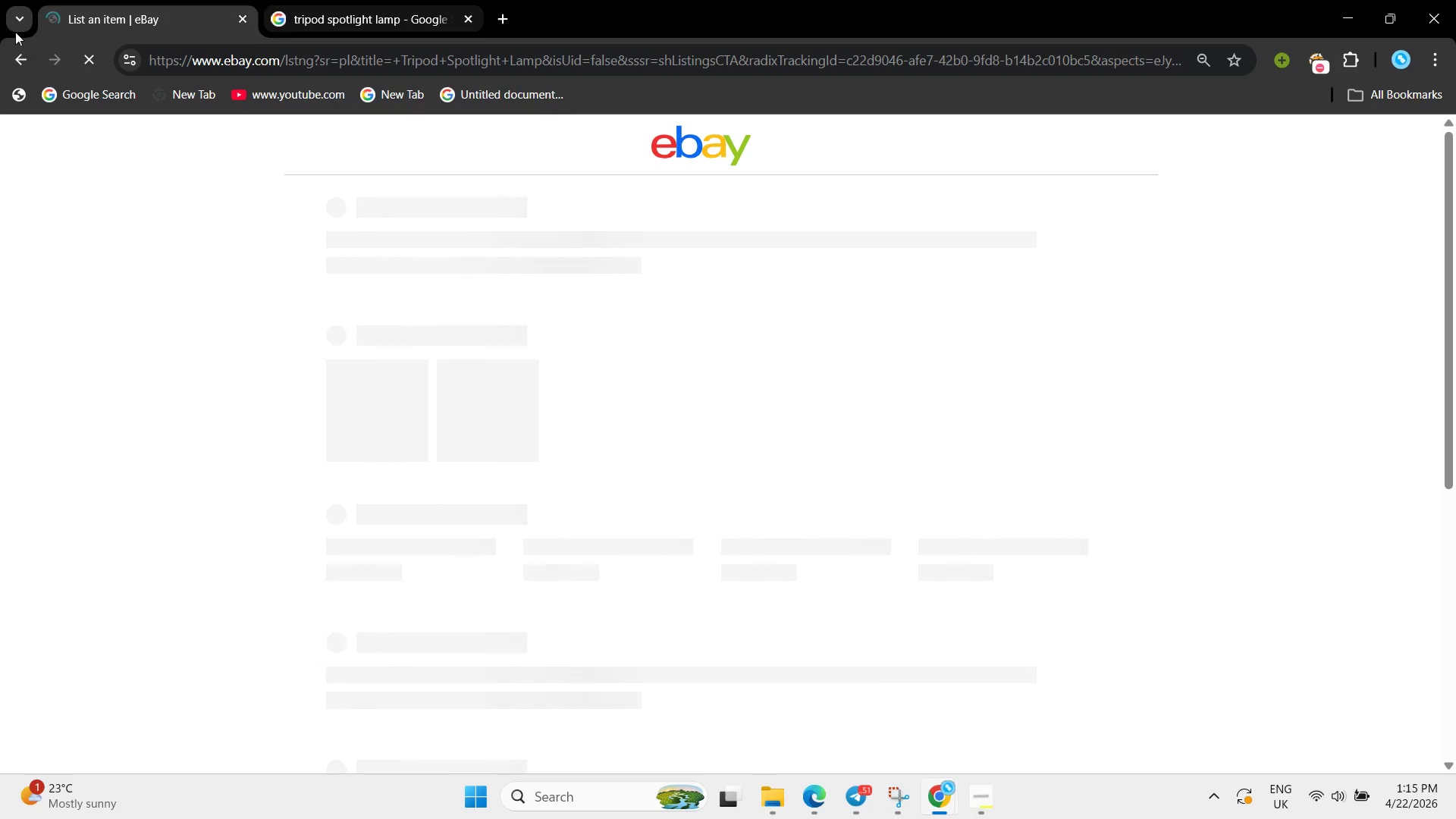 
left_click_drag(start_coordinate=[79, 0], to_coordinate=[347, 193])
 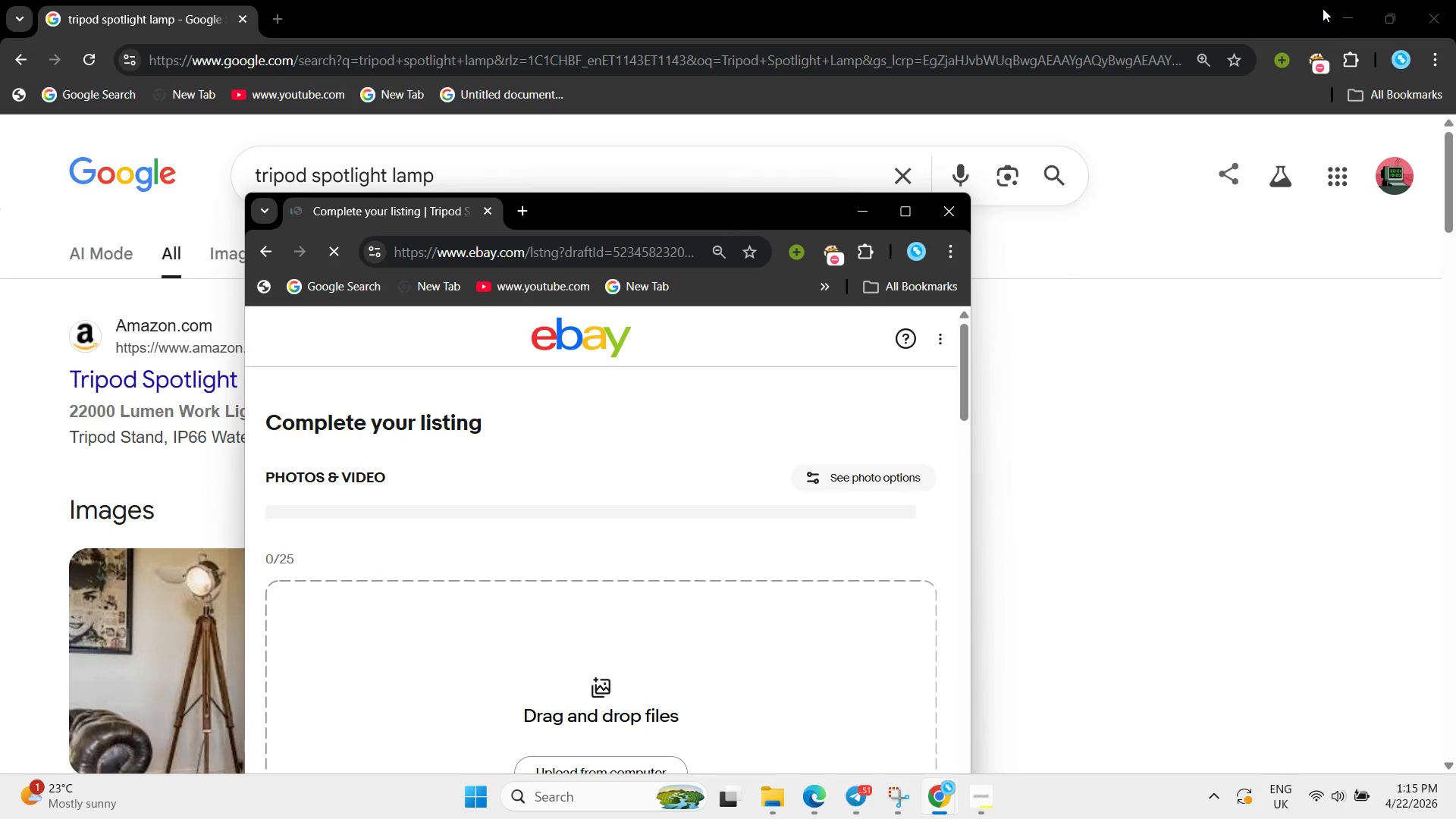 
left_click([1350, 15])
 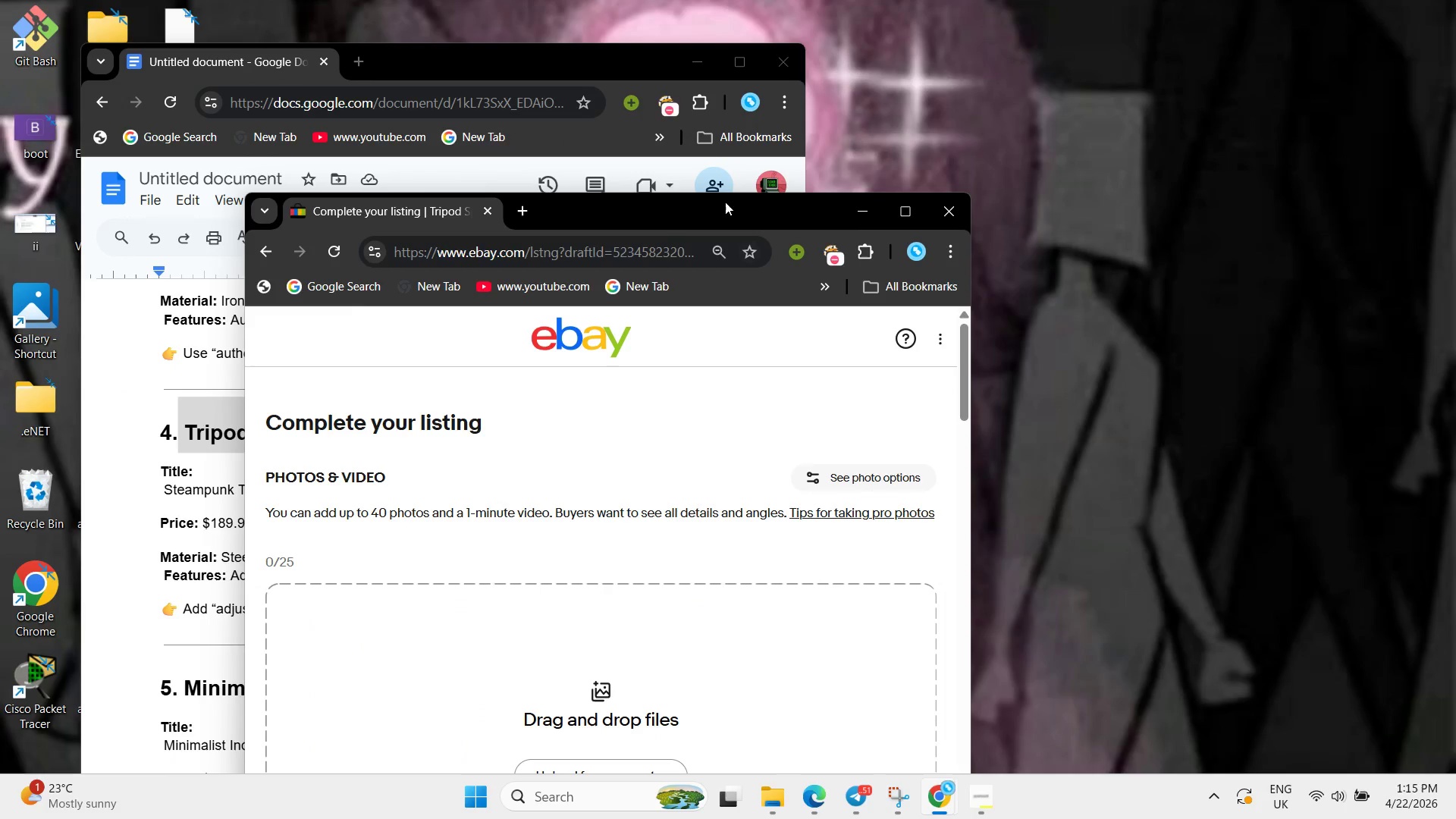 
left_click_drag(start_coordinate=[725, 202], to_coordinate=[1210, 31])
 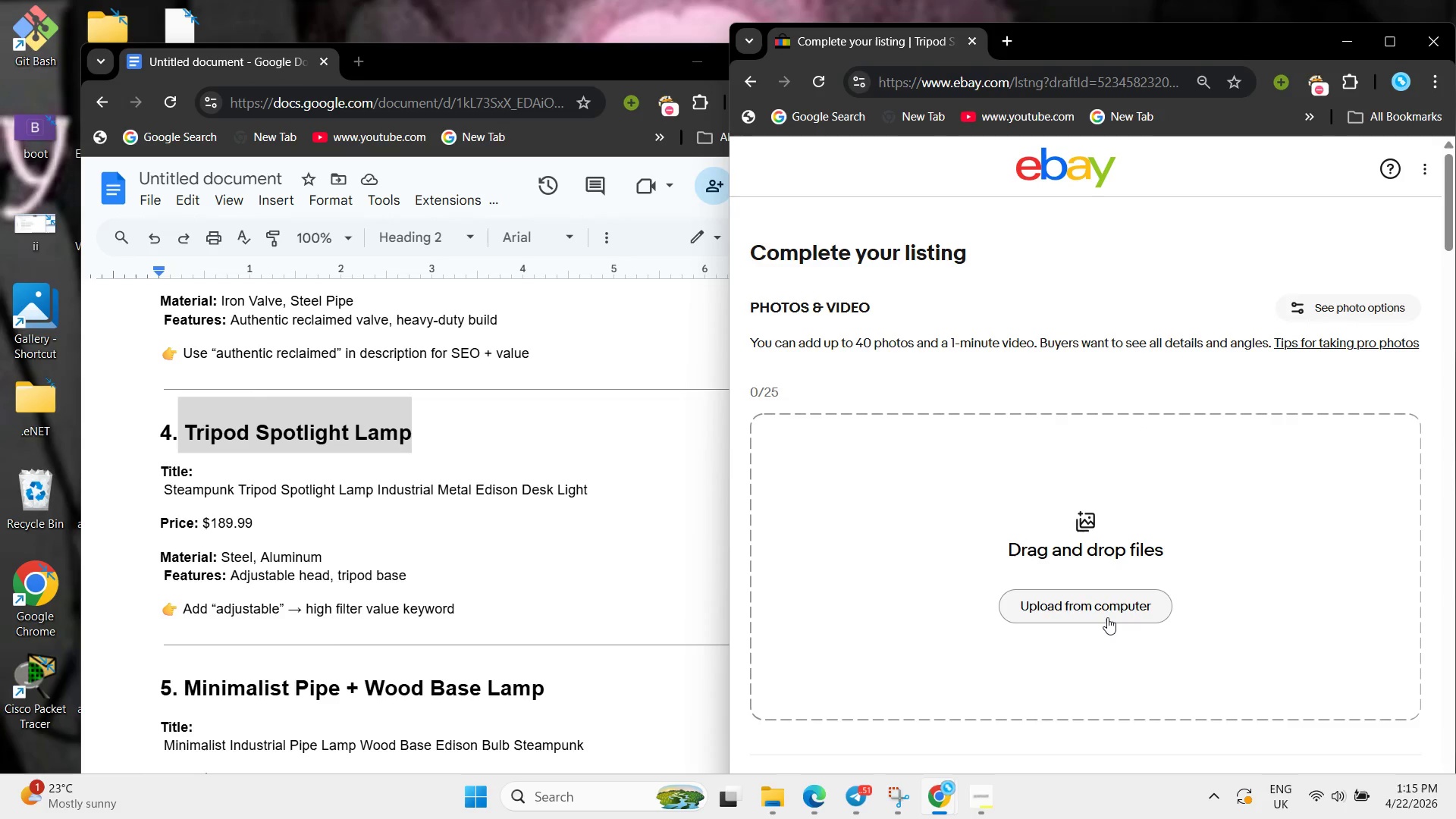 
left_click([1107, 617])
 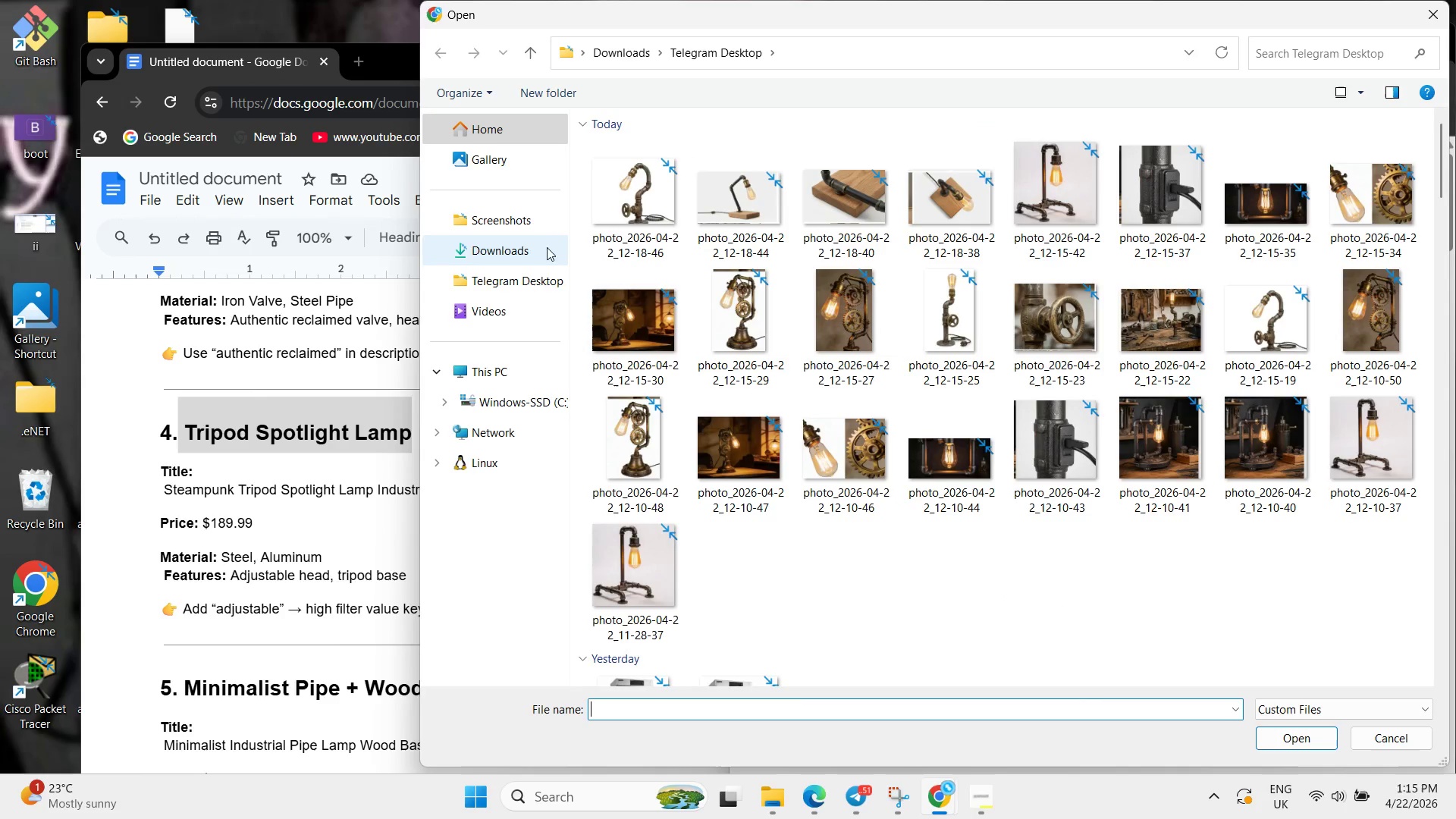 
double_click([533, 247])
 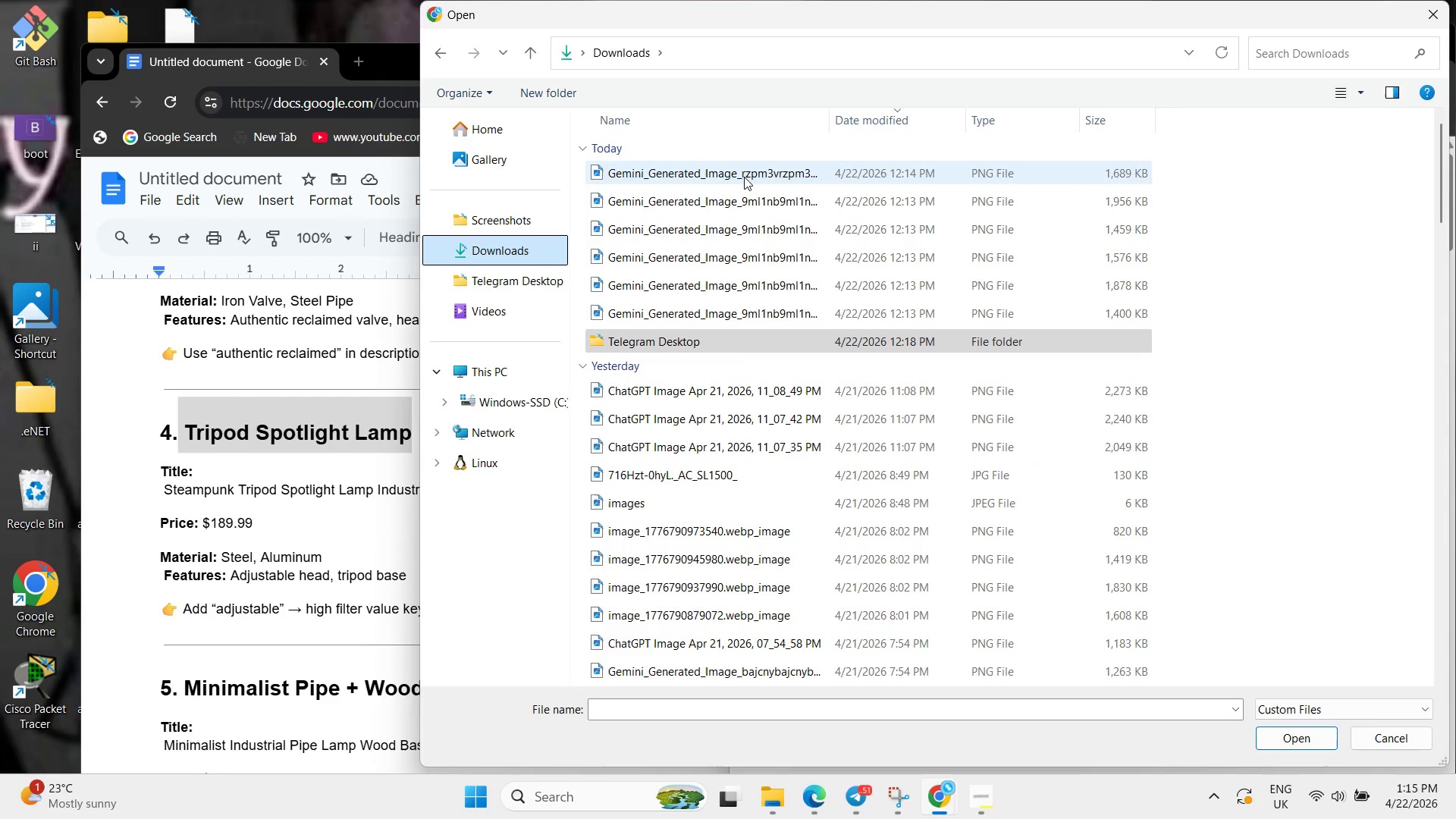 
hold_key(key=ControlLeft, duration=1.78)
left_click([744, 177])
 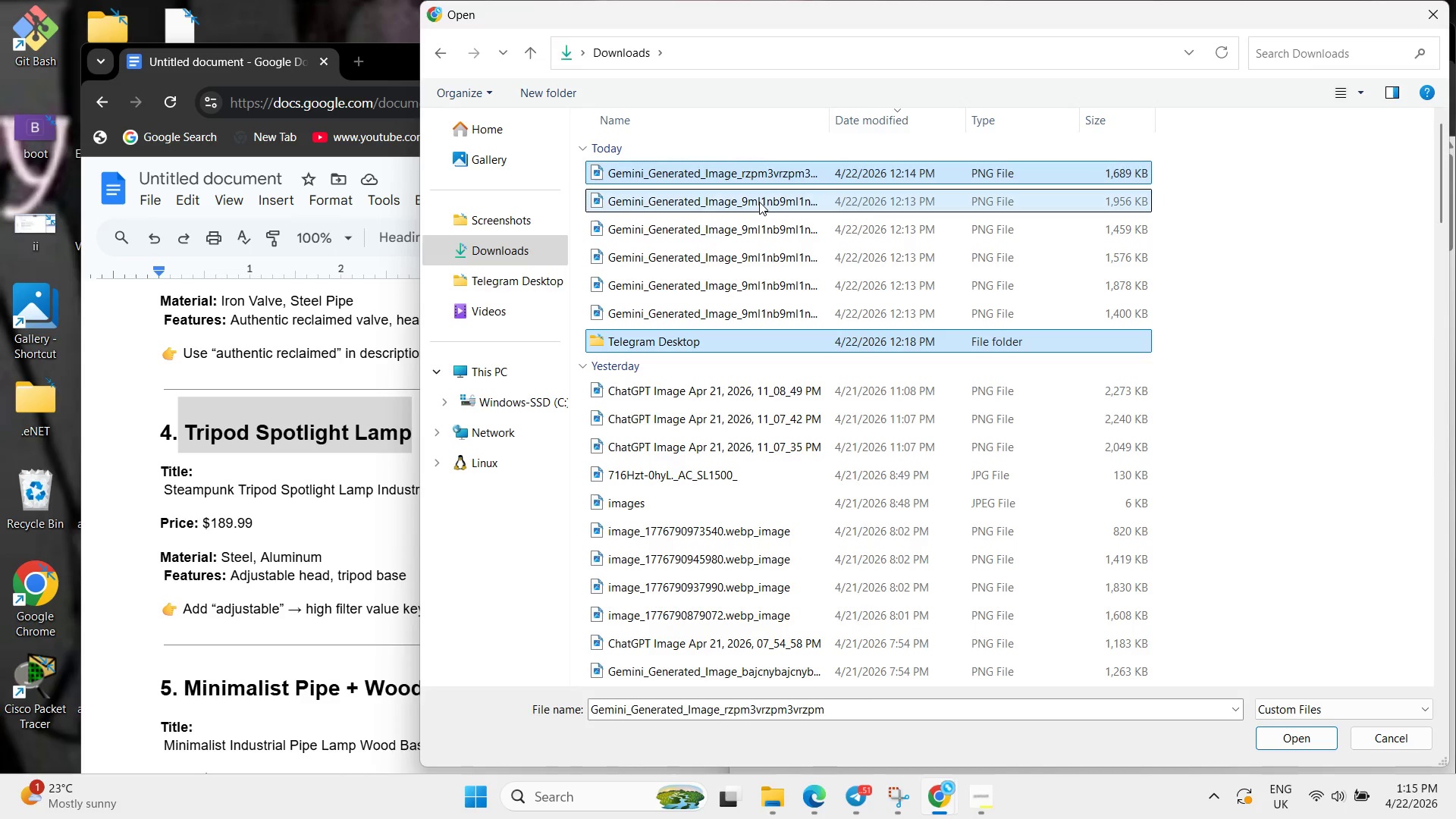 
left_click([759, 202])
 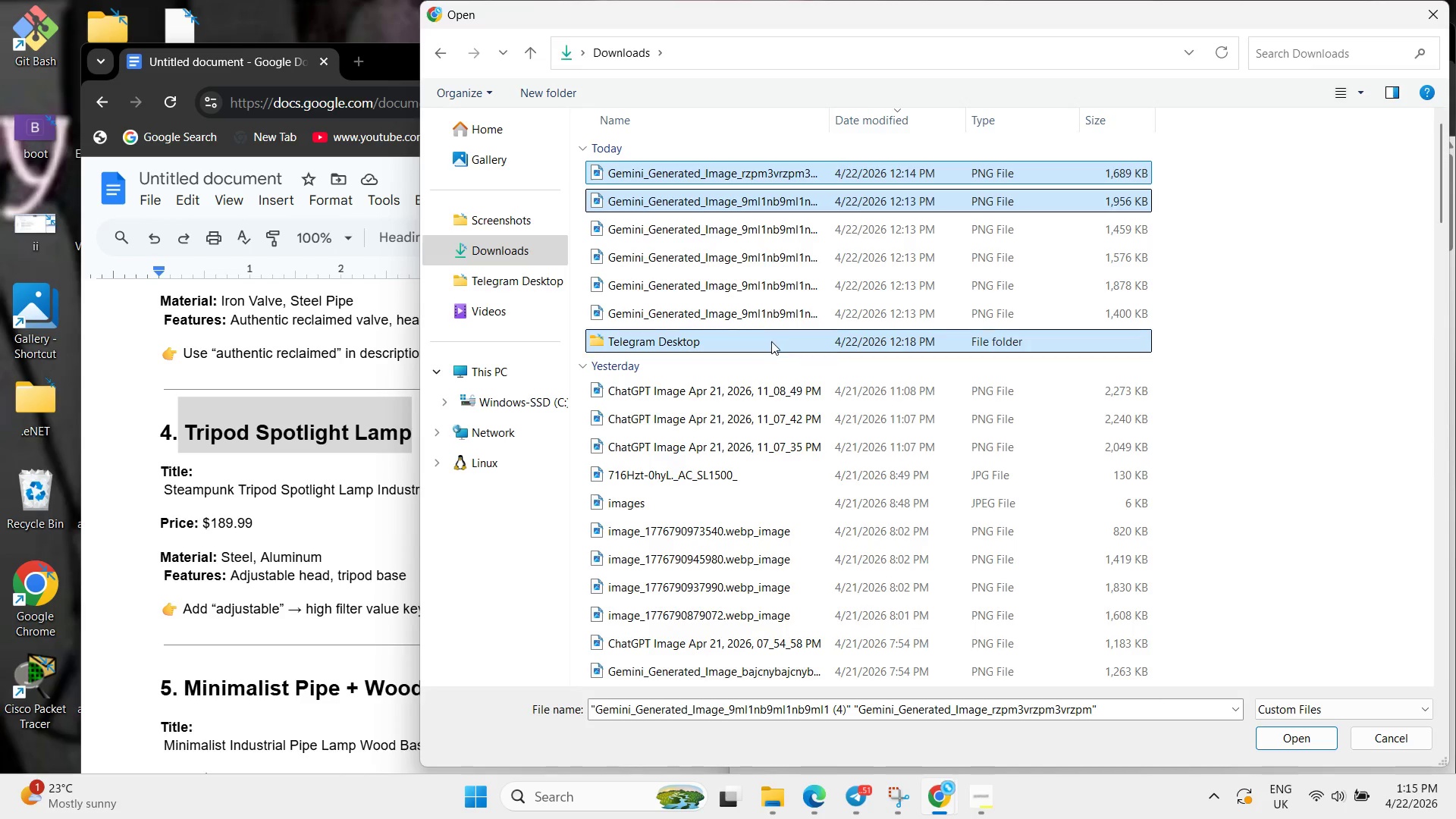 
left_click([771, 342])
 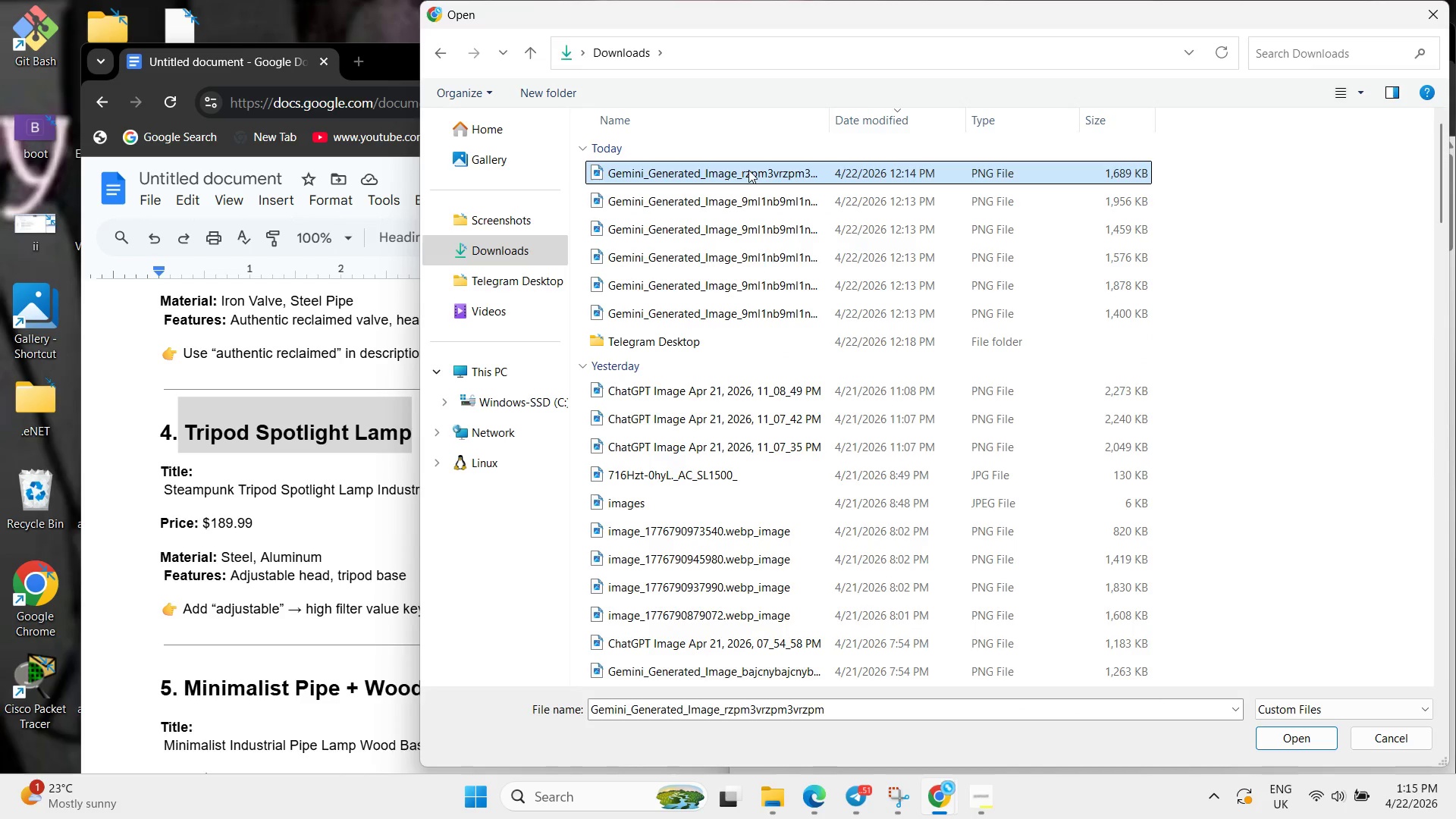 
hold_key(key=ControlLeft, duration=9.25)
double_click([765, 236])
 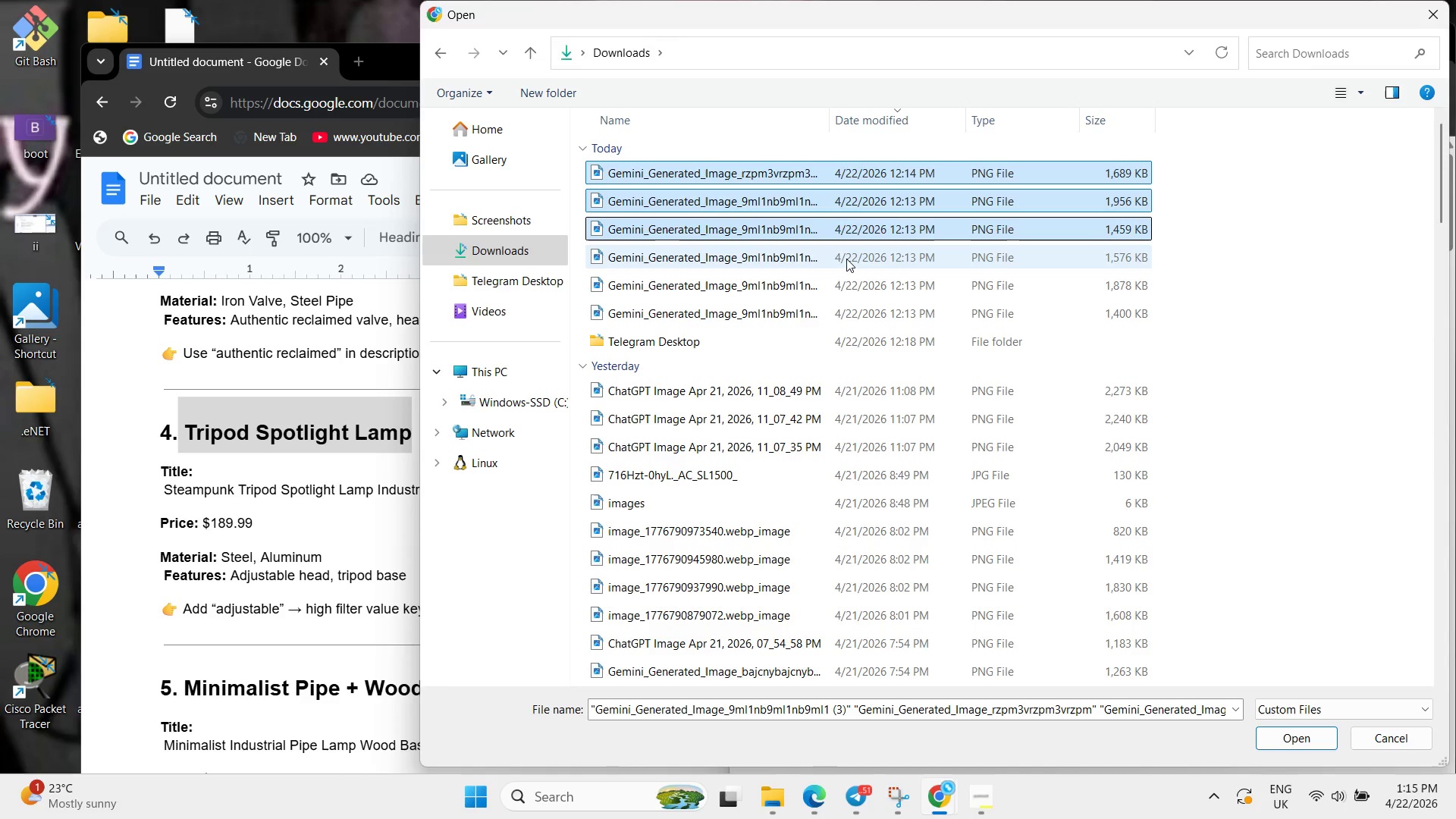 
double_click([840, 263])
 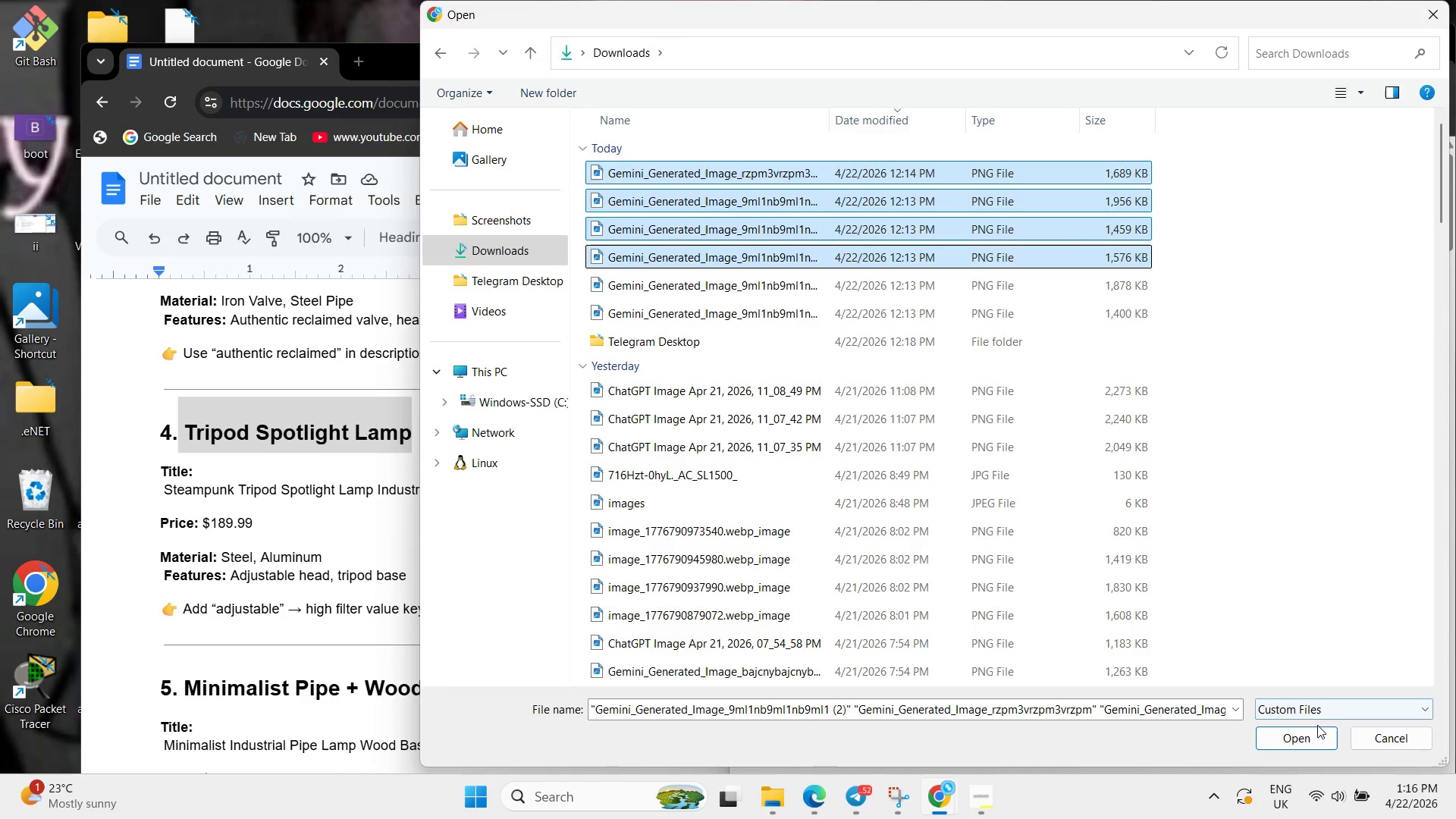 
left_click([1318, 726])
 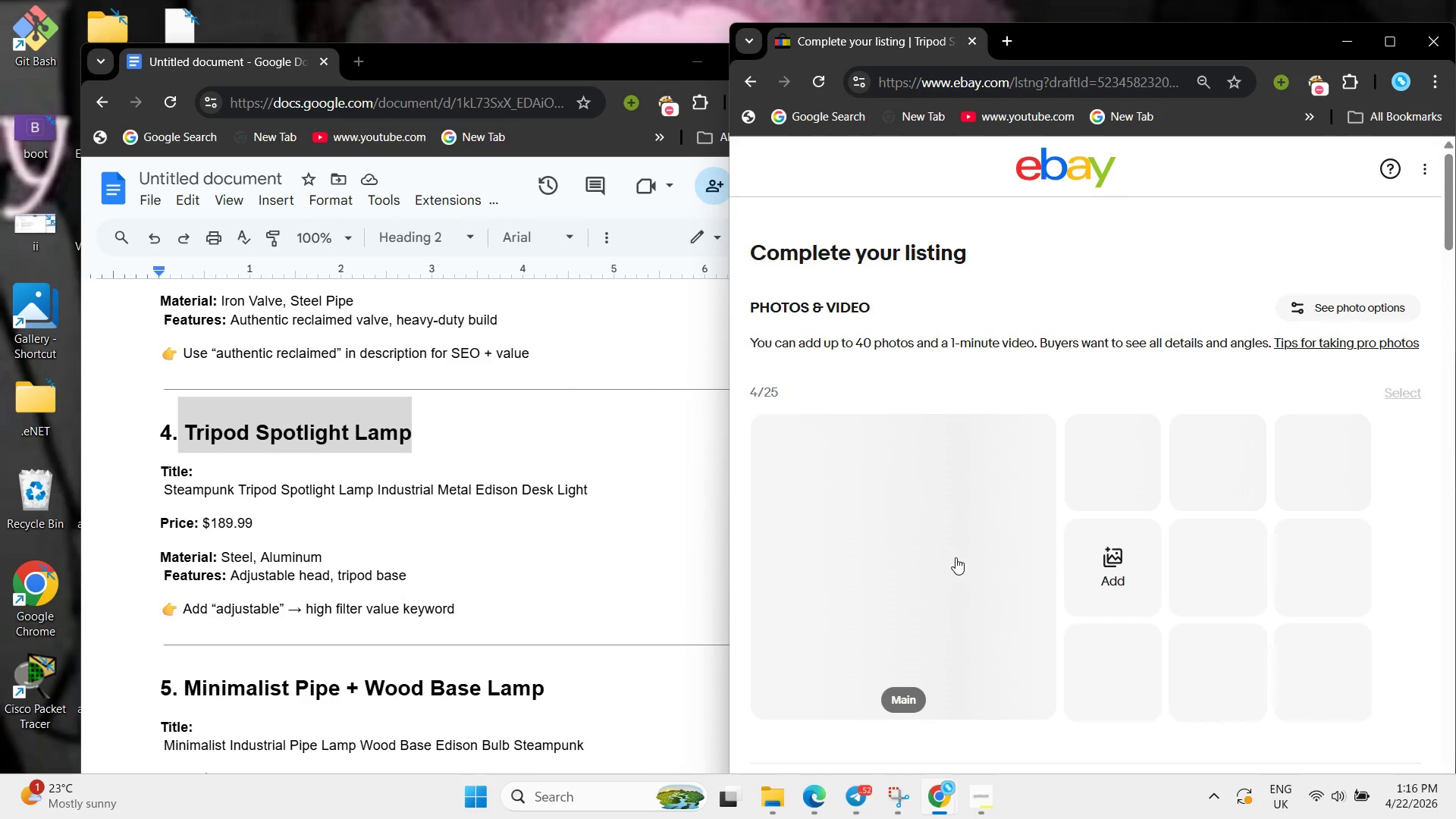 
scroll: coordinate [956, 557], scroll_direction: down, amount: 2.0
 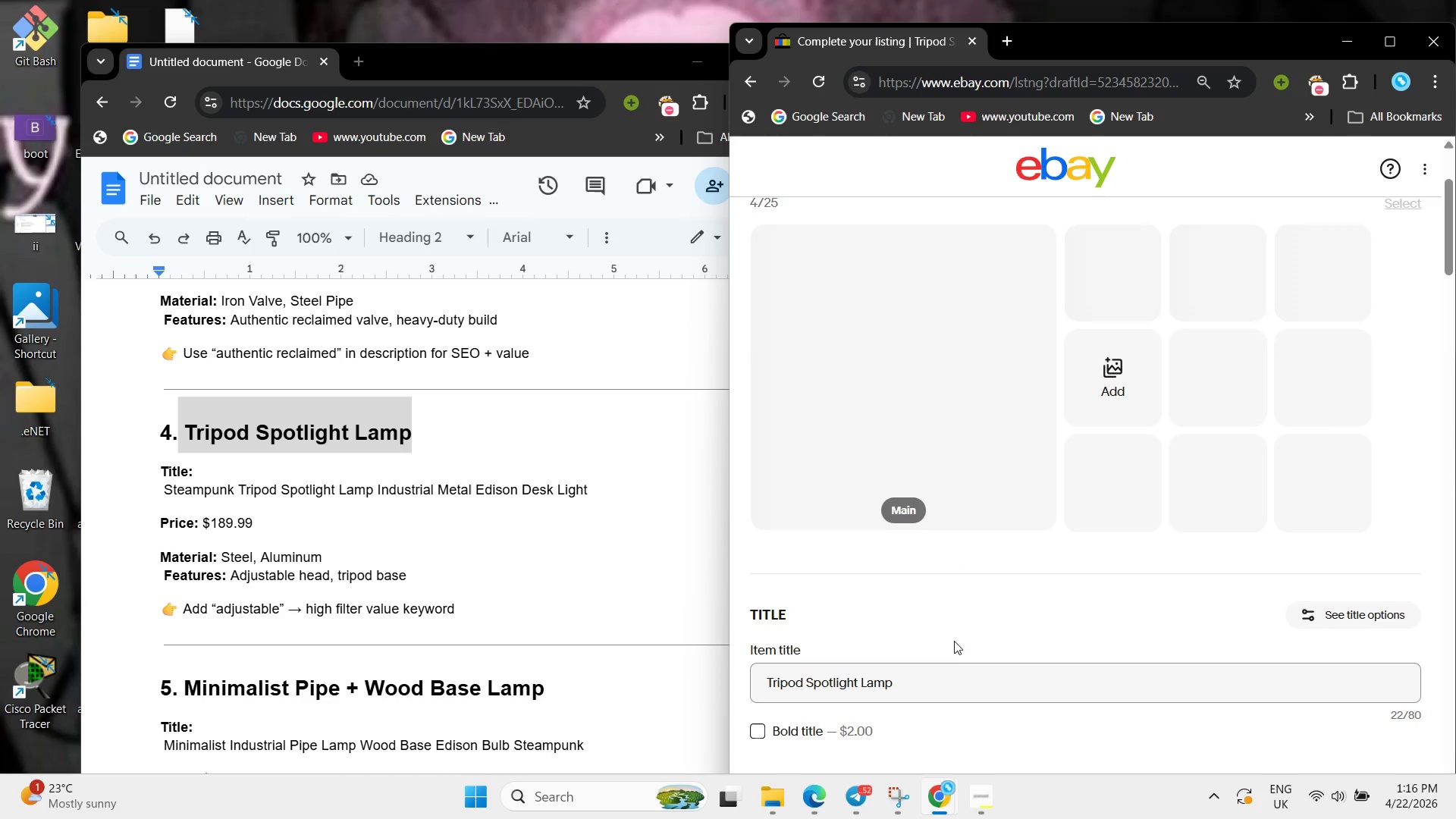 
left_click_drag(start_coordinate=[952, 680], to_coordinate=[652, 634])
 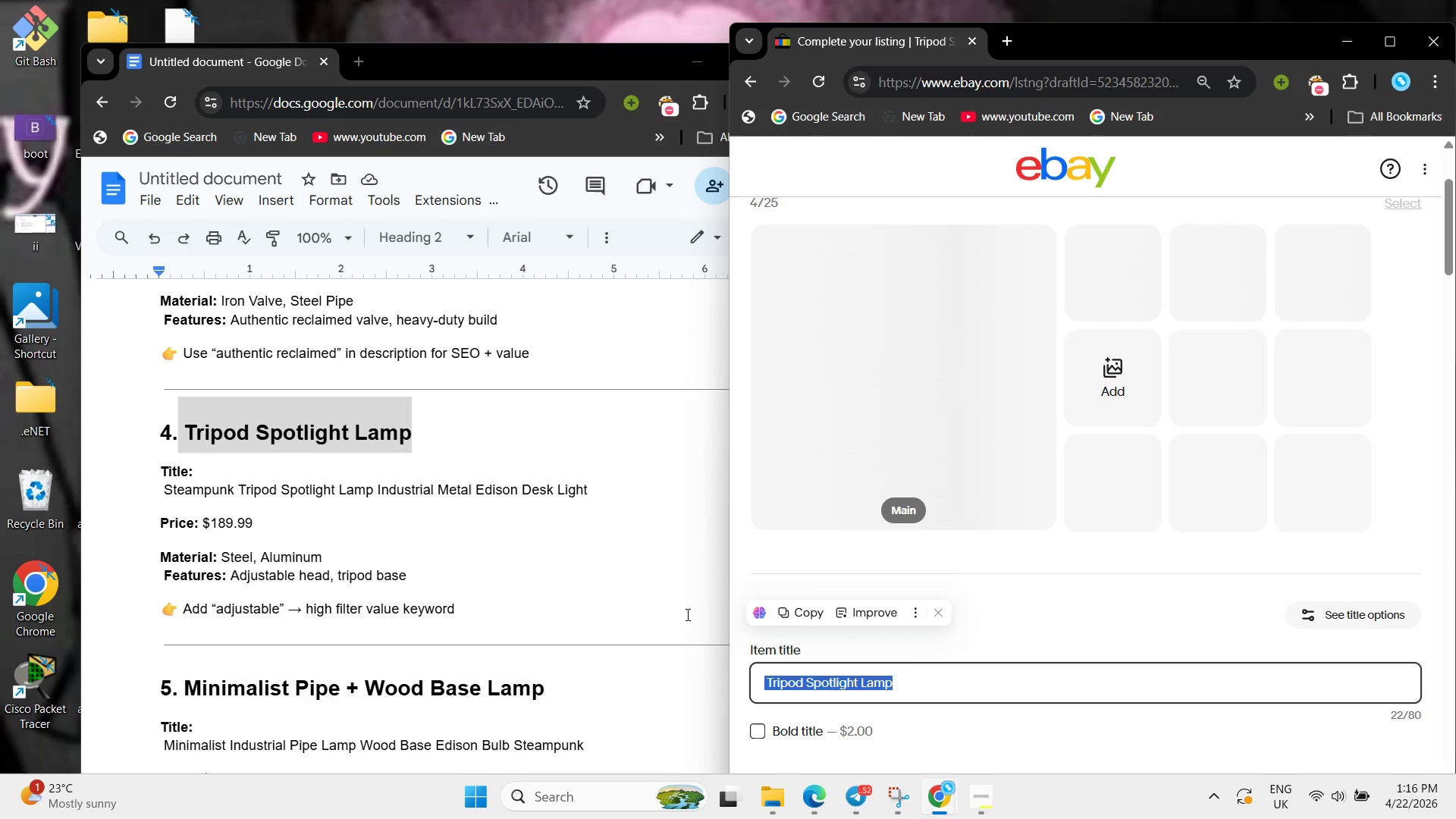 
key(Backspace)
 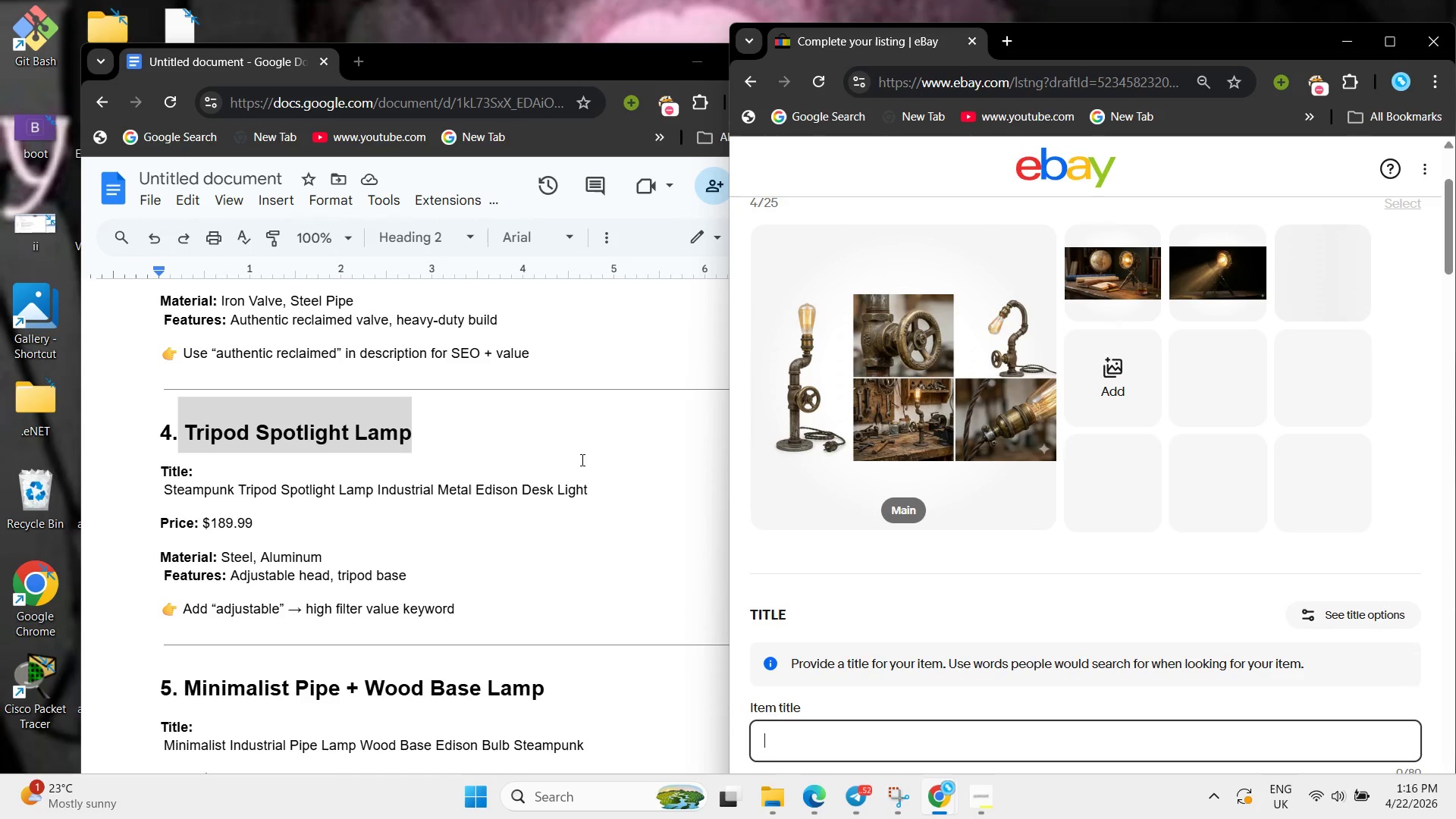 
wait(8.22)
 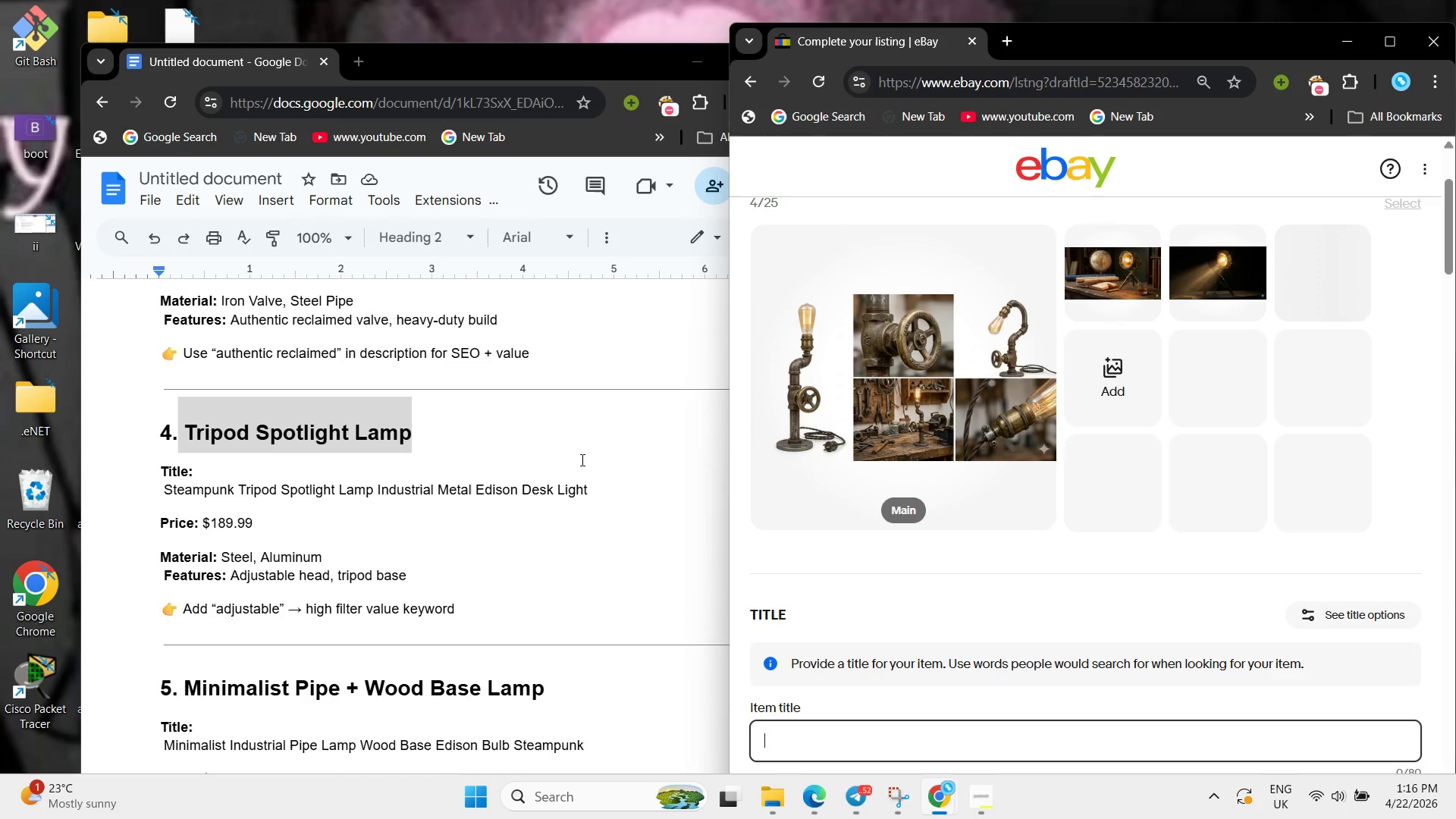 
left_click([1038, 253])
 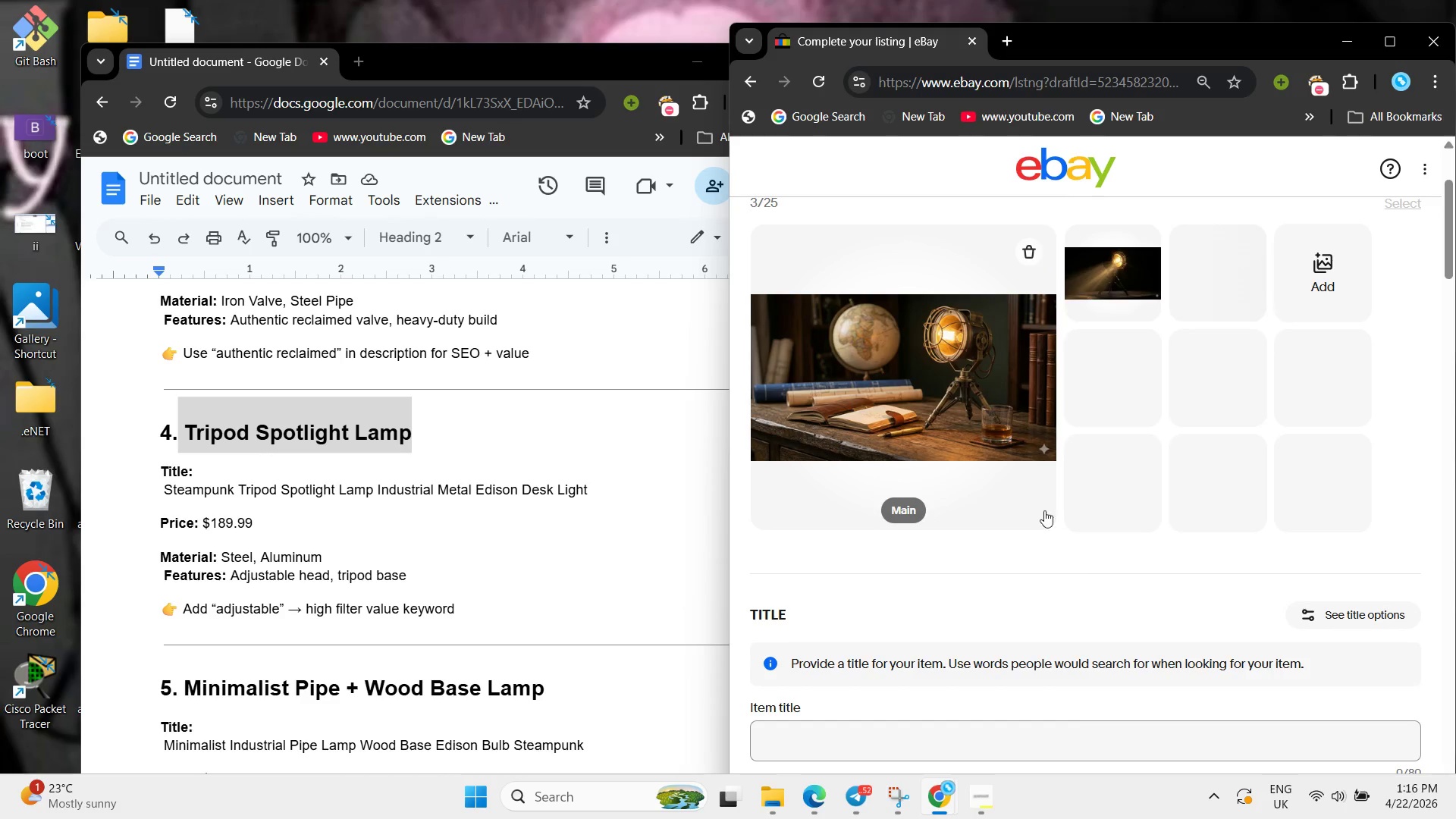 
scroll: coordinate [1030, 582], scroll_direction: down, amount: 4.0
 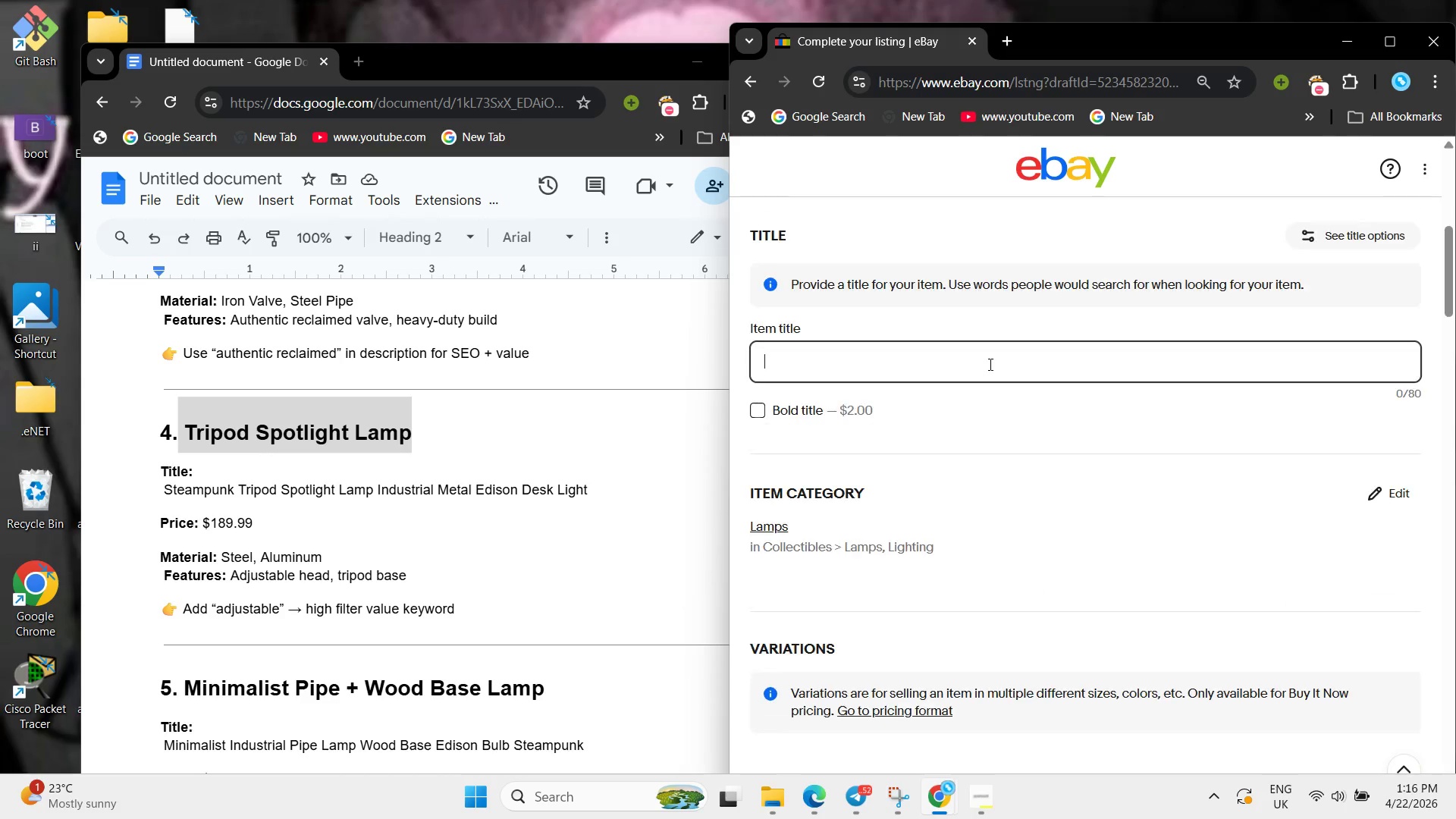 
left_click([989, 364])
 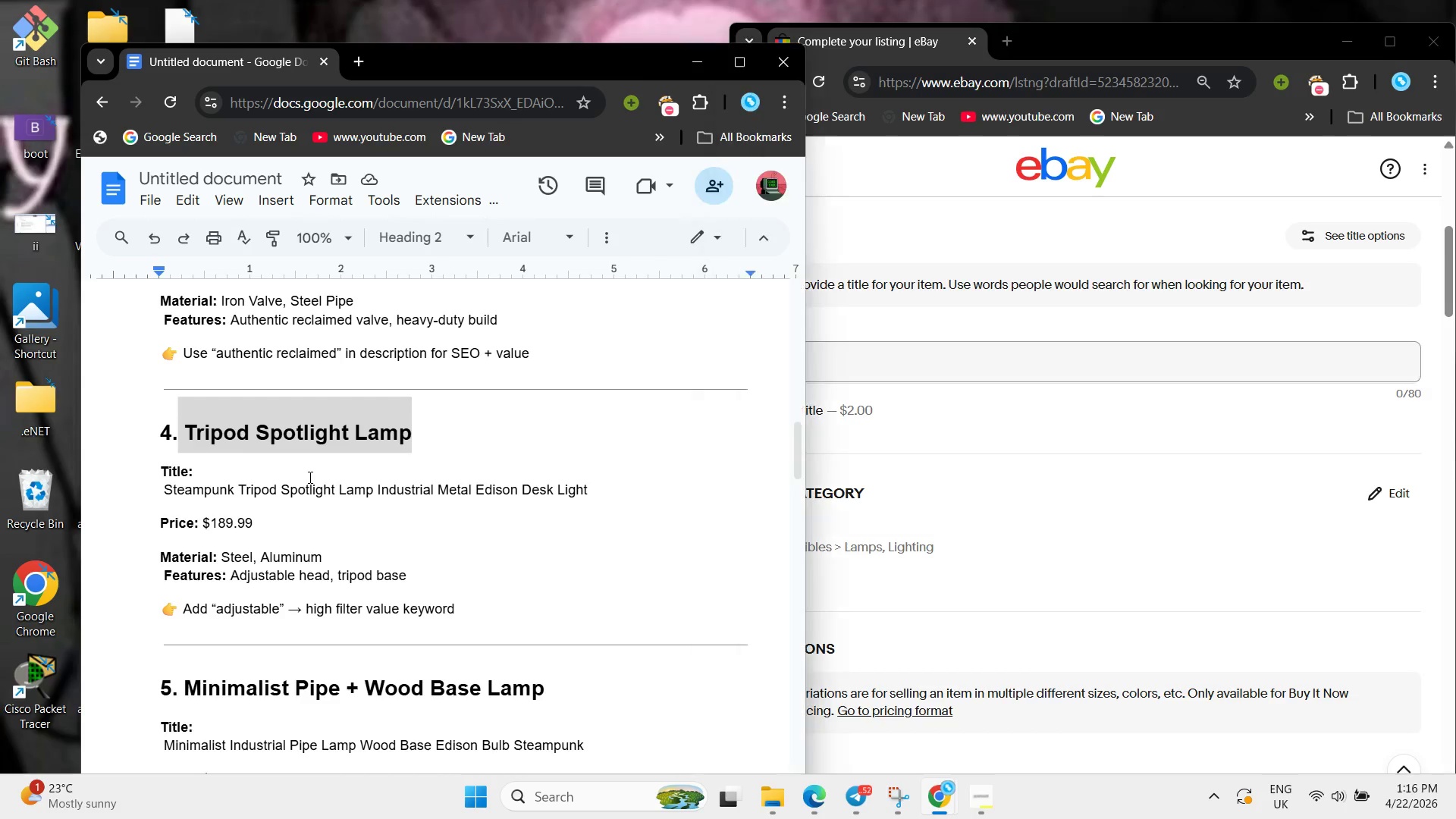 
left_click([309, 477])
 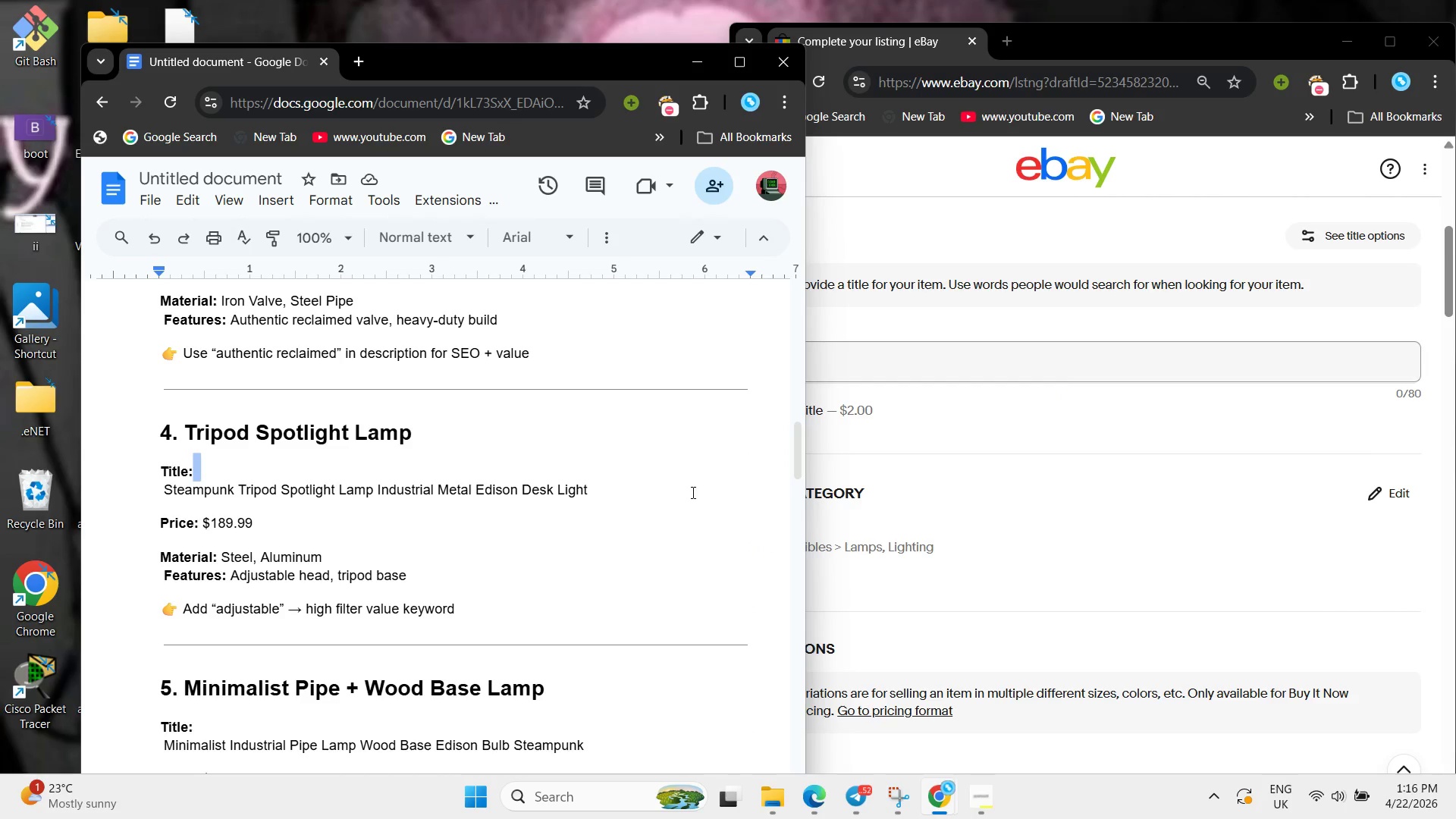 
left_click_drag(start_coordinate=[692, 492], to_coordinate=[107, 492])
 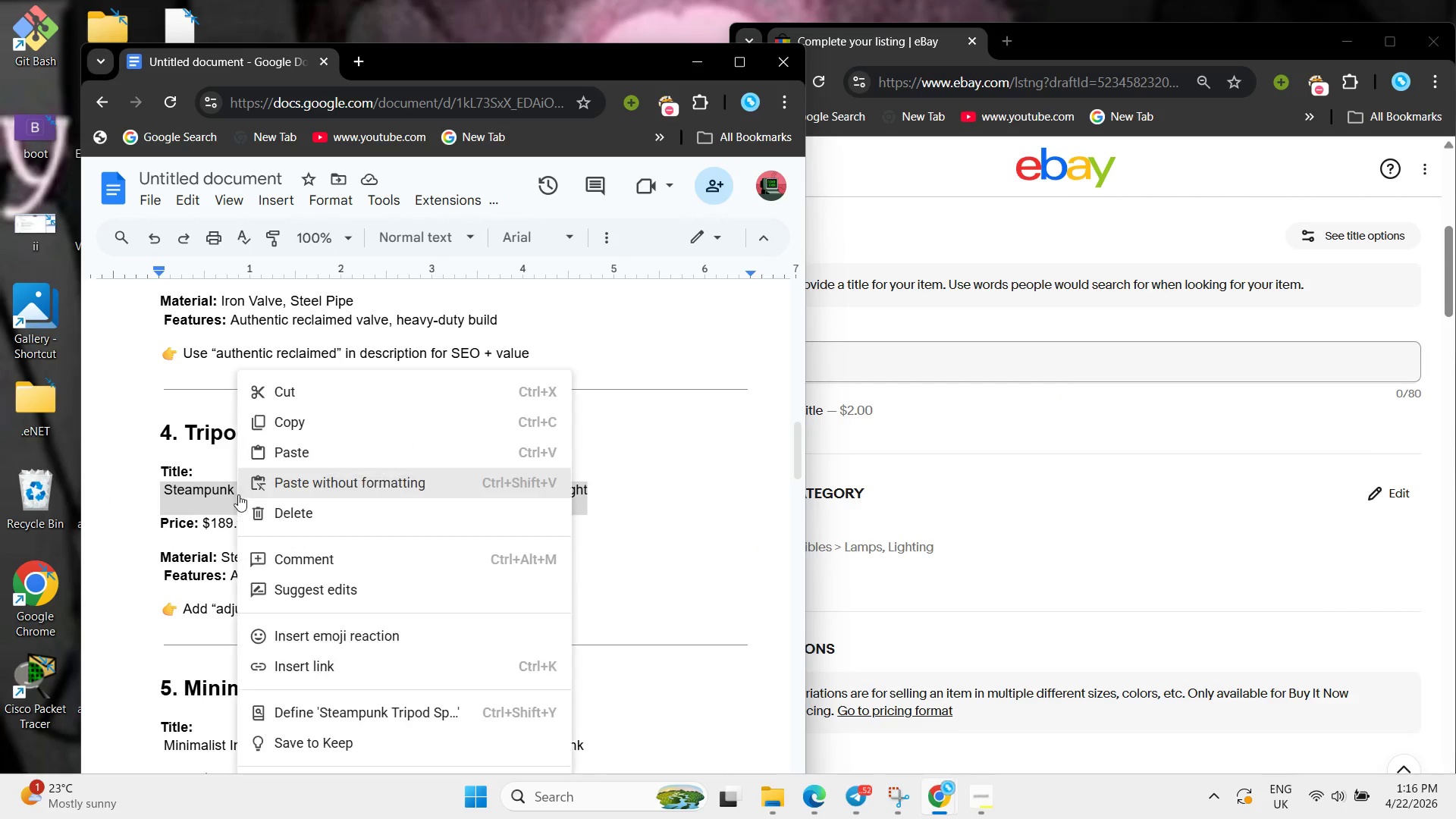 
right_click([238, 494])
 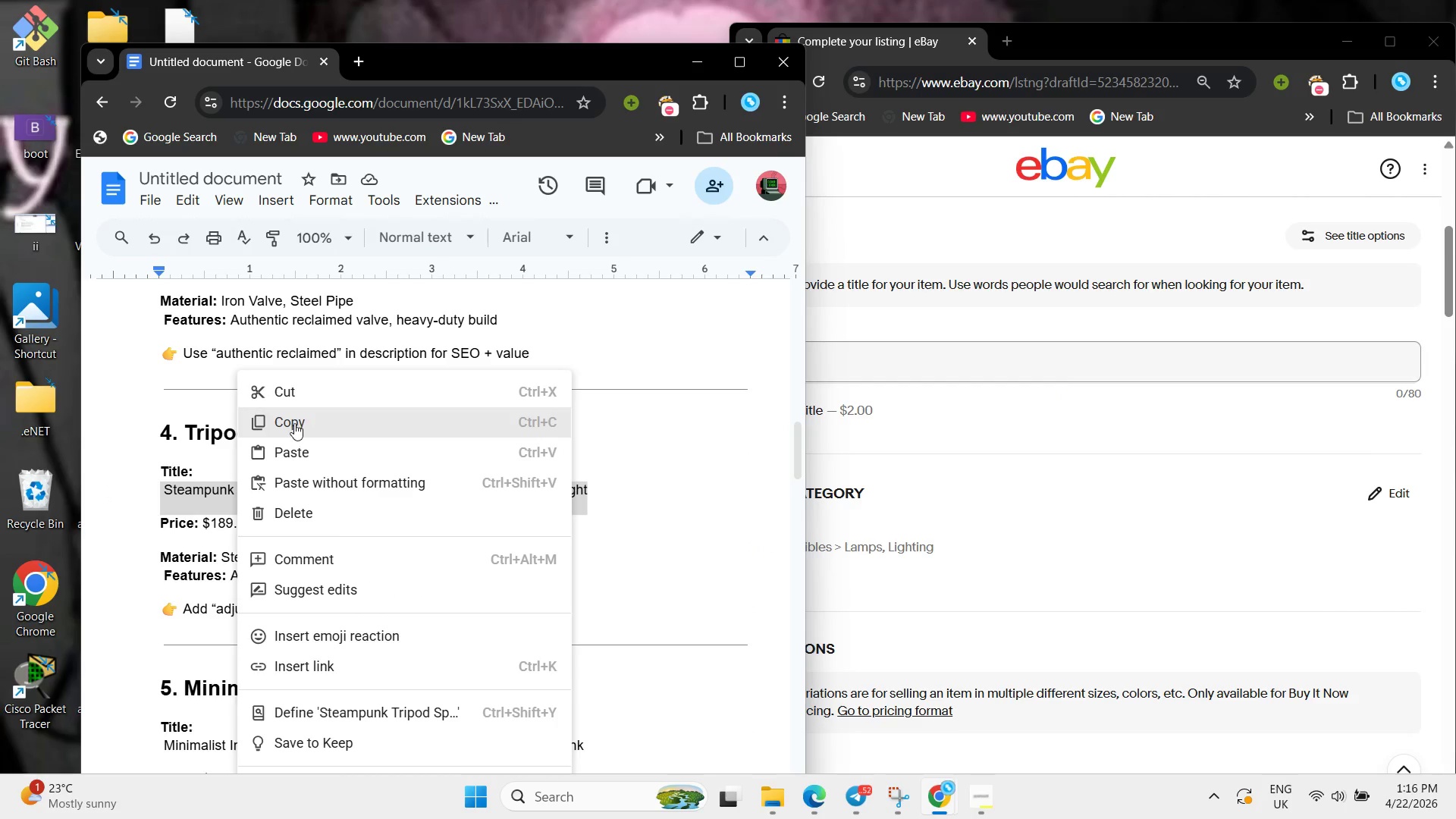 
left_click([294, 423])
 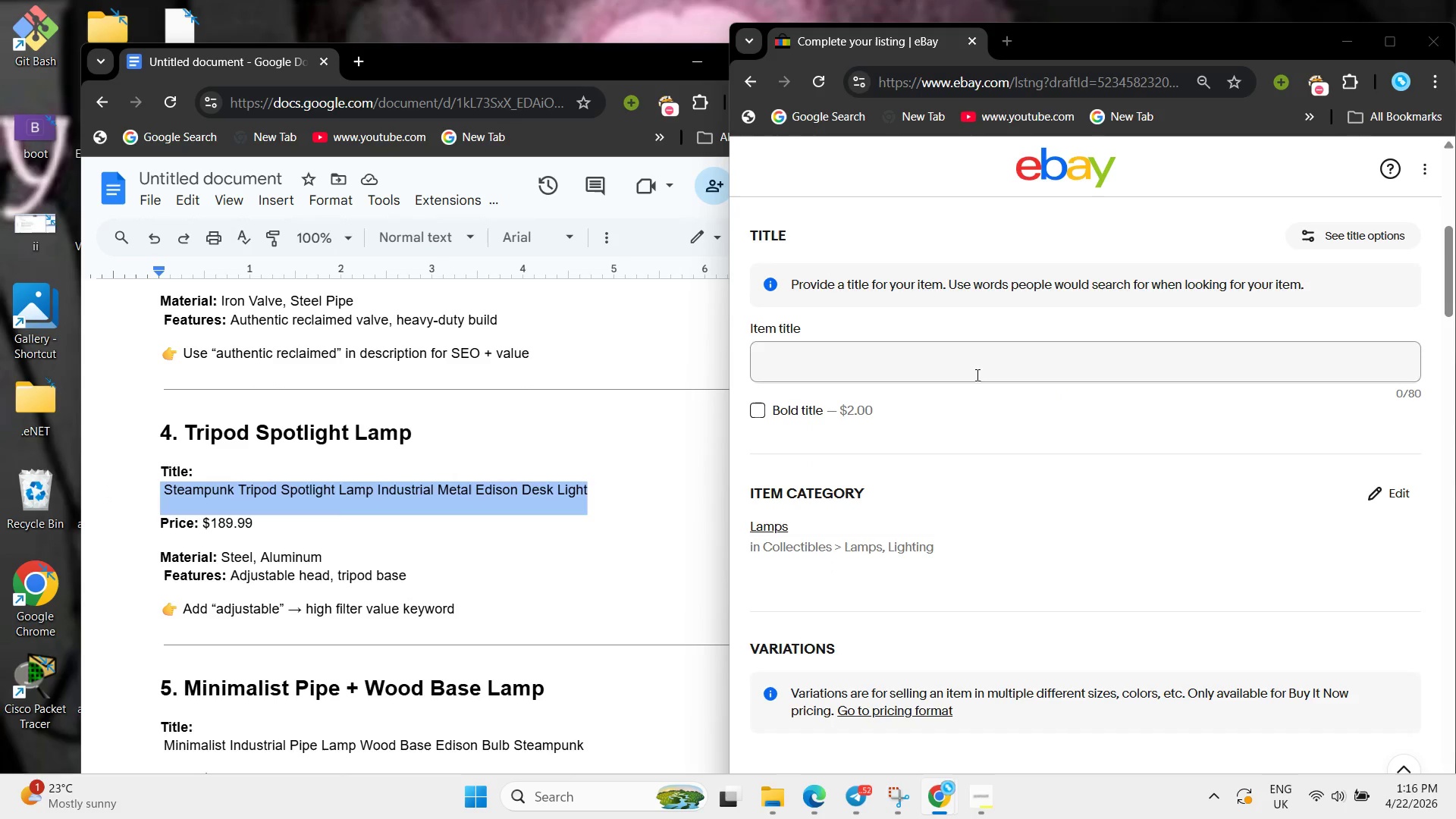 
left_click([976, 375])
 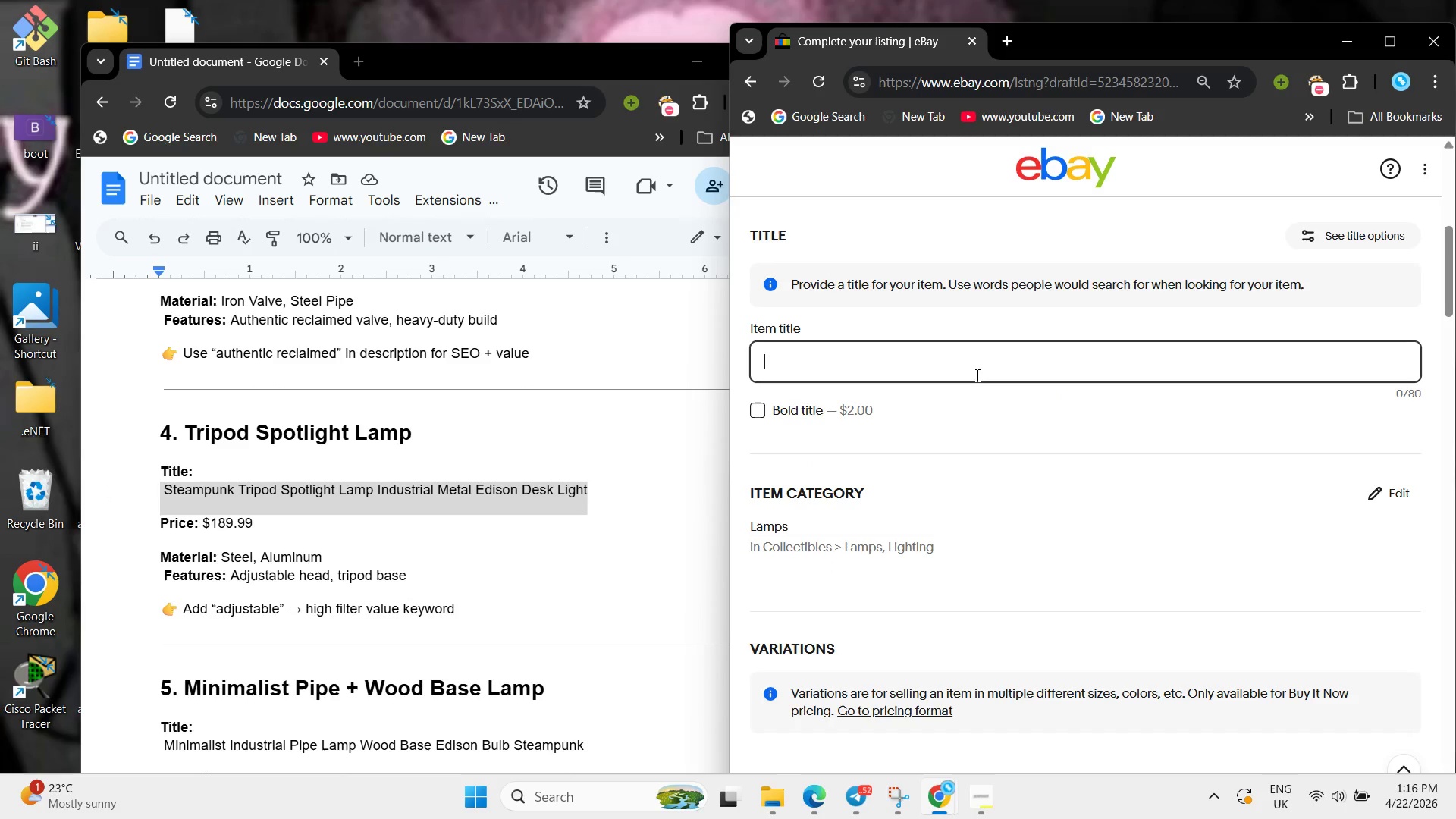 
key(Control+V)
 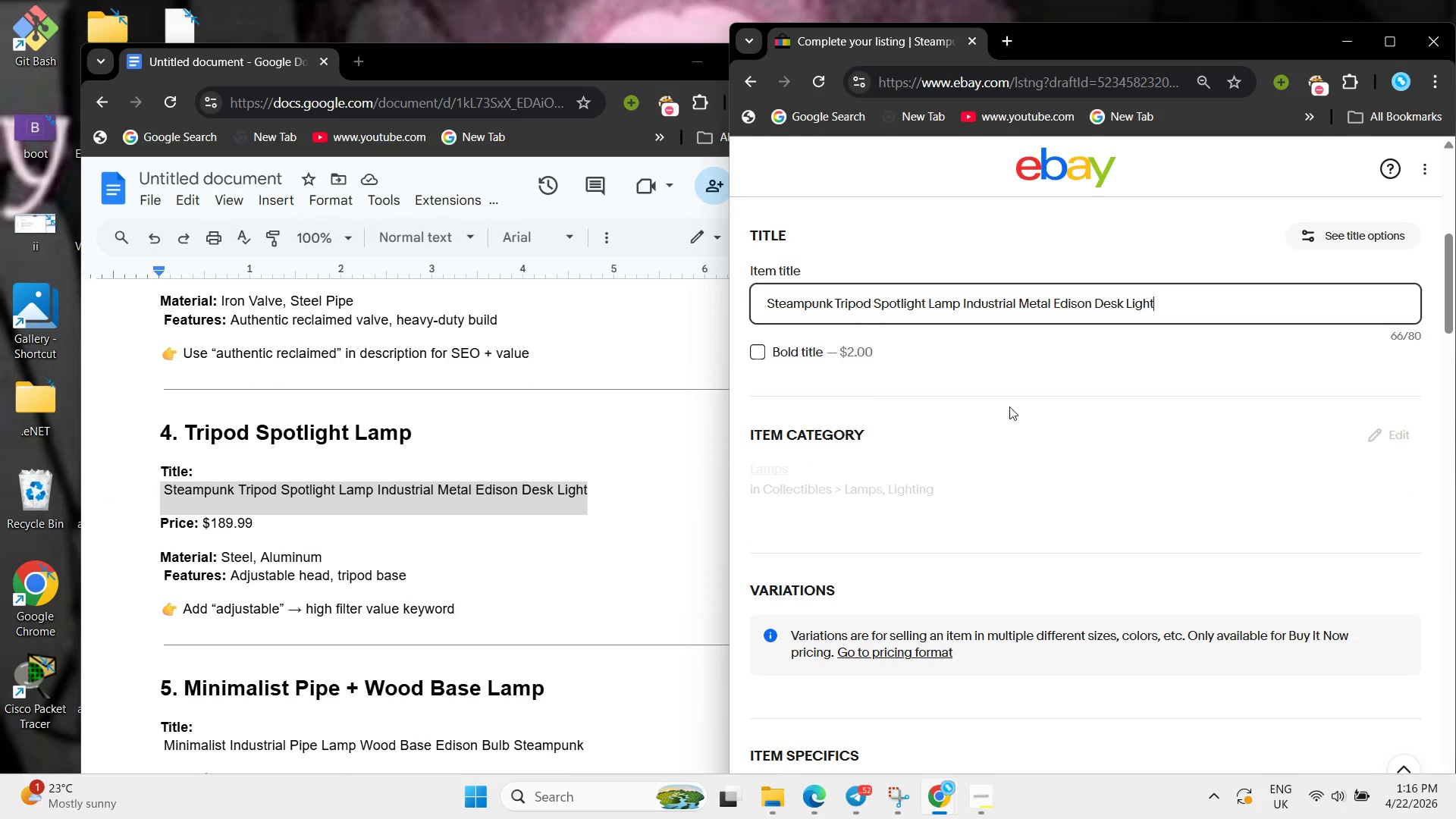 
scroll: coordinate [1009, 406], scroll_direction: down, amount: 4.0
 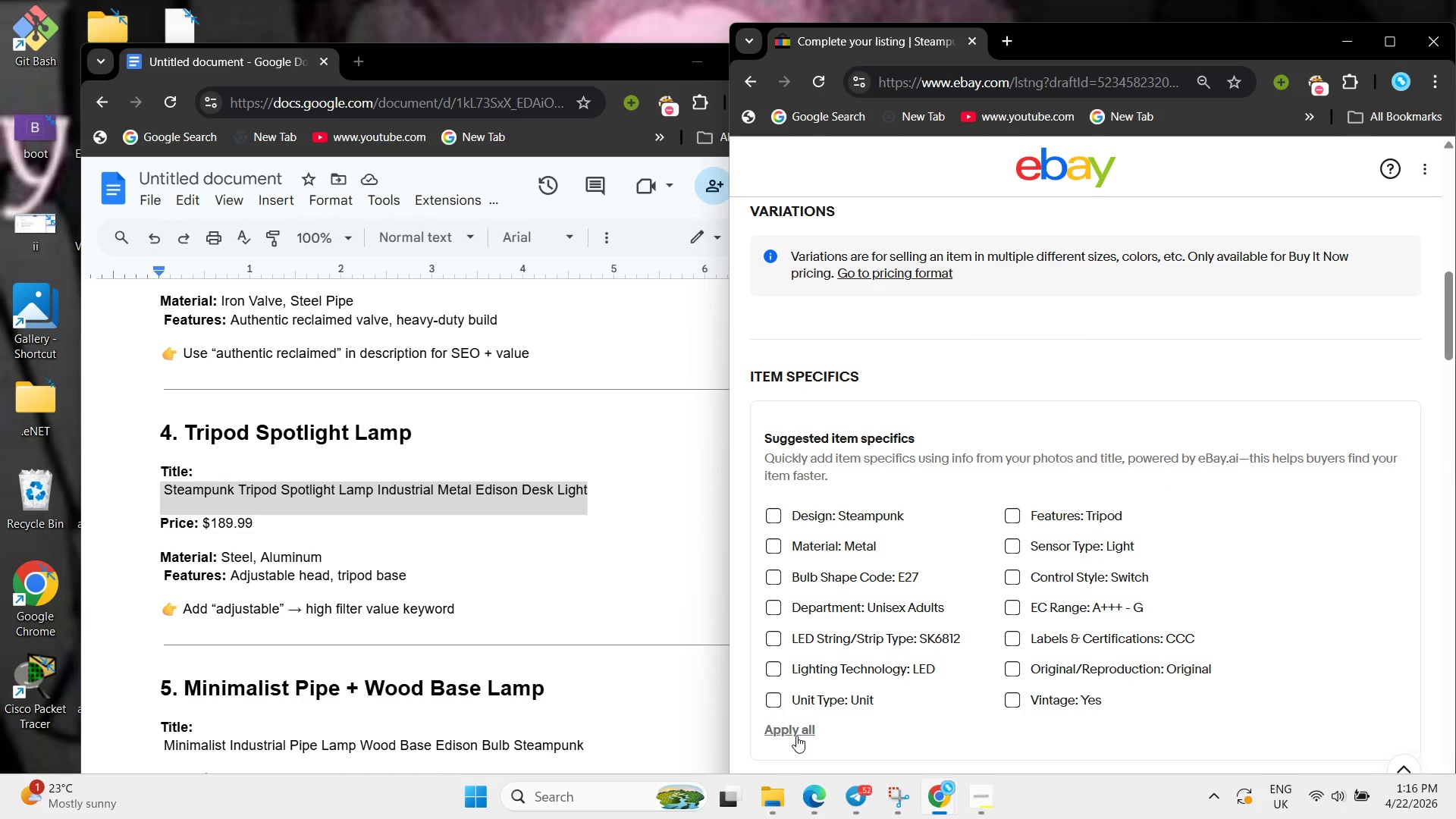 
left_click([784, 723])
 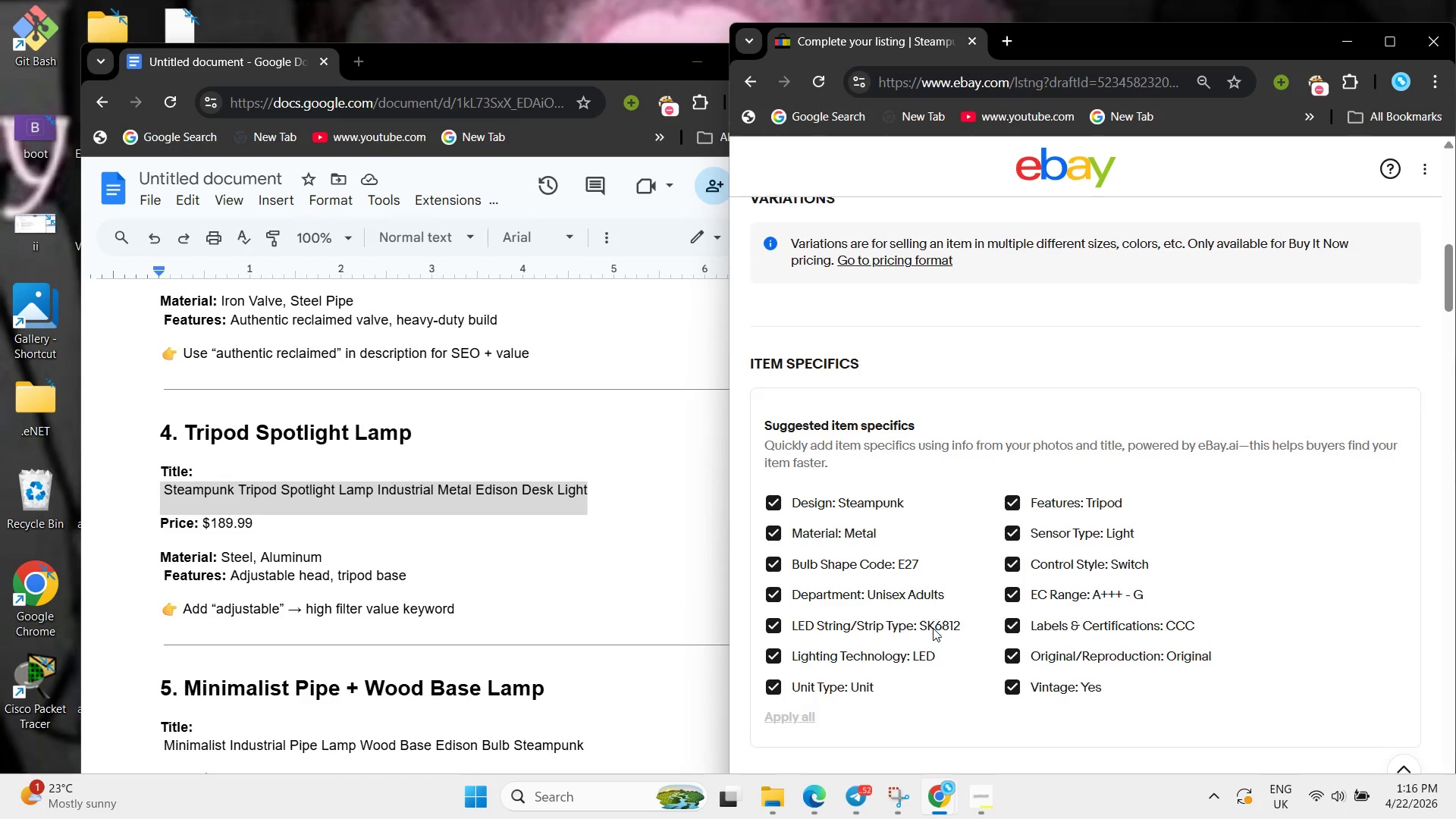 
scroll: coordinate [933, 617], scroll_direction: down, amount: 4.0
 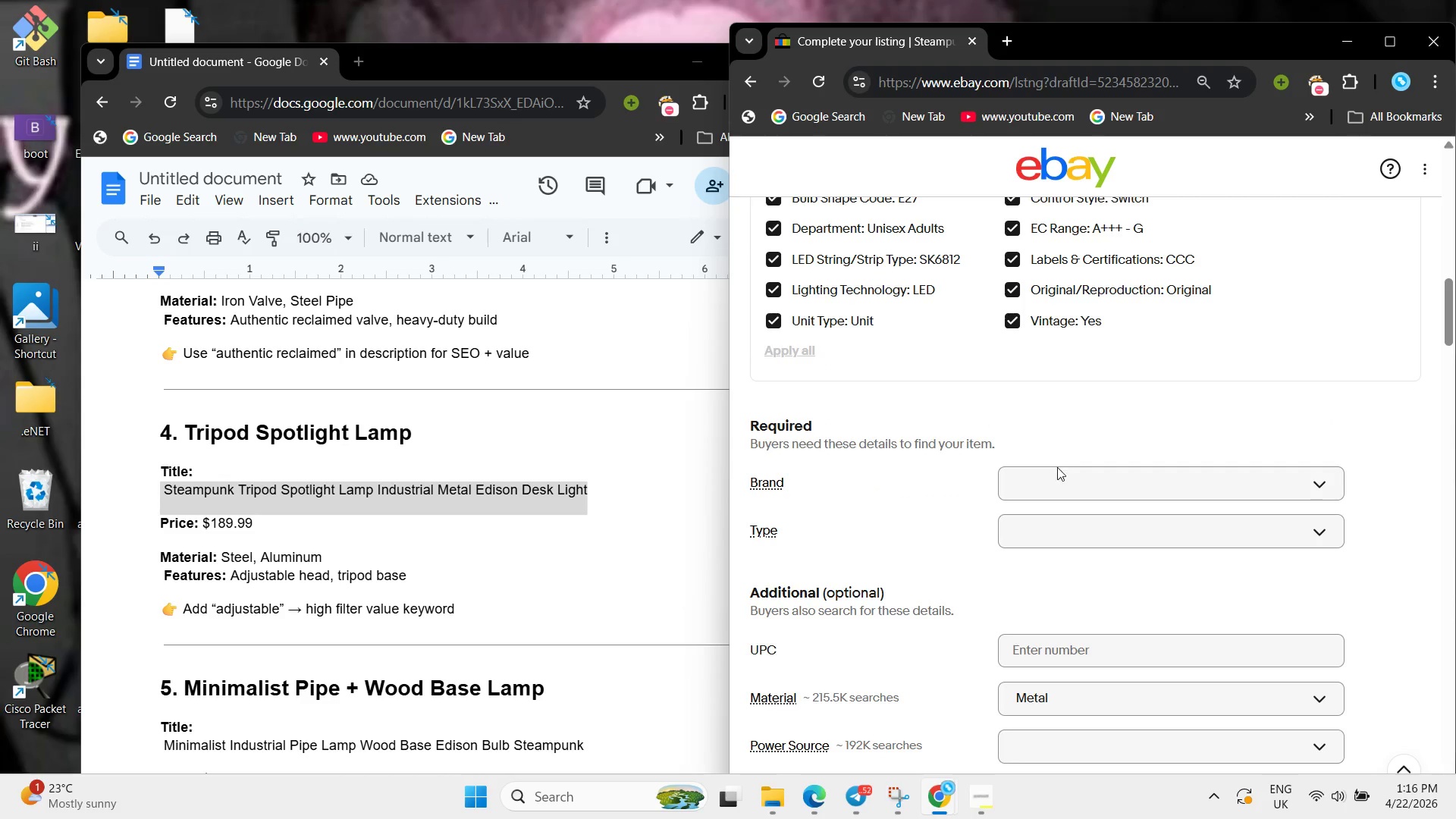 
left_click([1062, 485])
 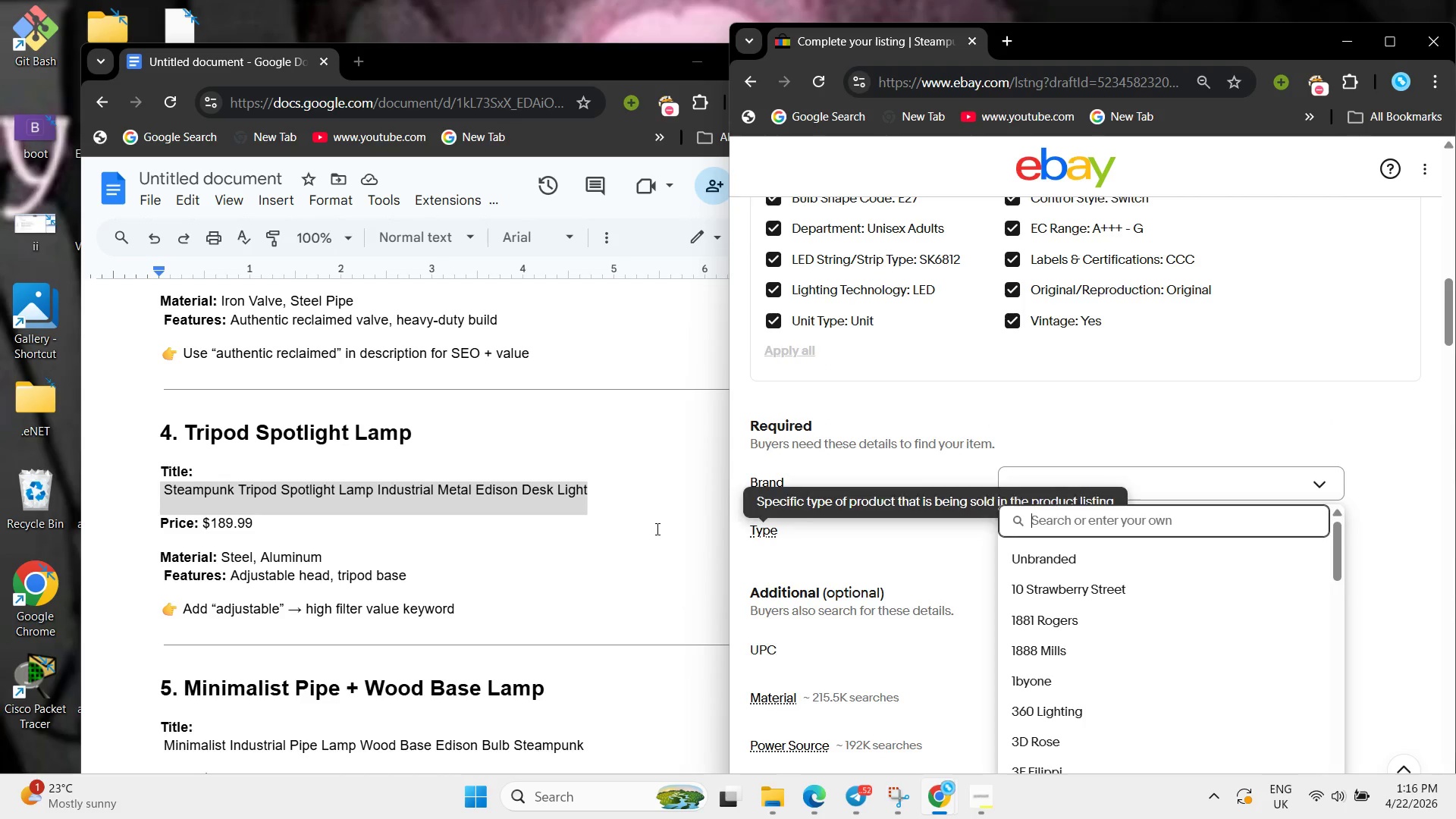 
left_click([563, 543])
 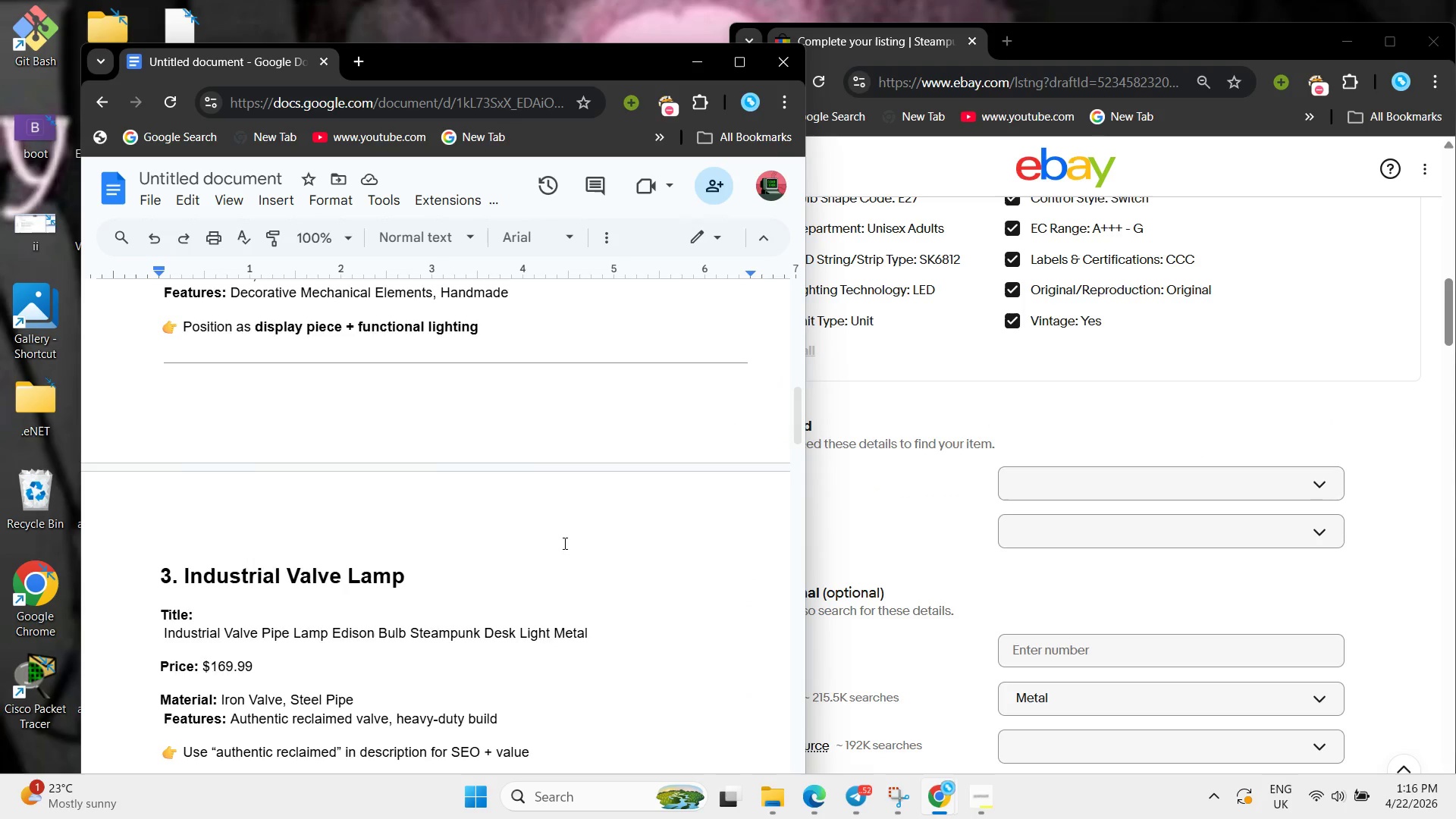 
scroll: coordinate [563, 543], scroll_direction: up, amount: 12.0
 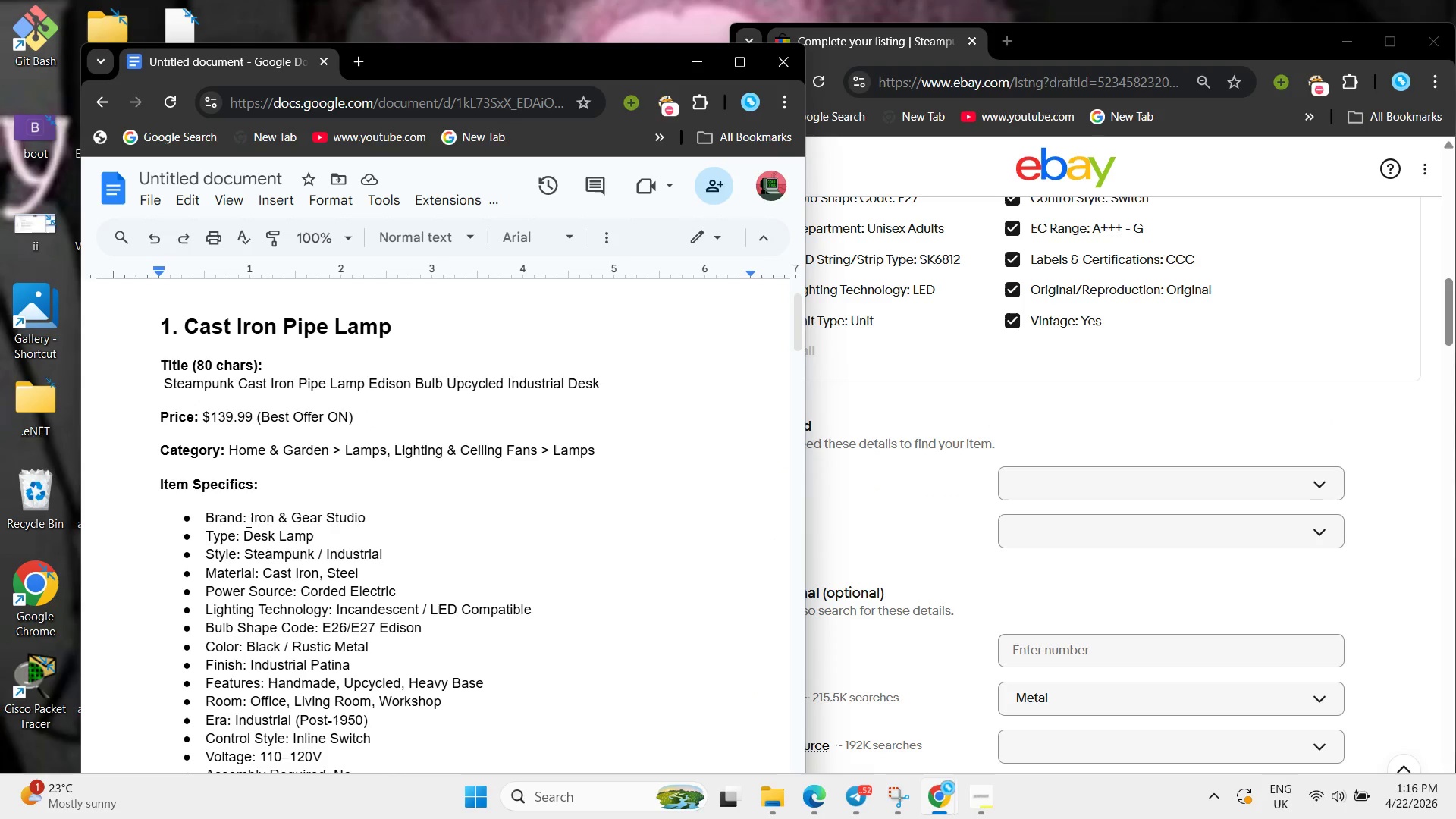 
left_click_drag(start_coordinate=[248, 521], to_coordinate=[377, 526])
 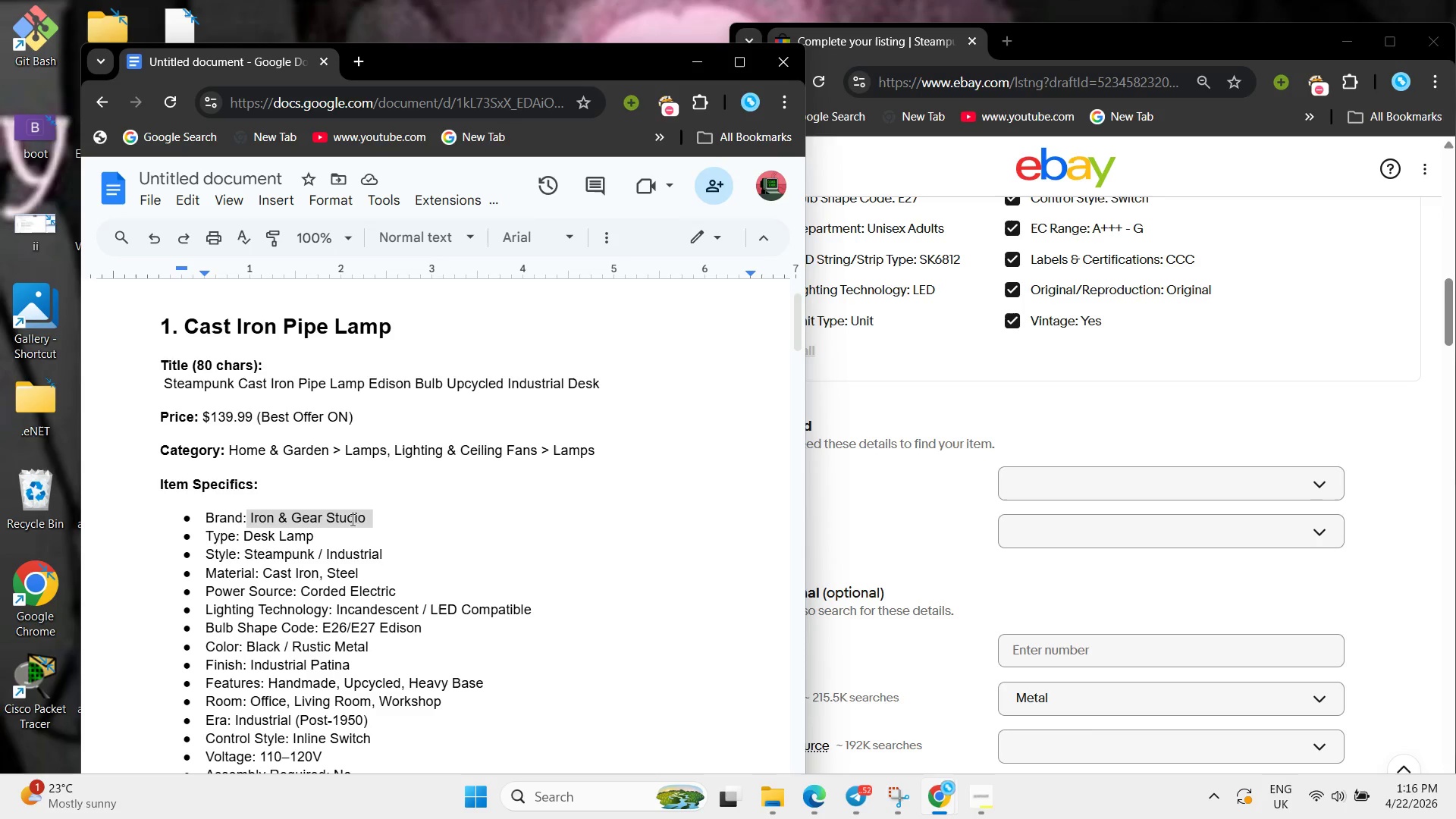 
right_click([351, 519])
 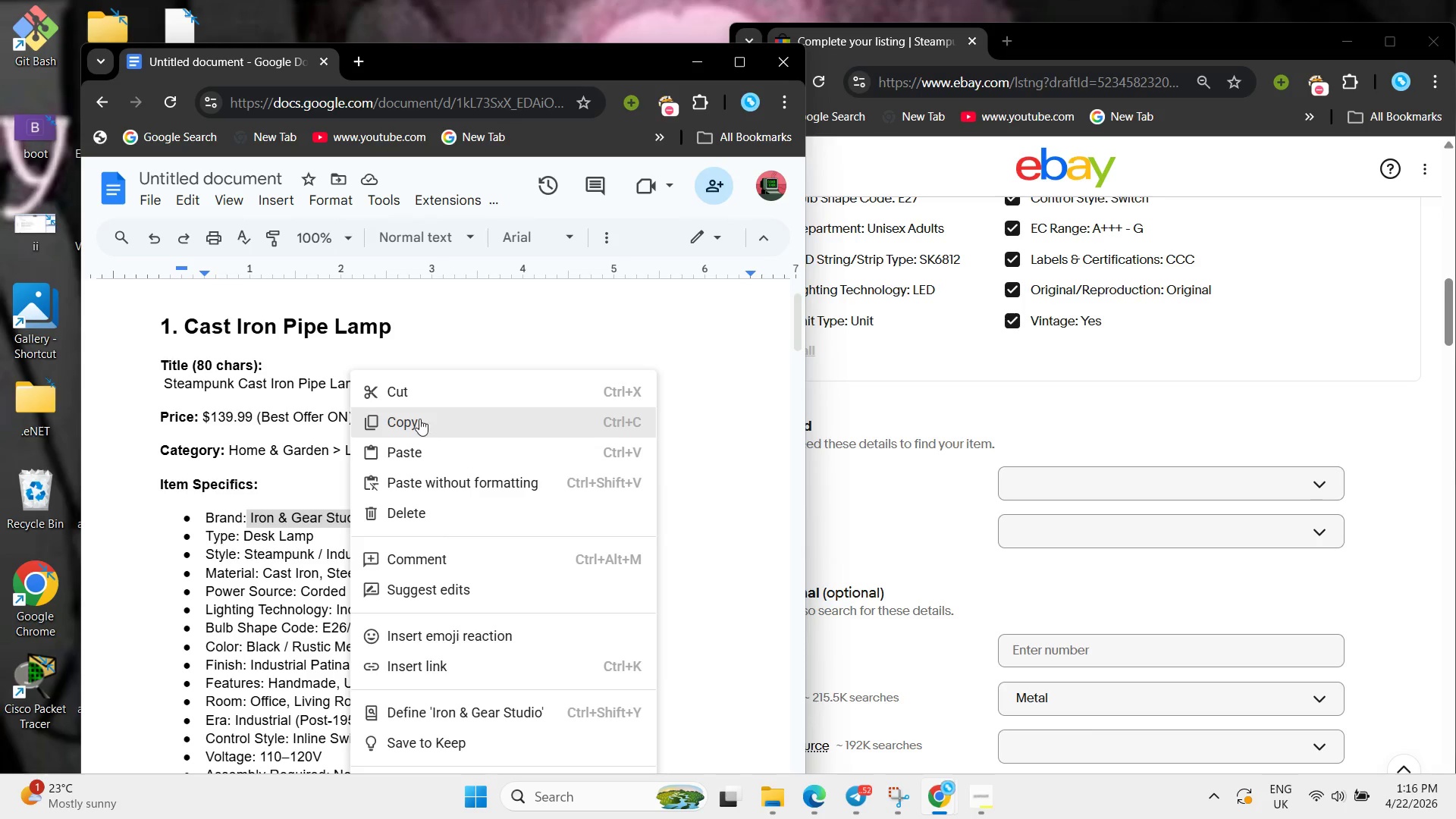 
left_click([420, 417])
 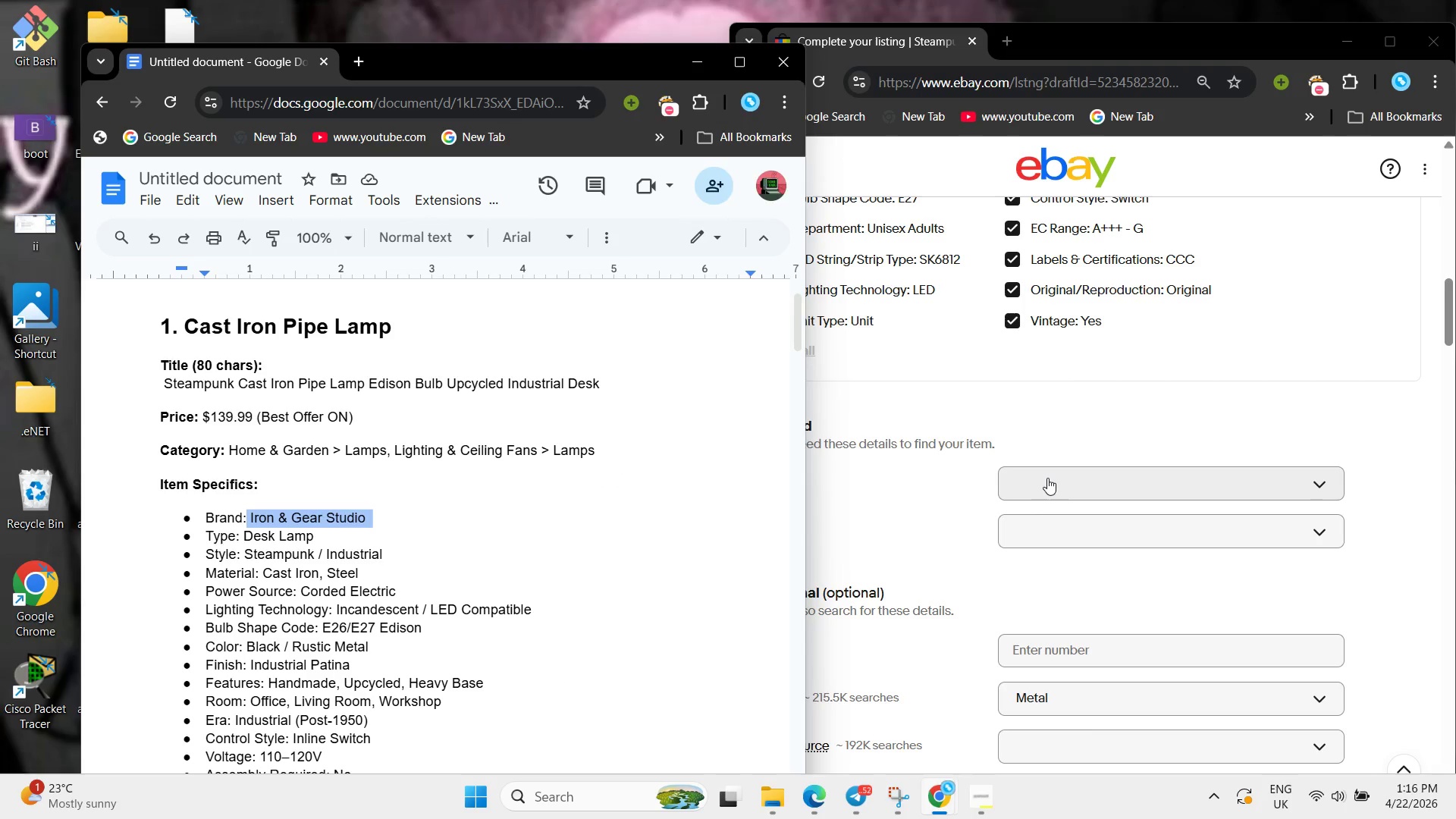 
left_click([1047, 478])
 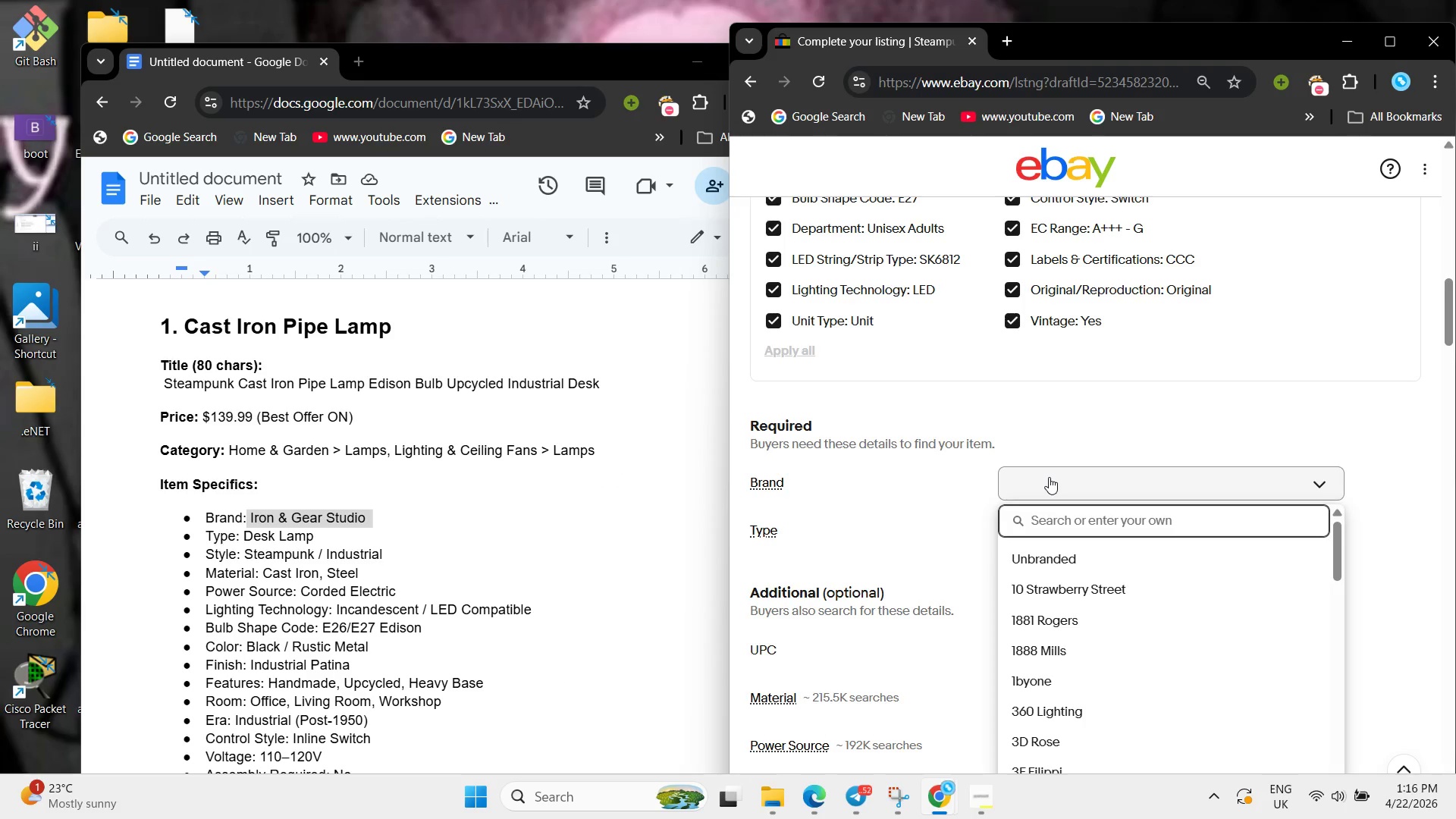 
key(Control+V)
 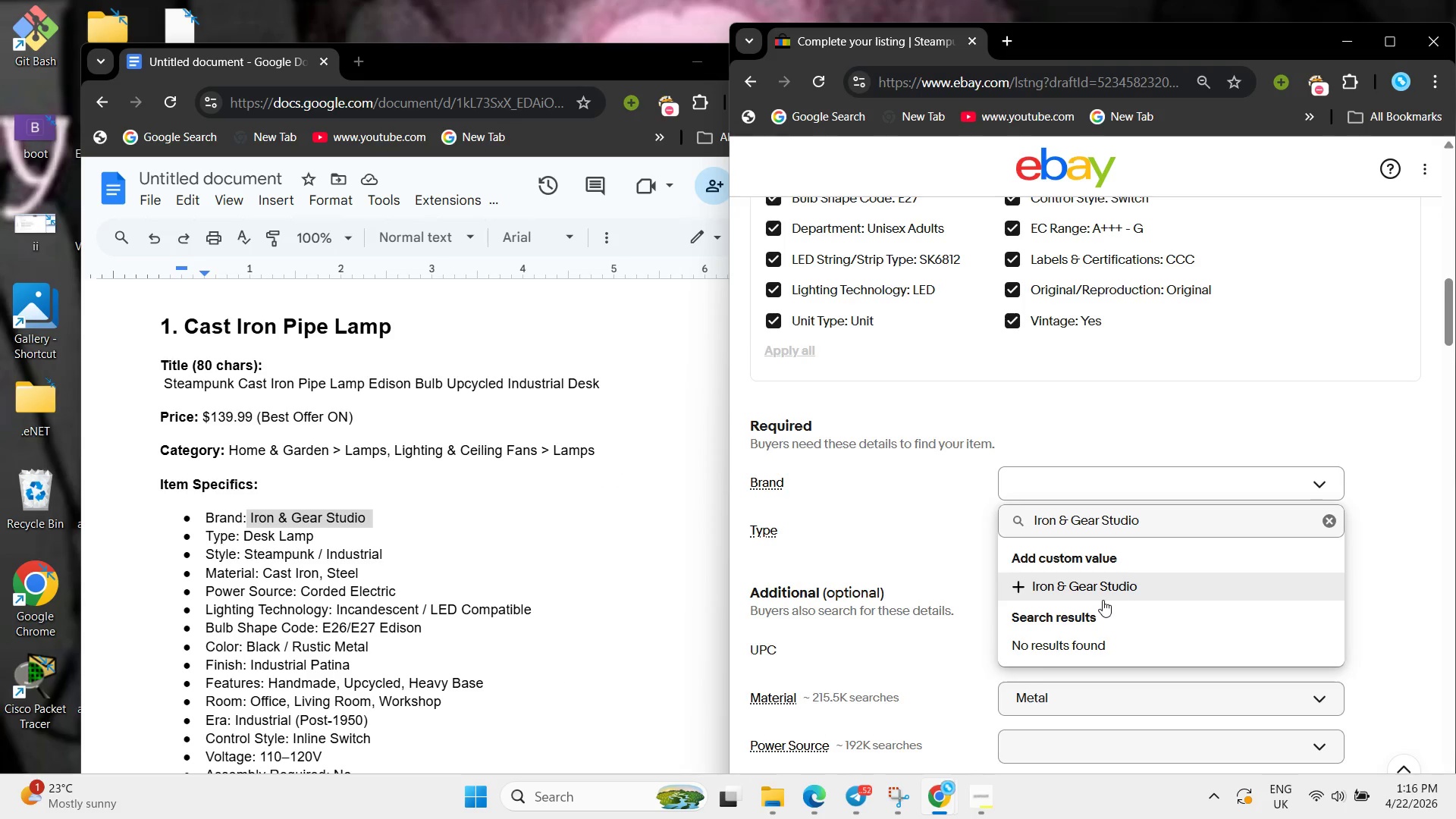 
left_click([1099, 597])
 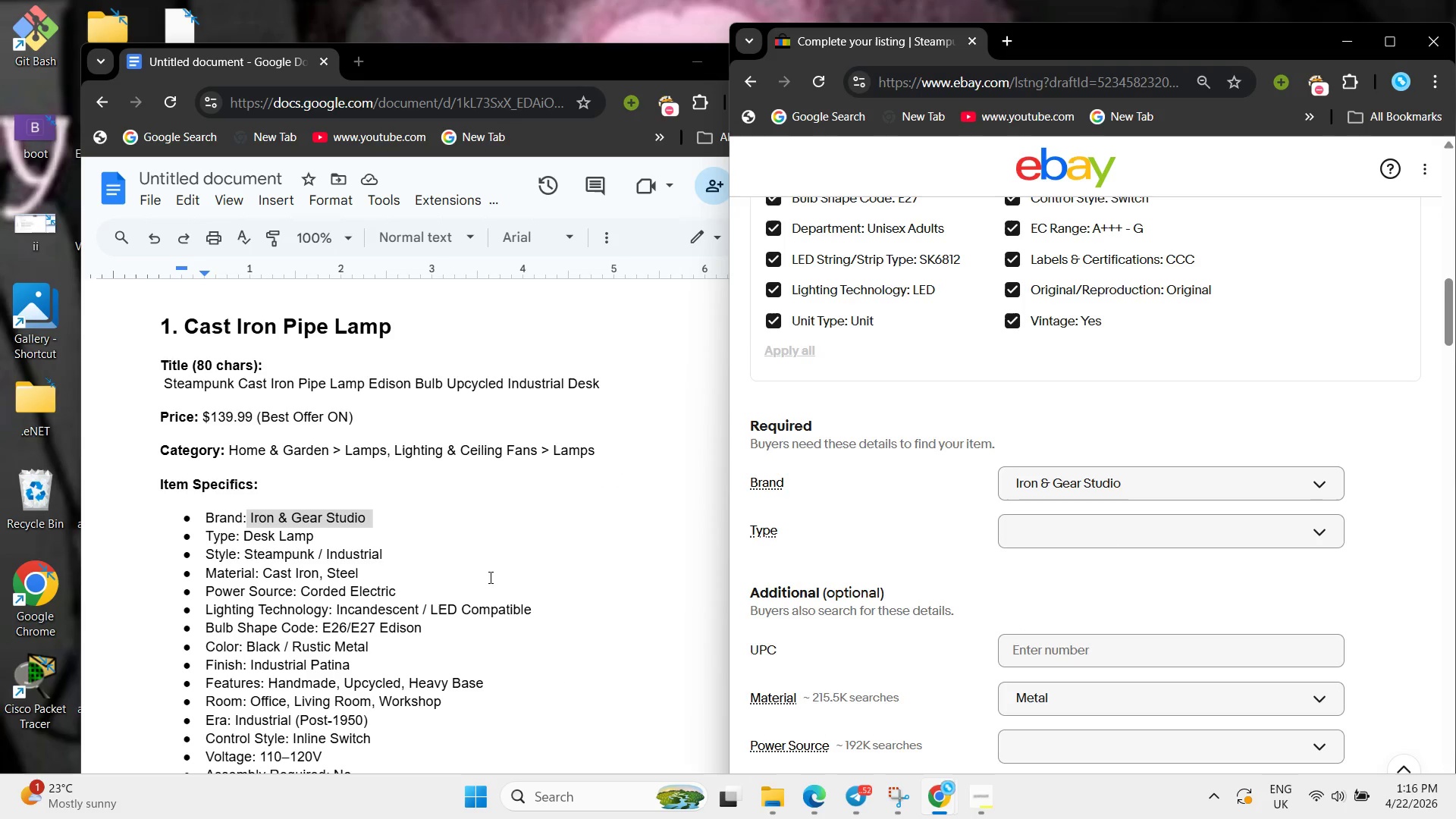 
left_click([448, 579])
 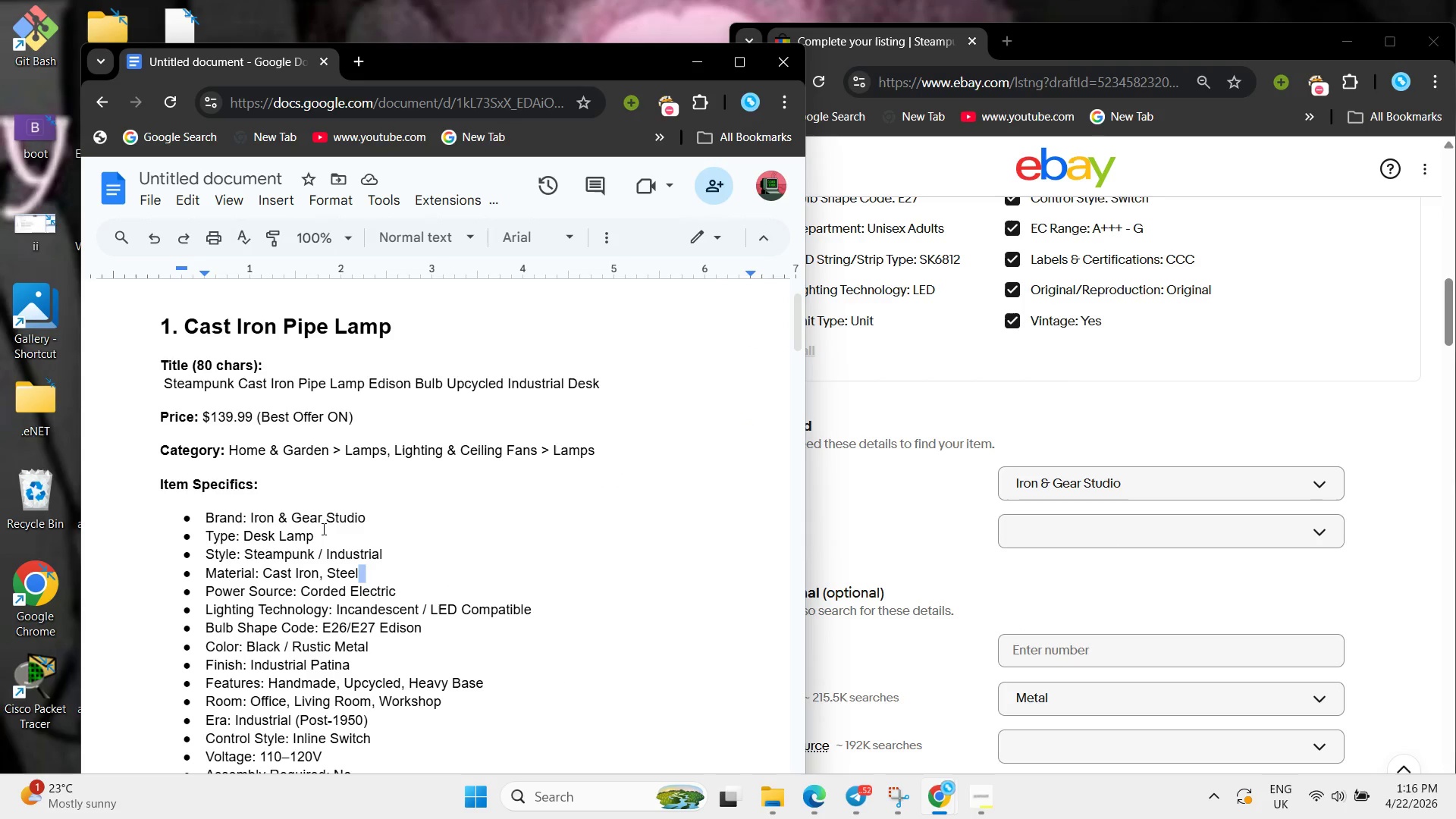 
left_click_drag(start_coordinate=[322, 529], to_coordinate=[241, 539])
 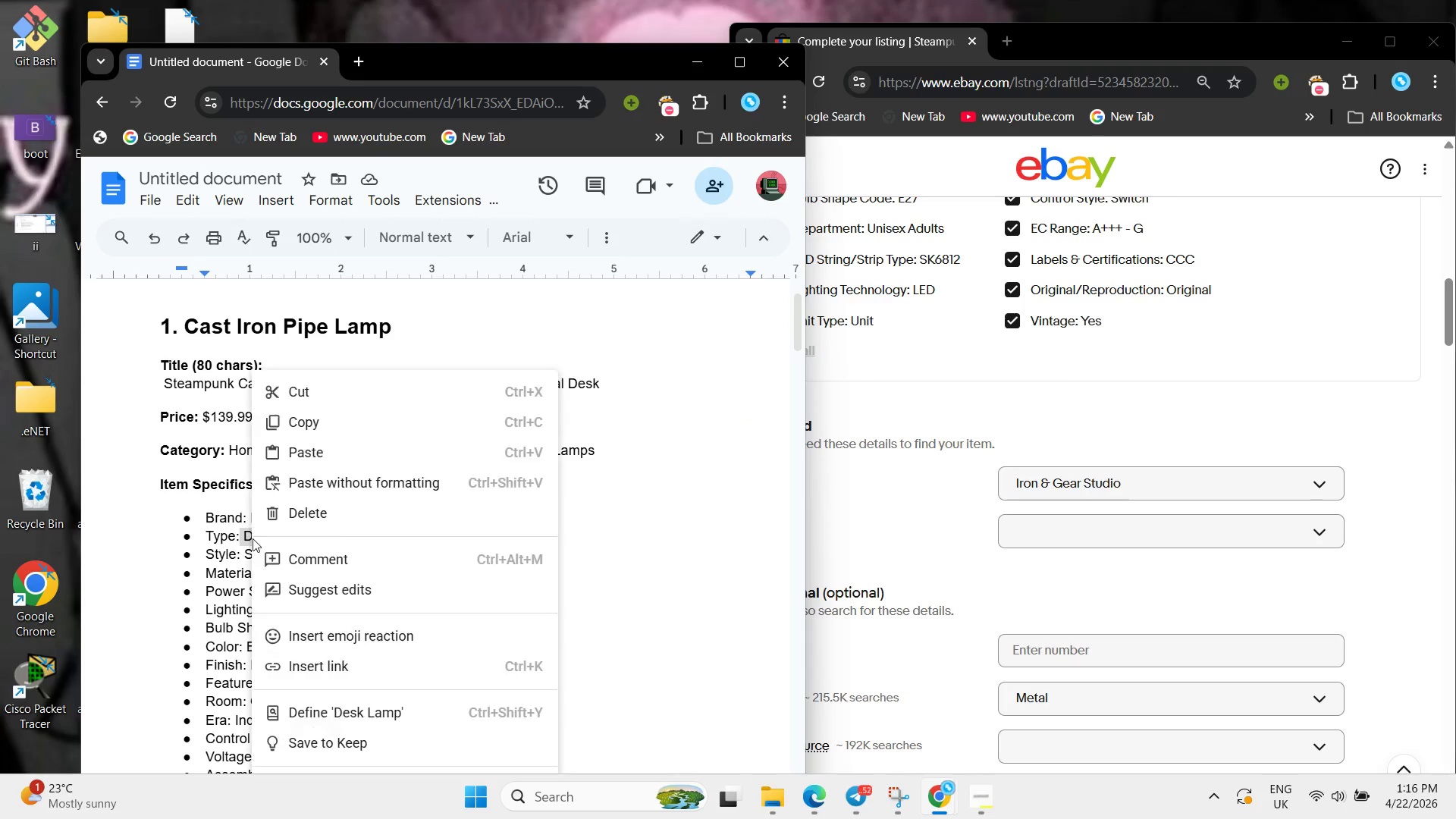 
right_click([253, 538])
 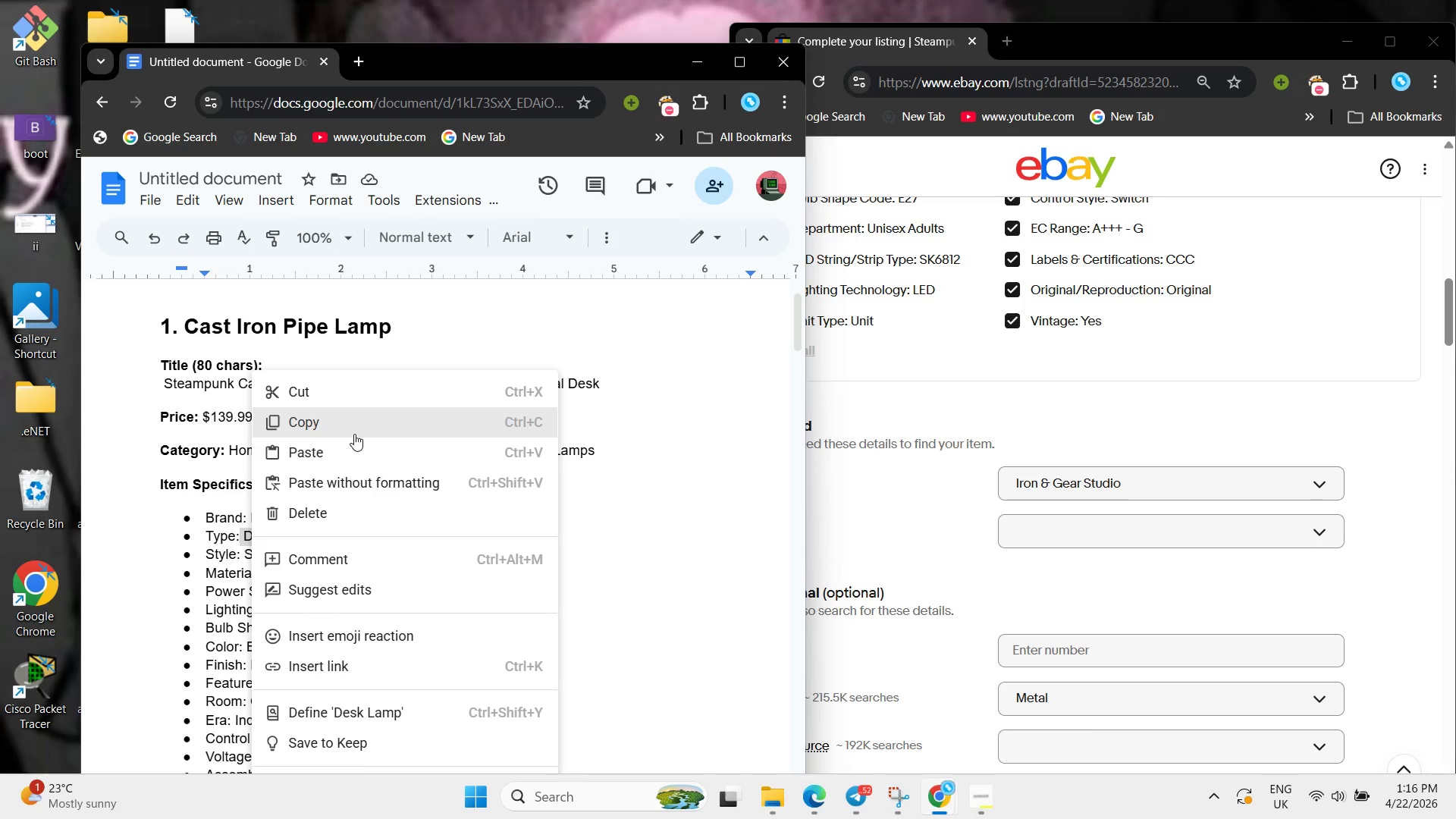 
left_click([354, 434])
 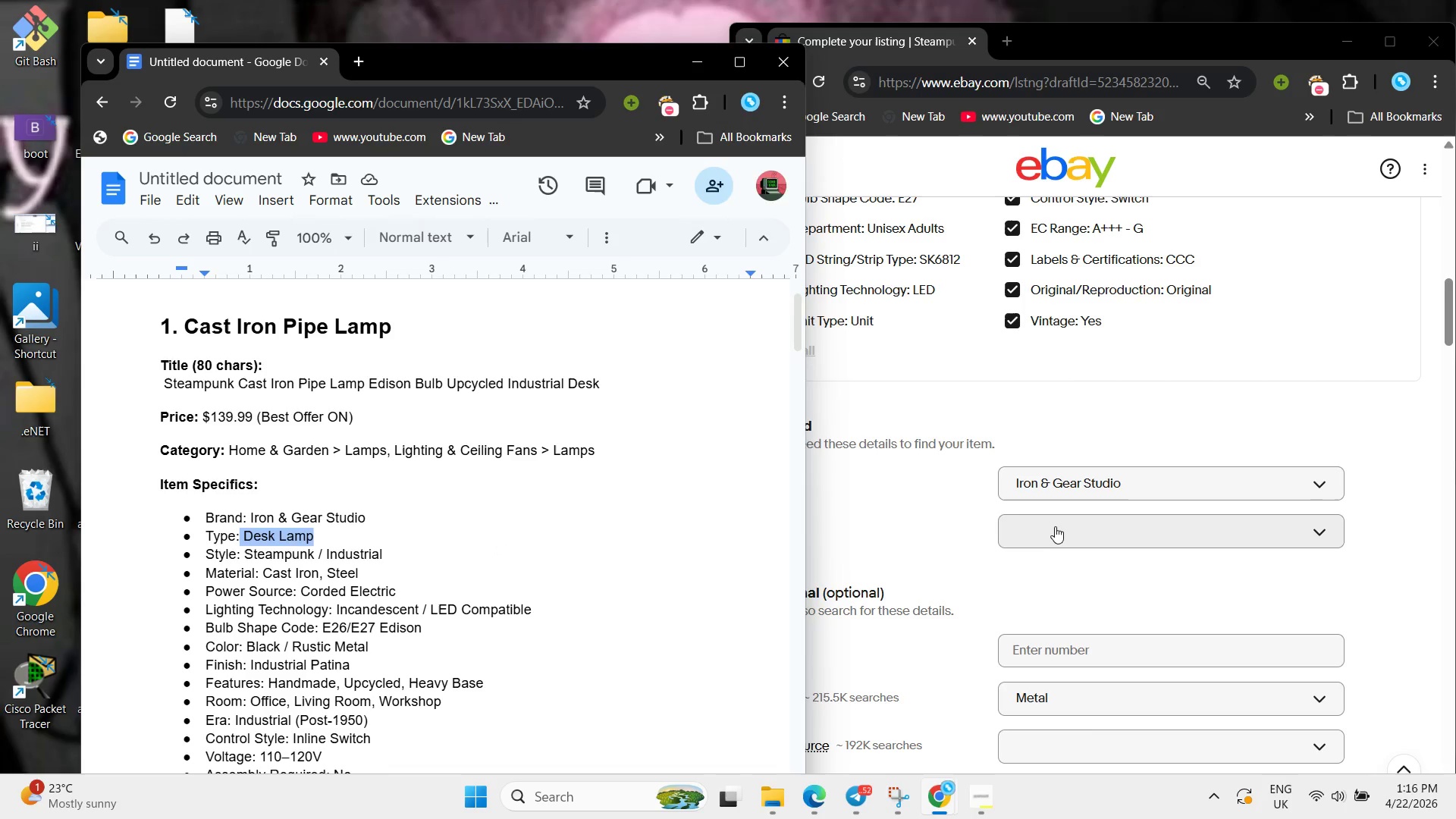 
left_click([1055, 524])
 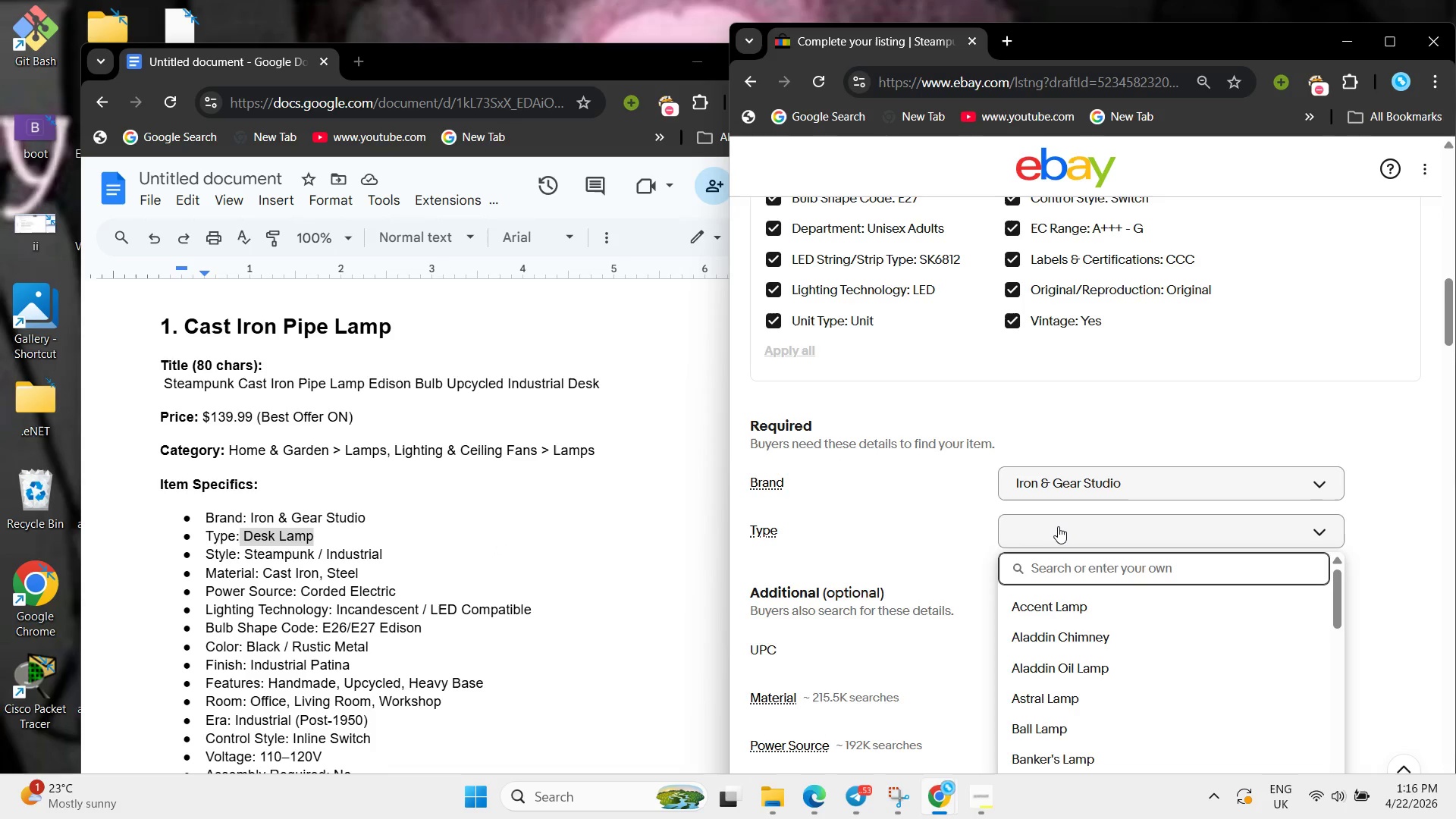 
key(Control+V)
 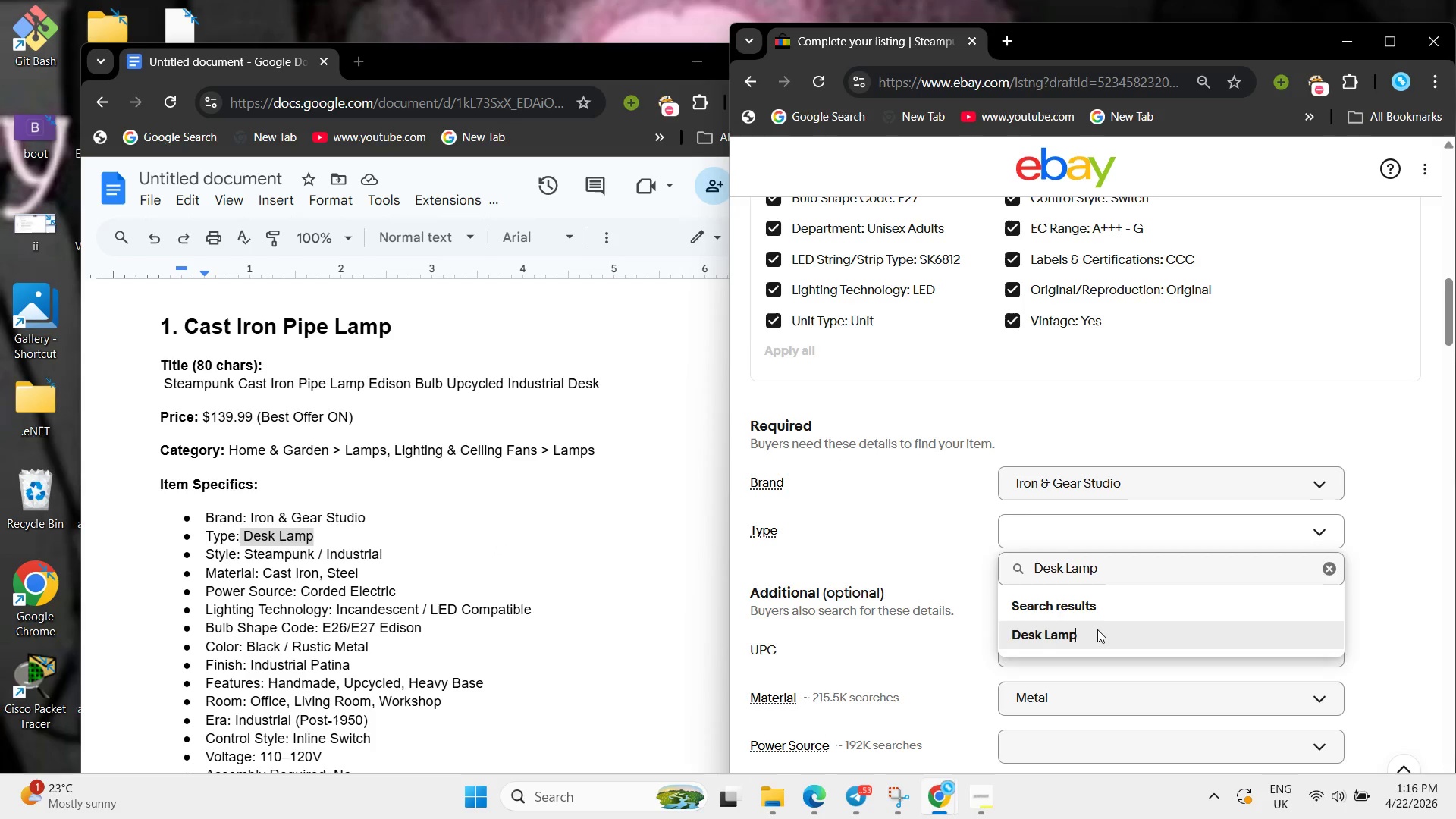 
left_click([1097, 629])
 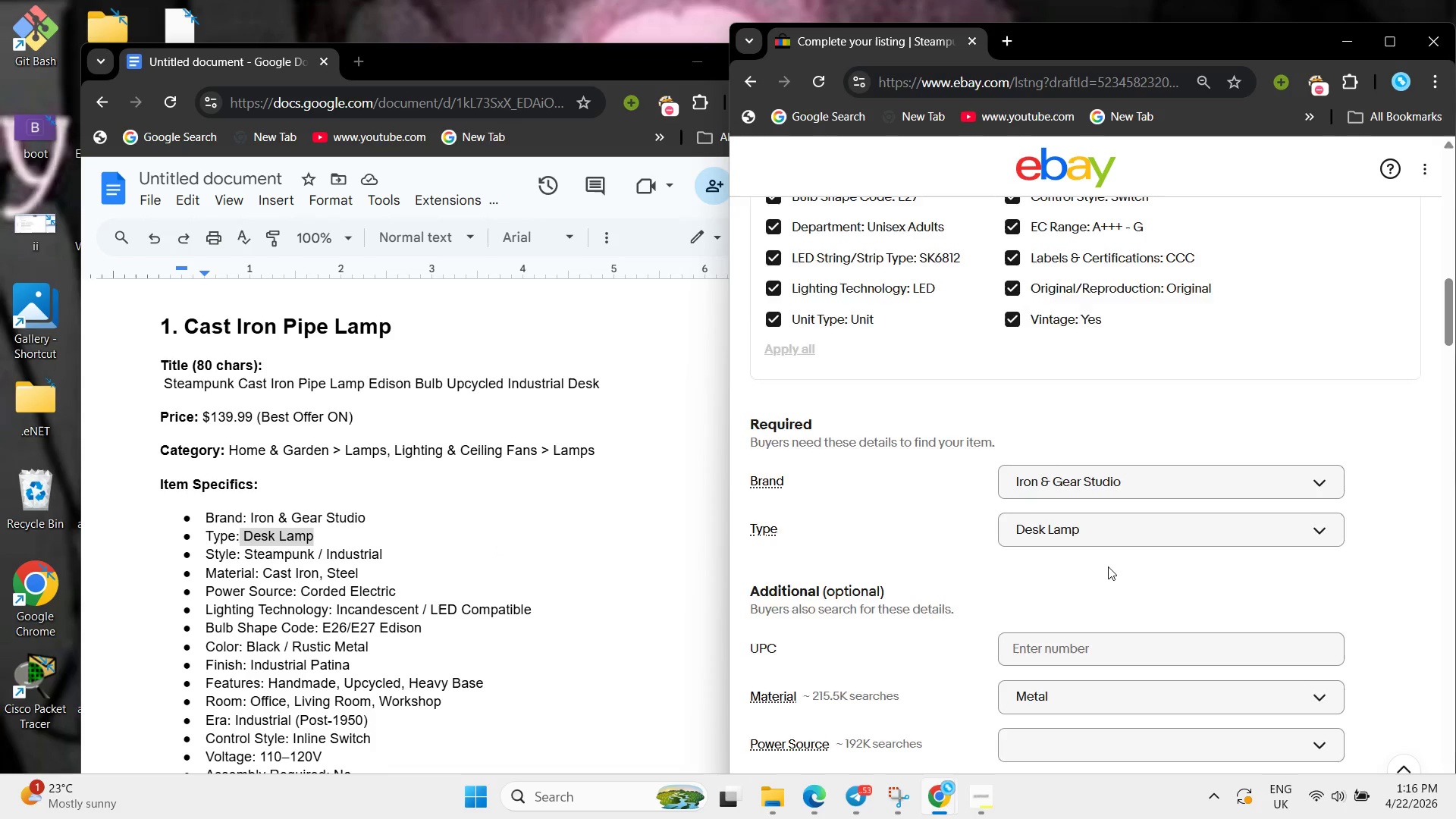 
scroll: coordinate [1108, 566], scroll_direction: down, amount: 3.0
 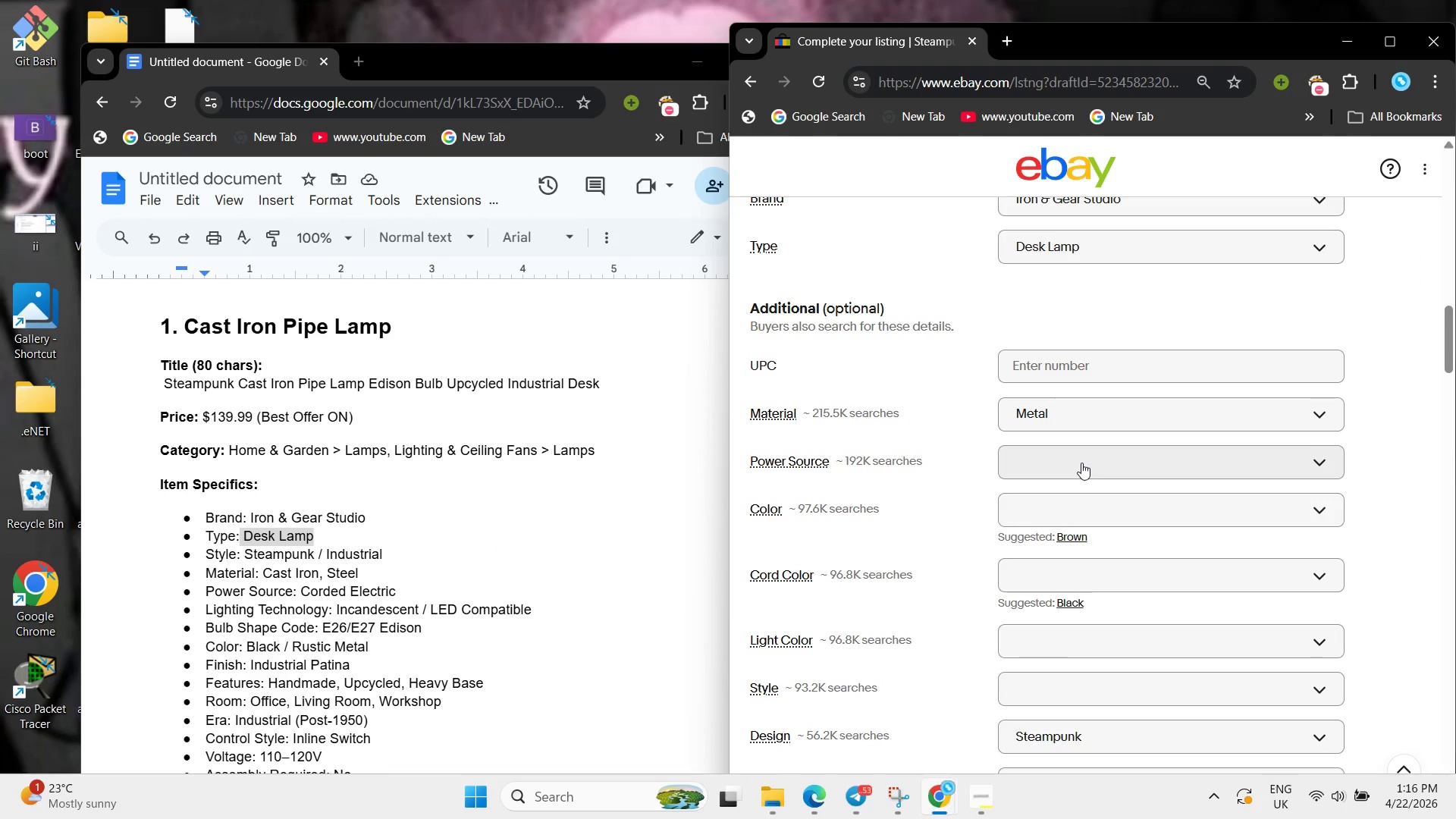 
left_click([1081, 463])
 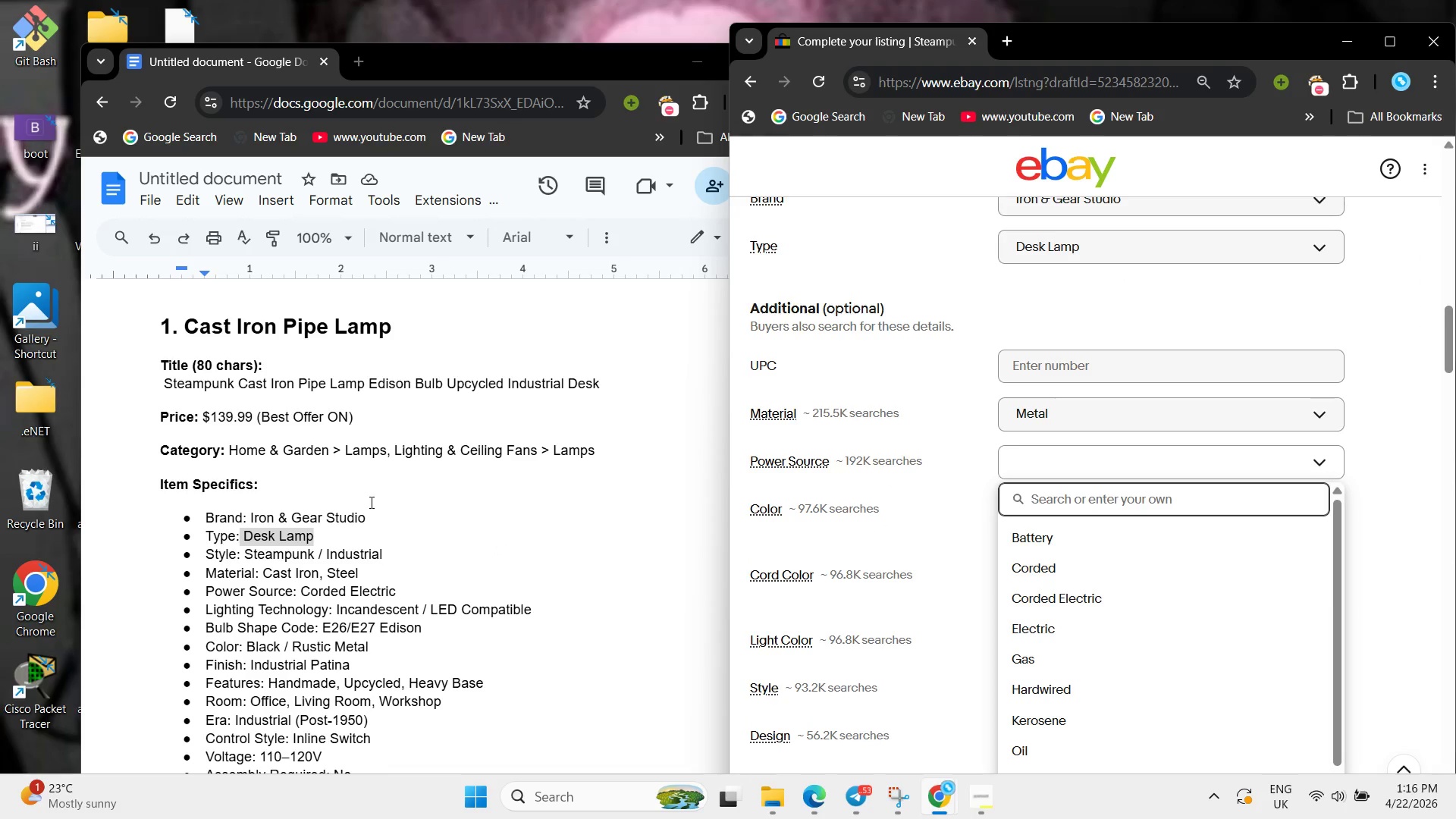 
left_click([1069, 557])
 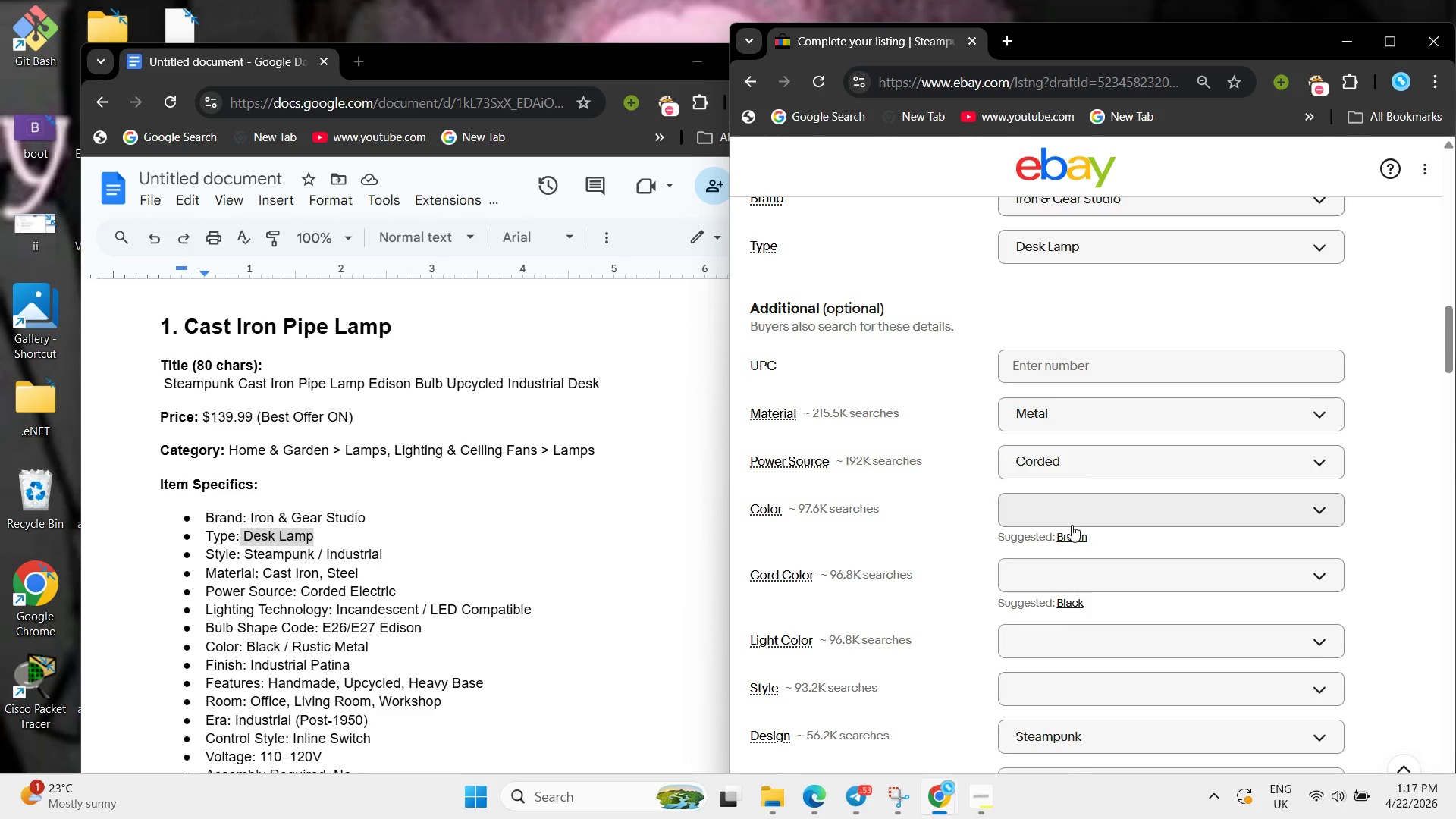 
left_click([1081, 530])
 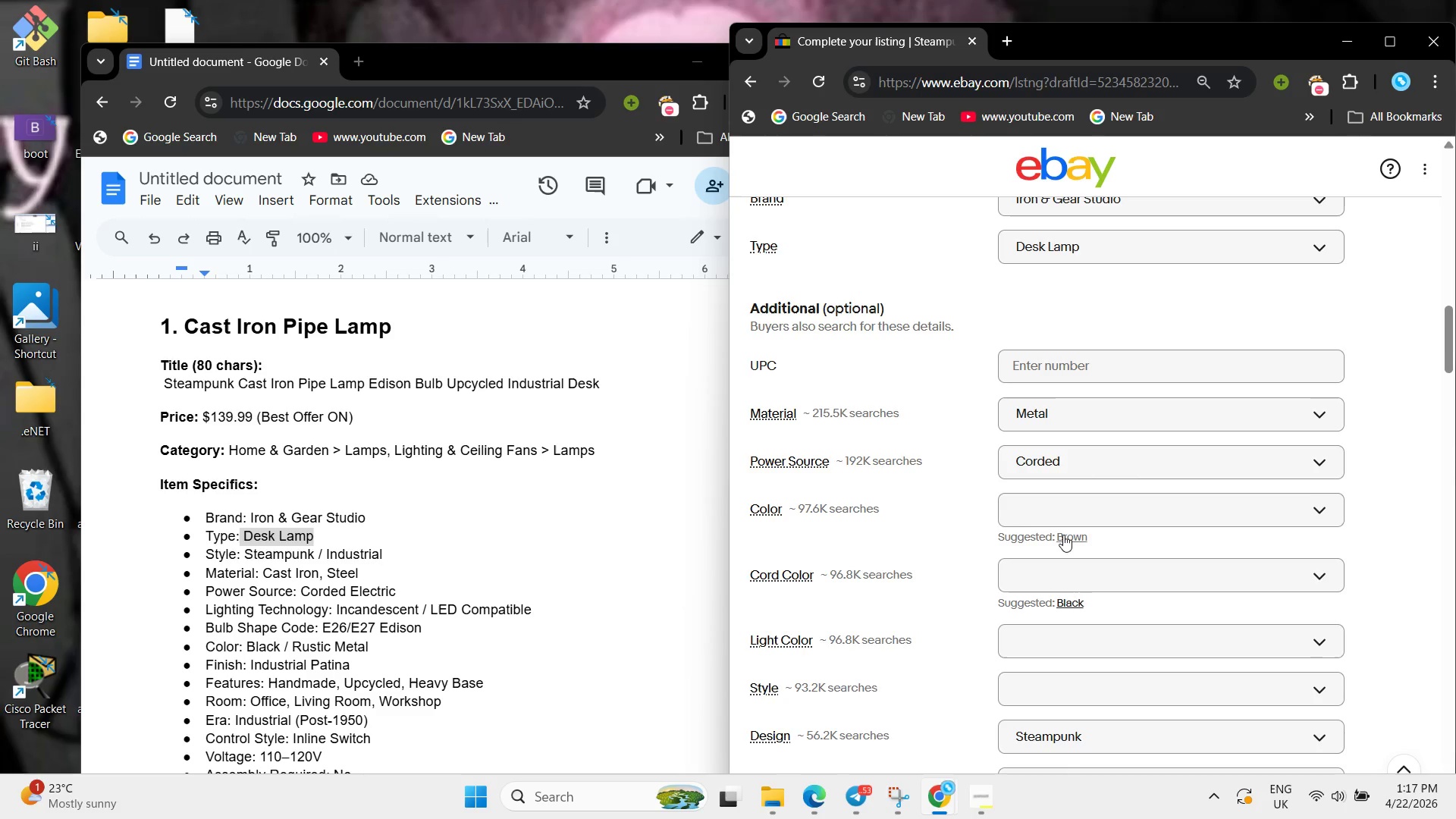 
left_click([1063, 535])
 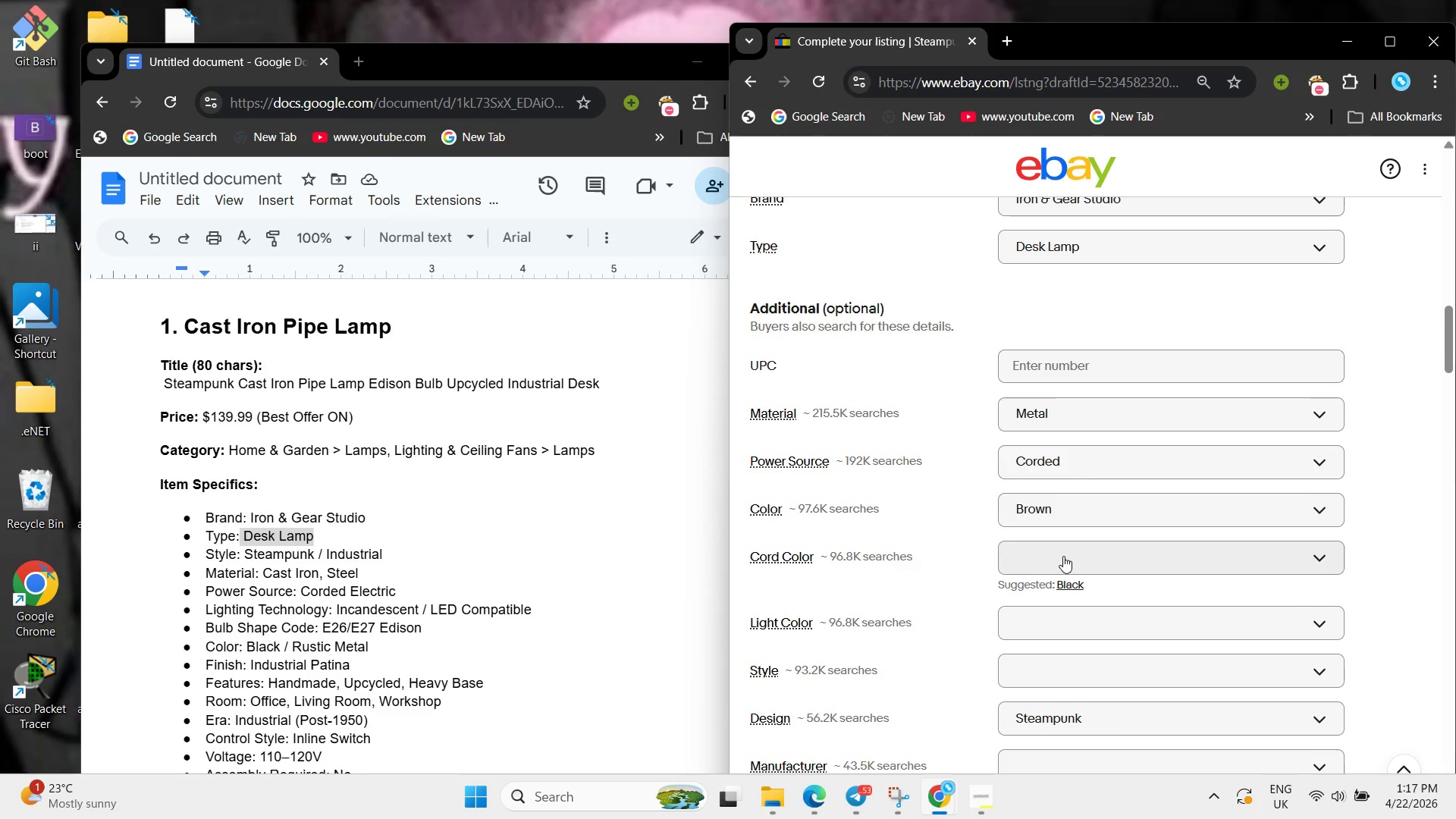 
left_click([1063, 556])
 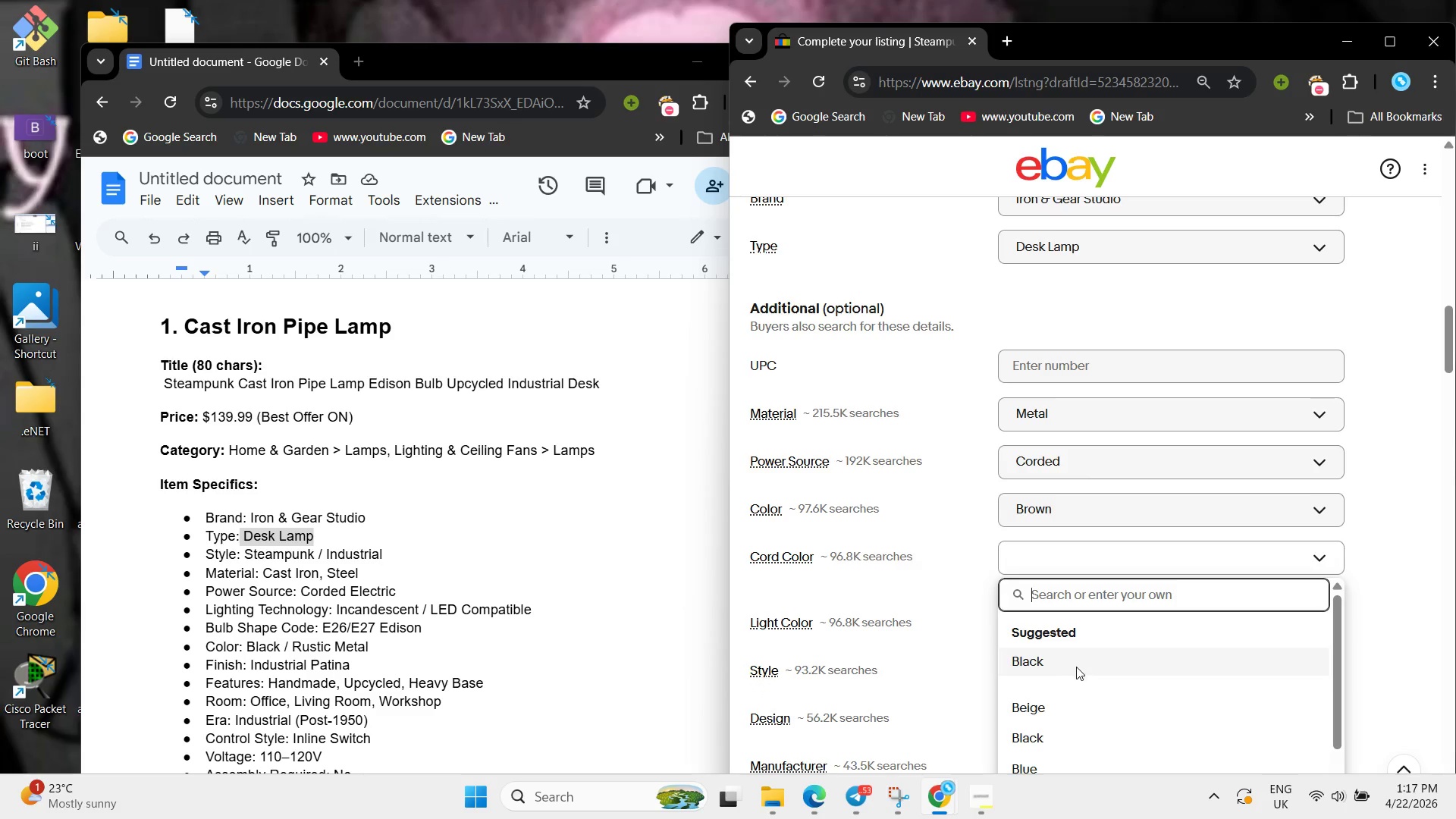 
scroll: coordinate [968, 499], scroll_direction: down, amount: 2.0
 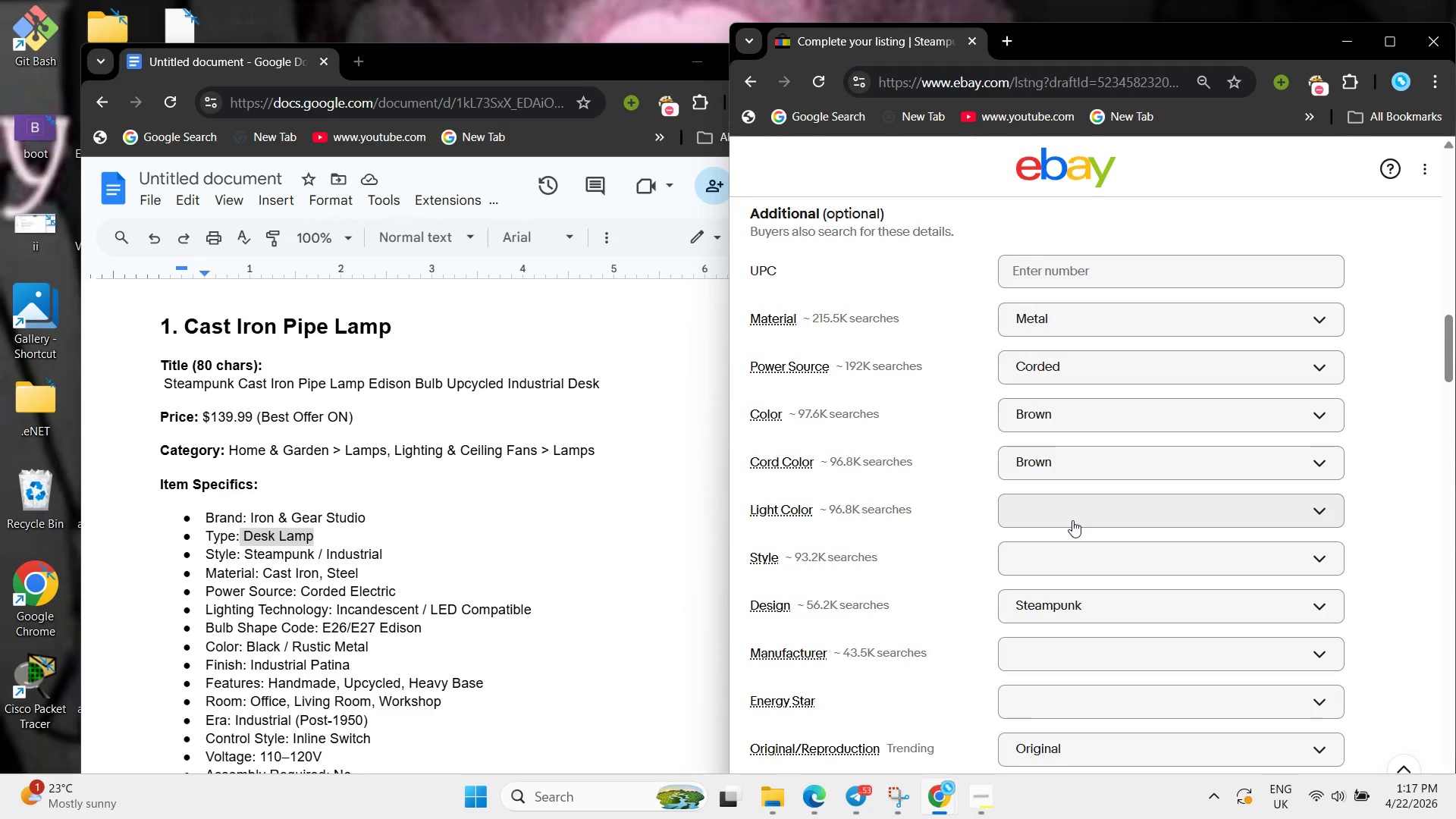 
left_click([1072, 520])
 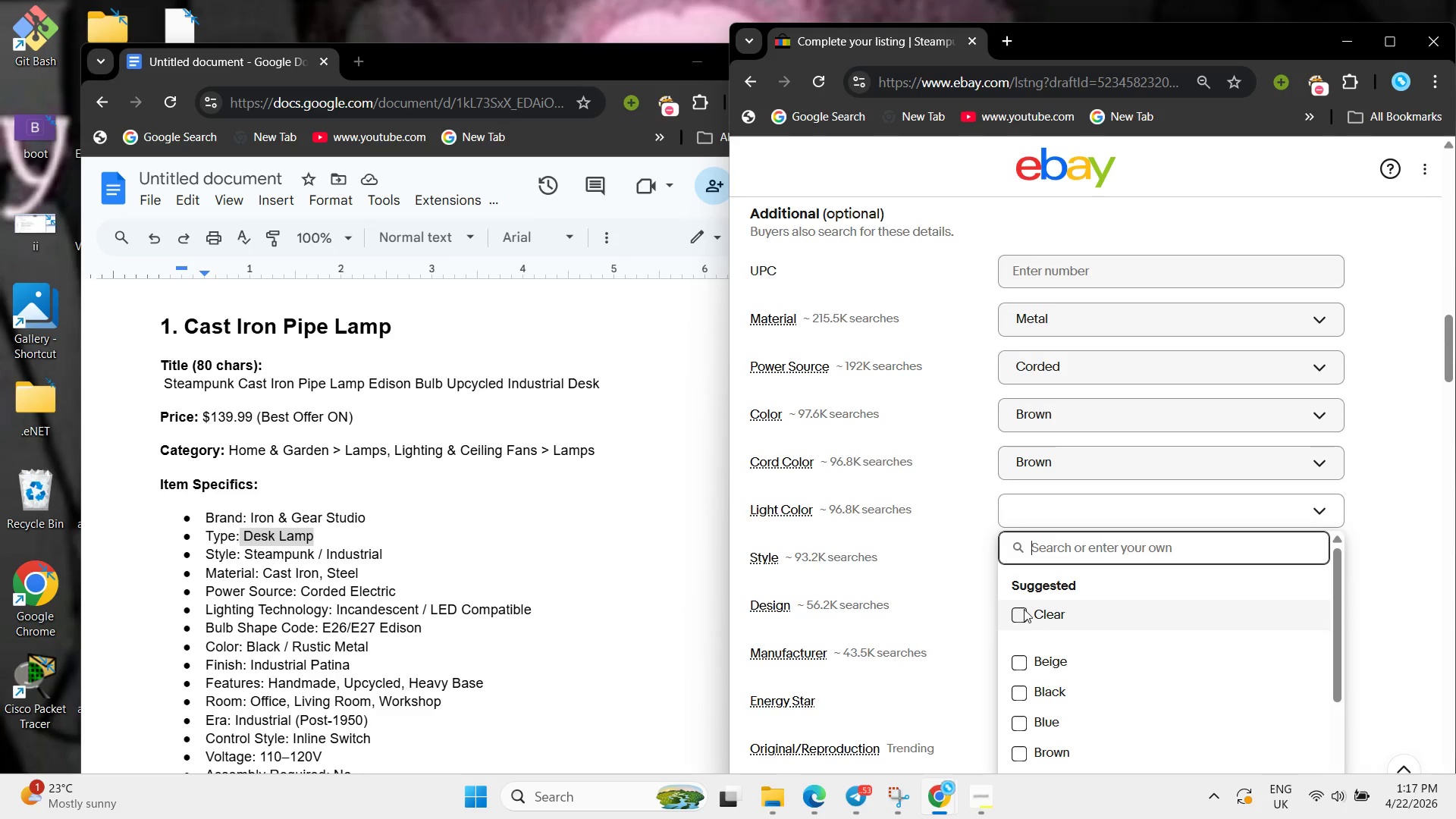 
left_click([1024, 609])
 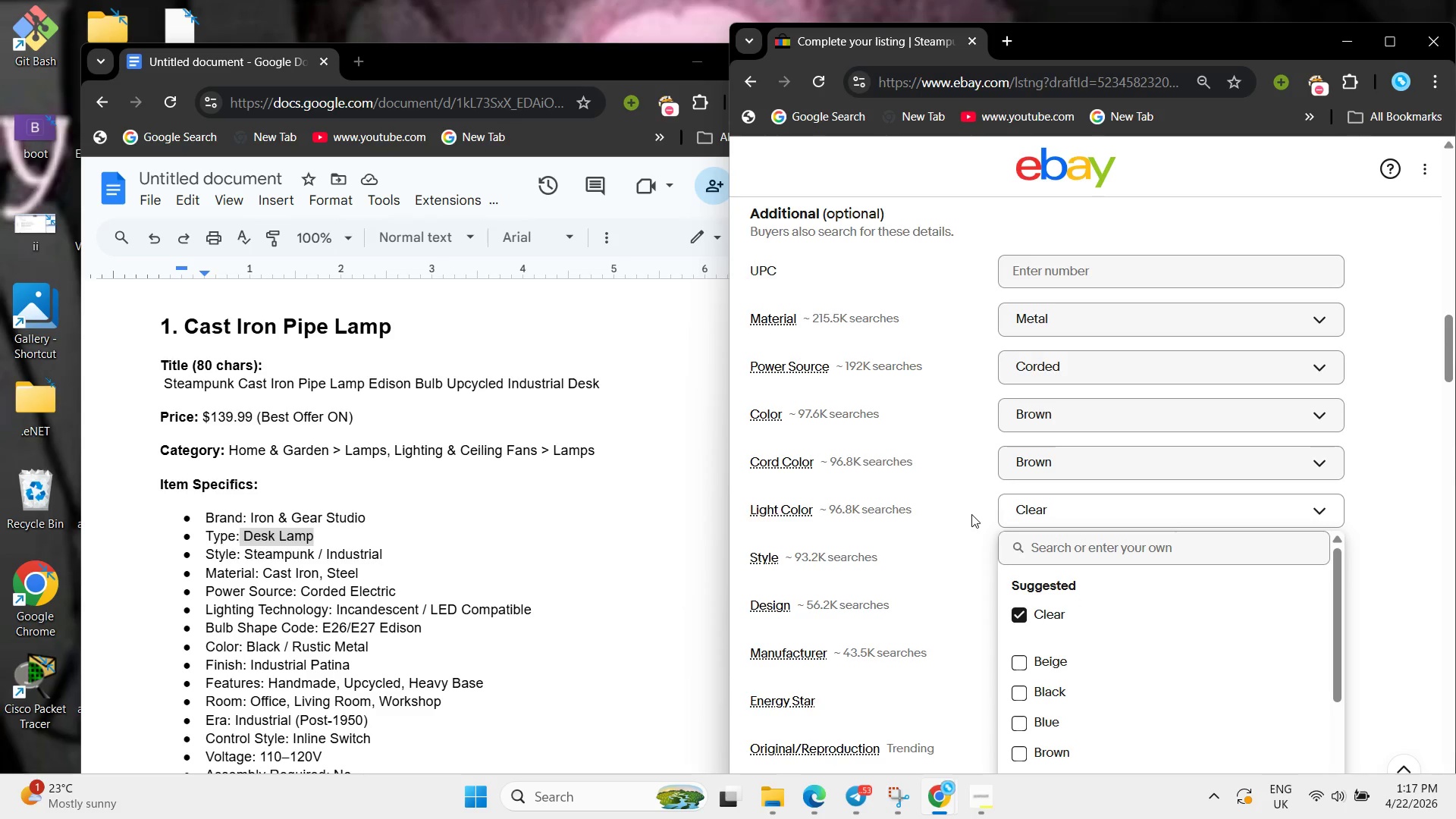 
left_click([971, 514])
 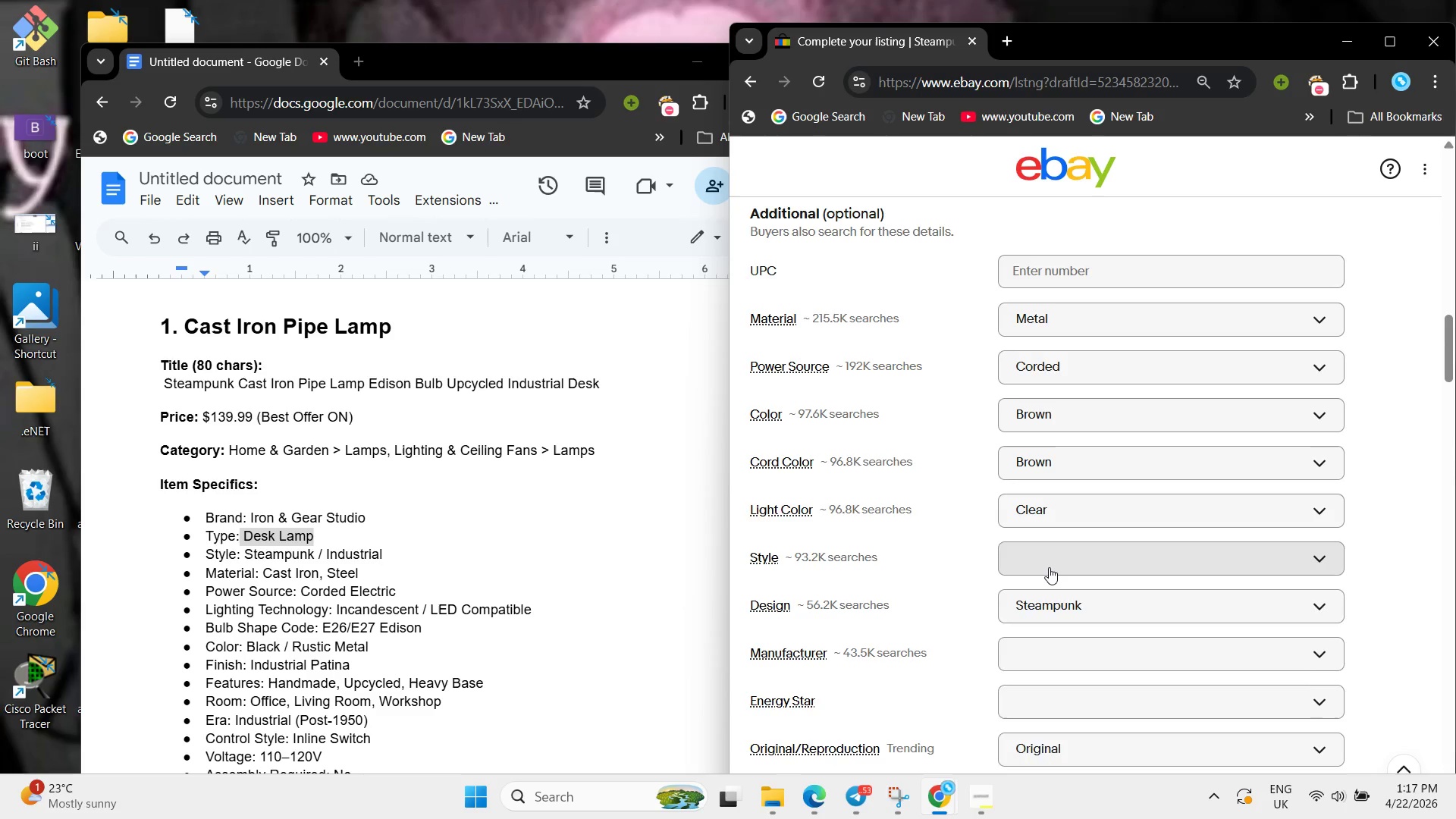 
left_click([1049, 567])
 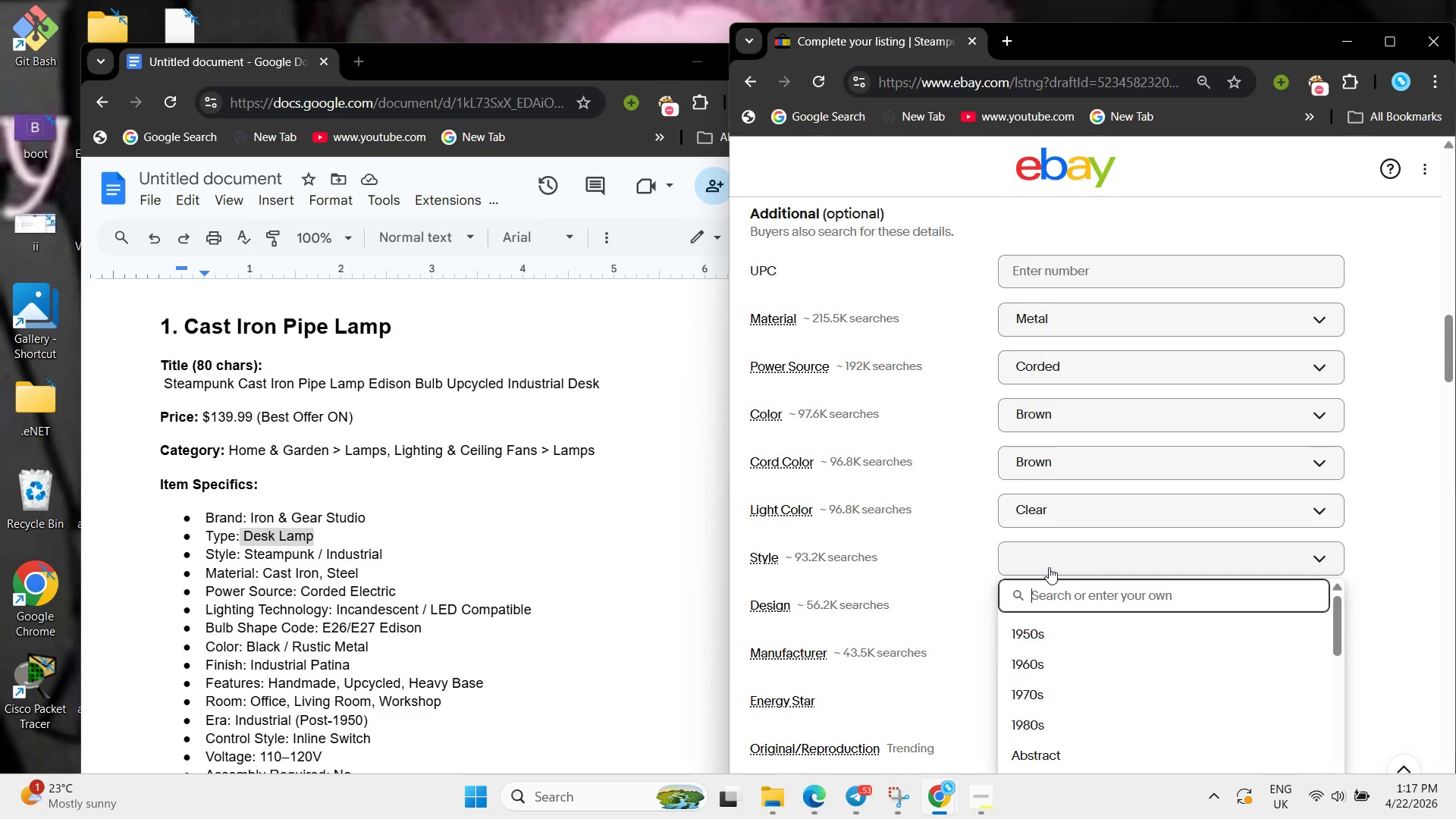 
type(indstria)
 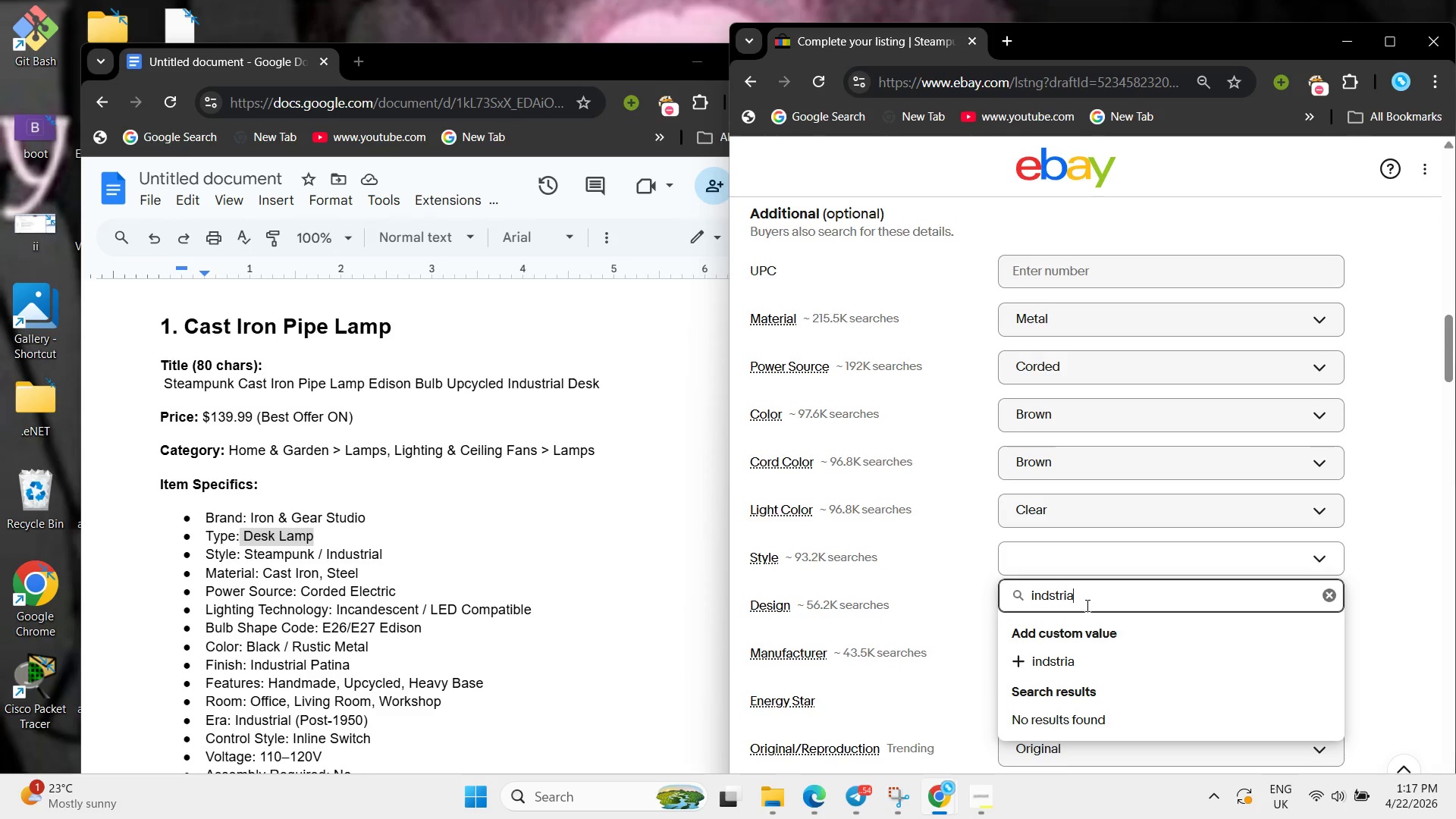 
key(L)
 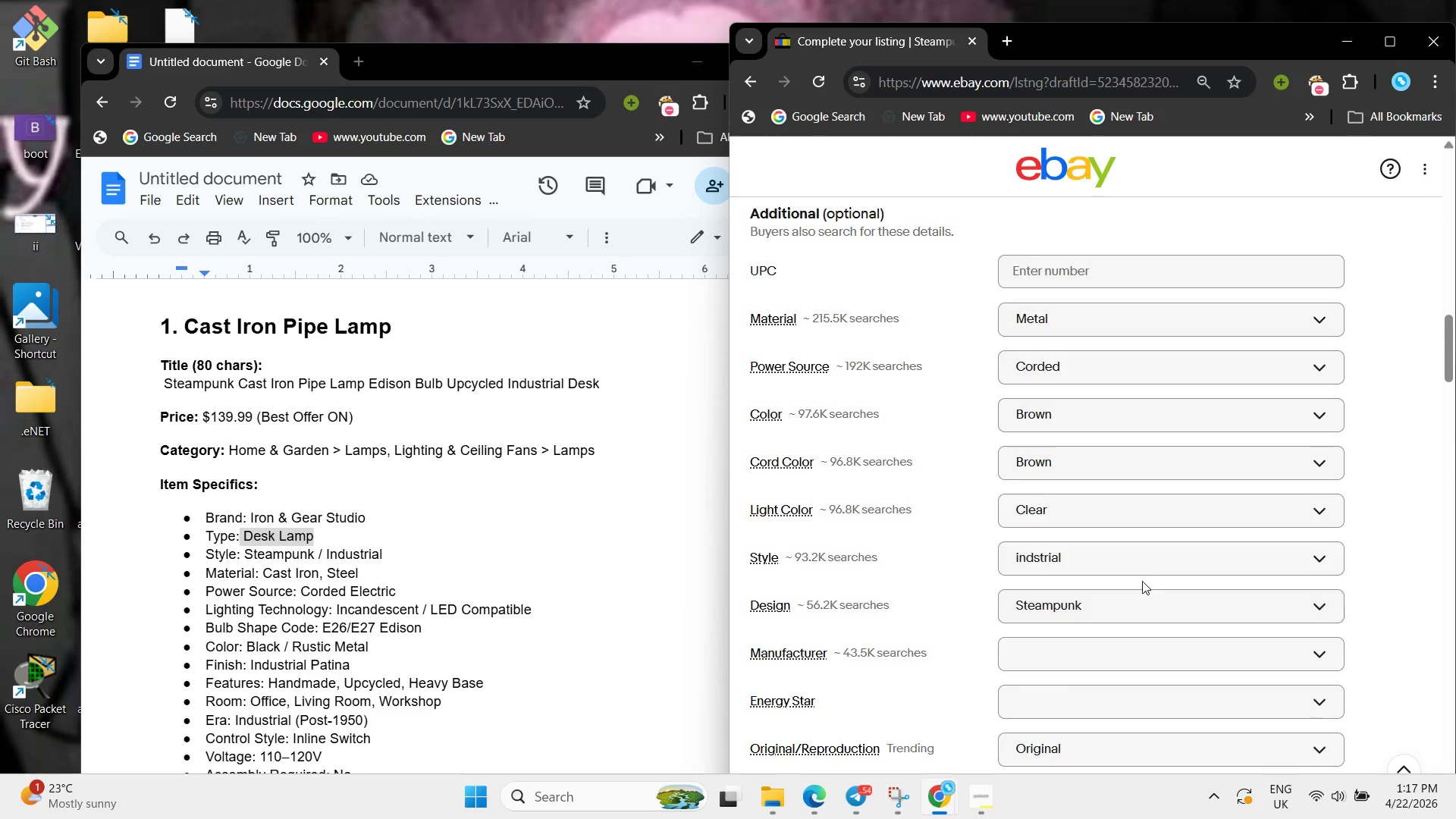 
scroll: coordinate [1148, 575], scroll_direction: down, amount: 1.0
 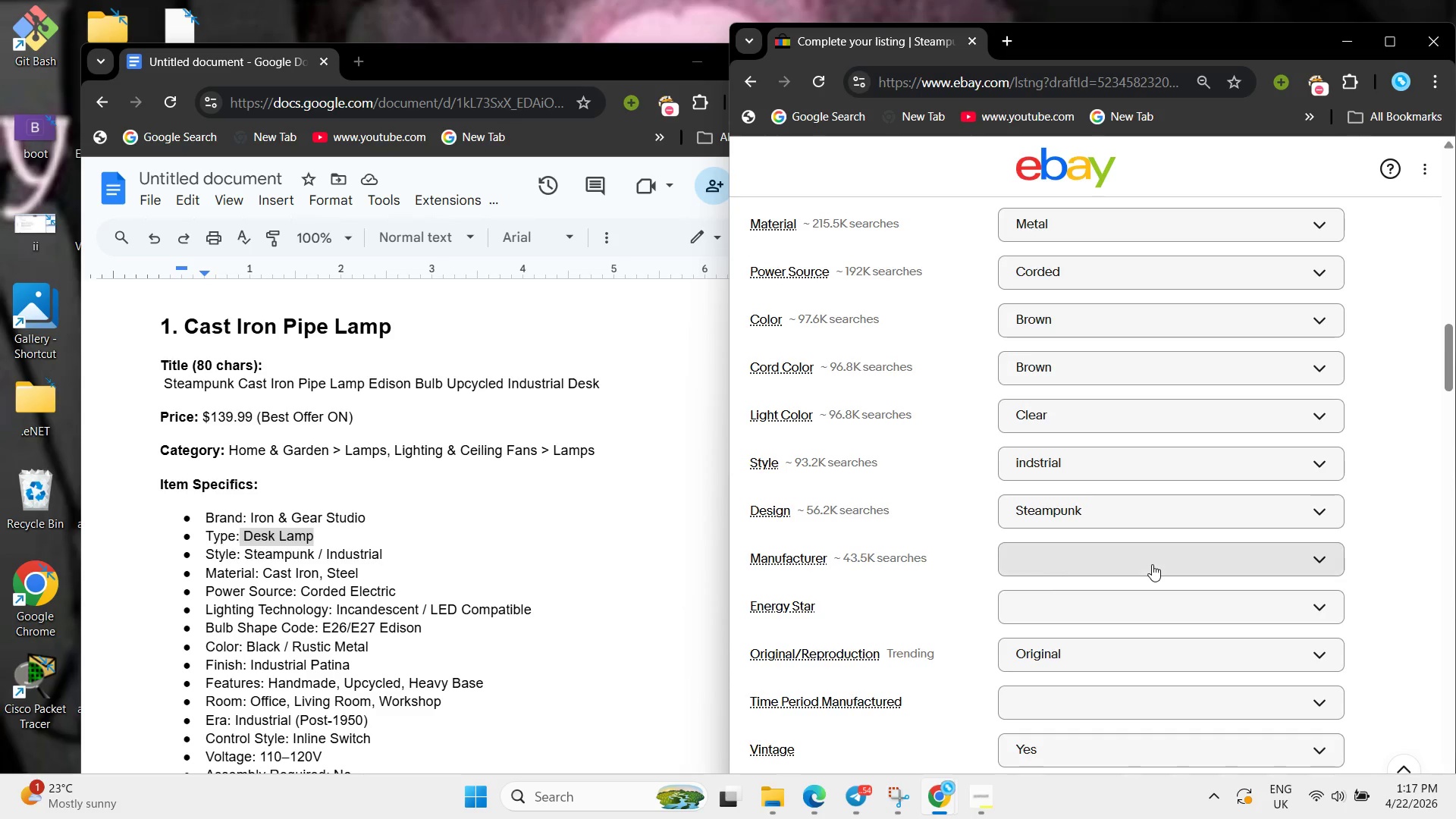 
left_click([1152, 564])
 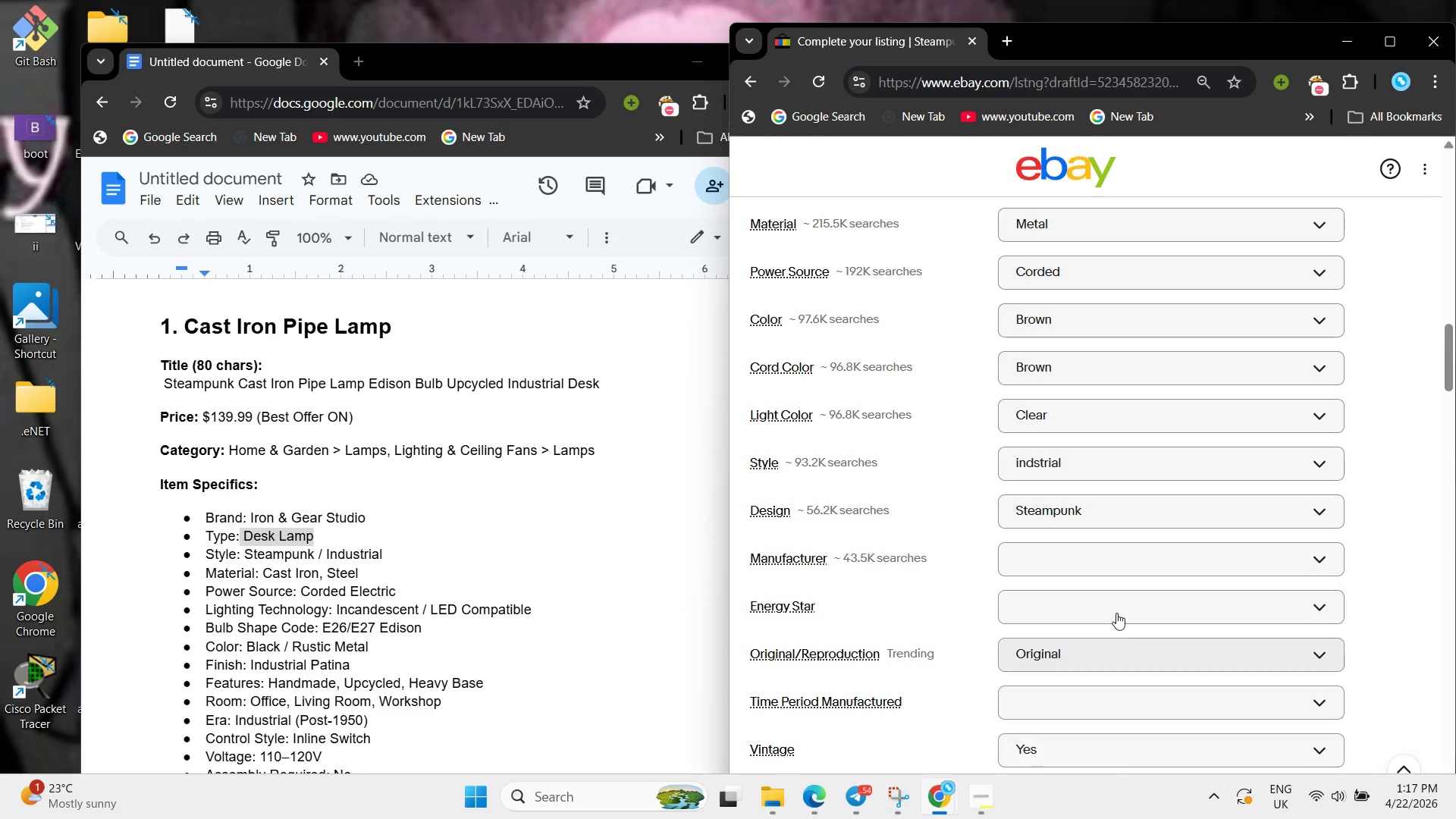 
scroll: coordinate [1119, 599], scroll_direction: down, amount: 1.0
 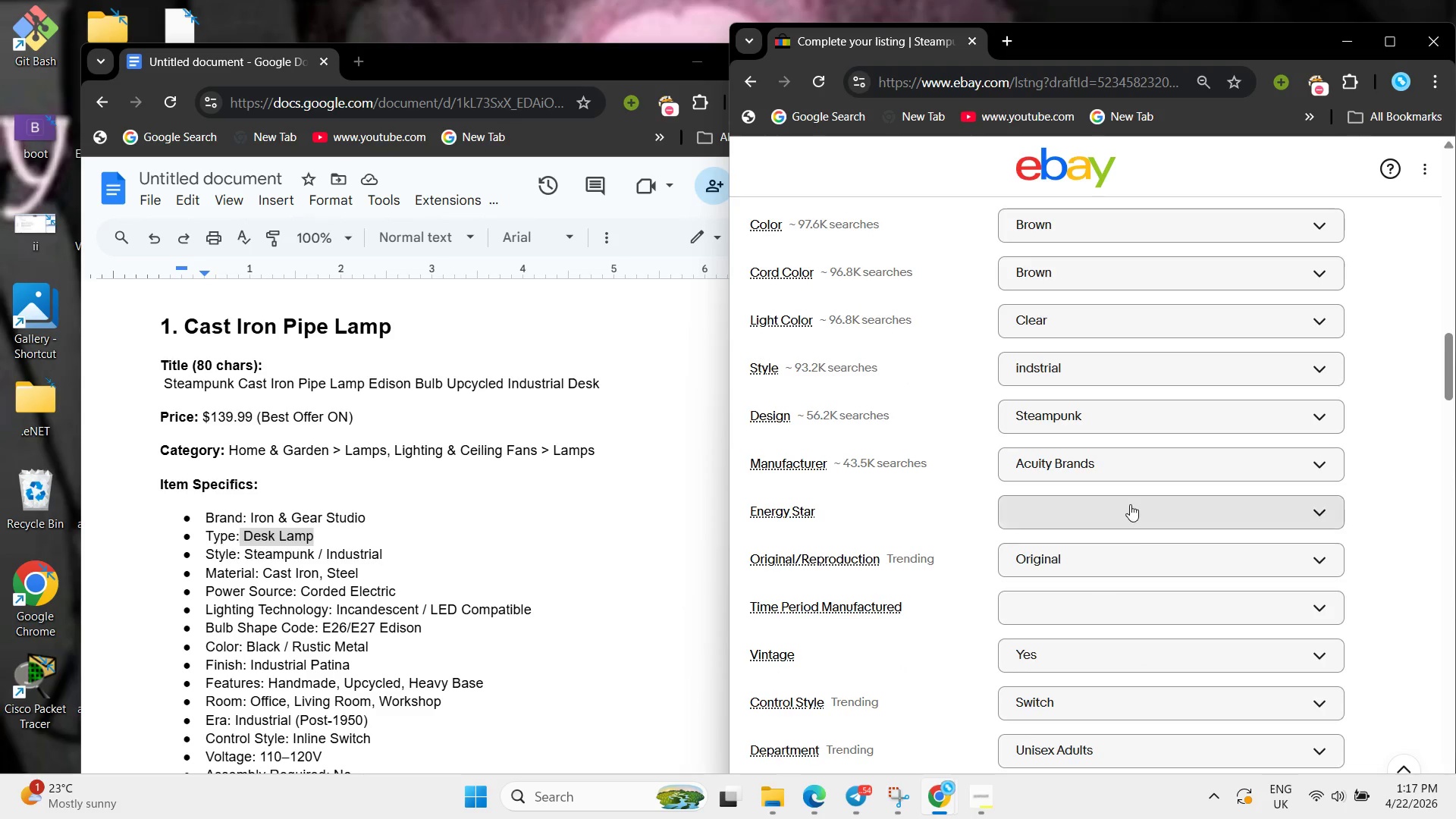 
left_click([1130, 504])
 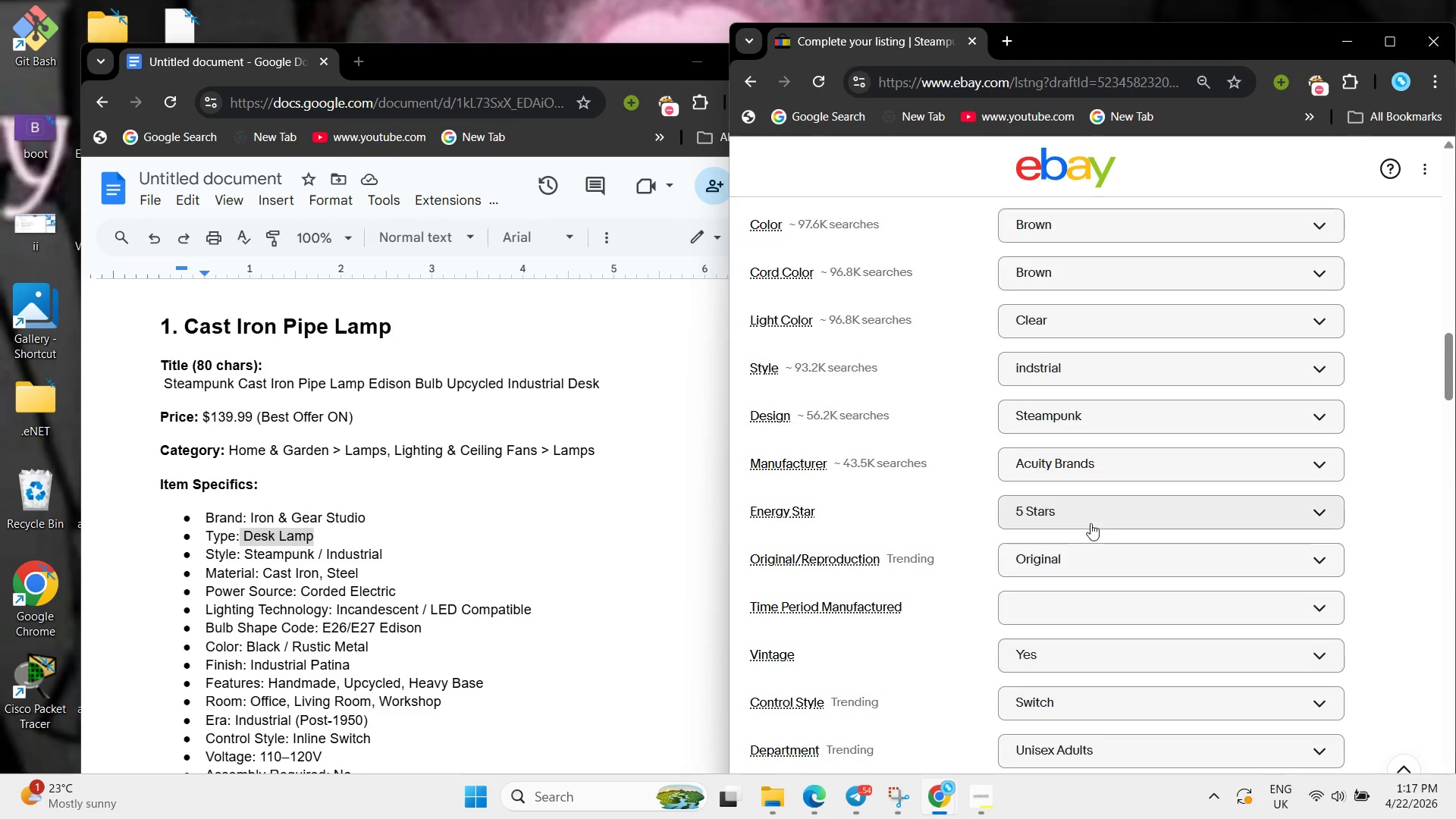 
scroll: coordinate [1088, 518], scroll_direction: down, amount: 1.0
 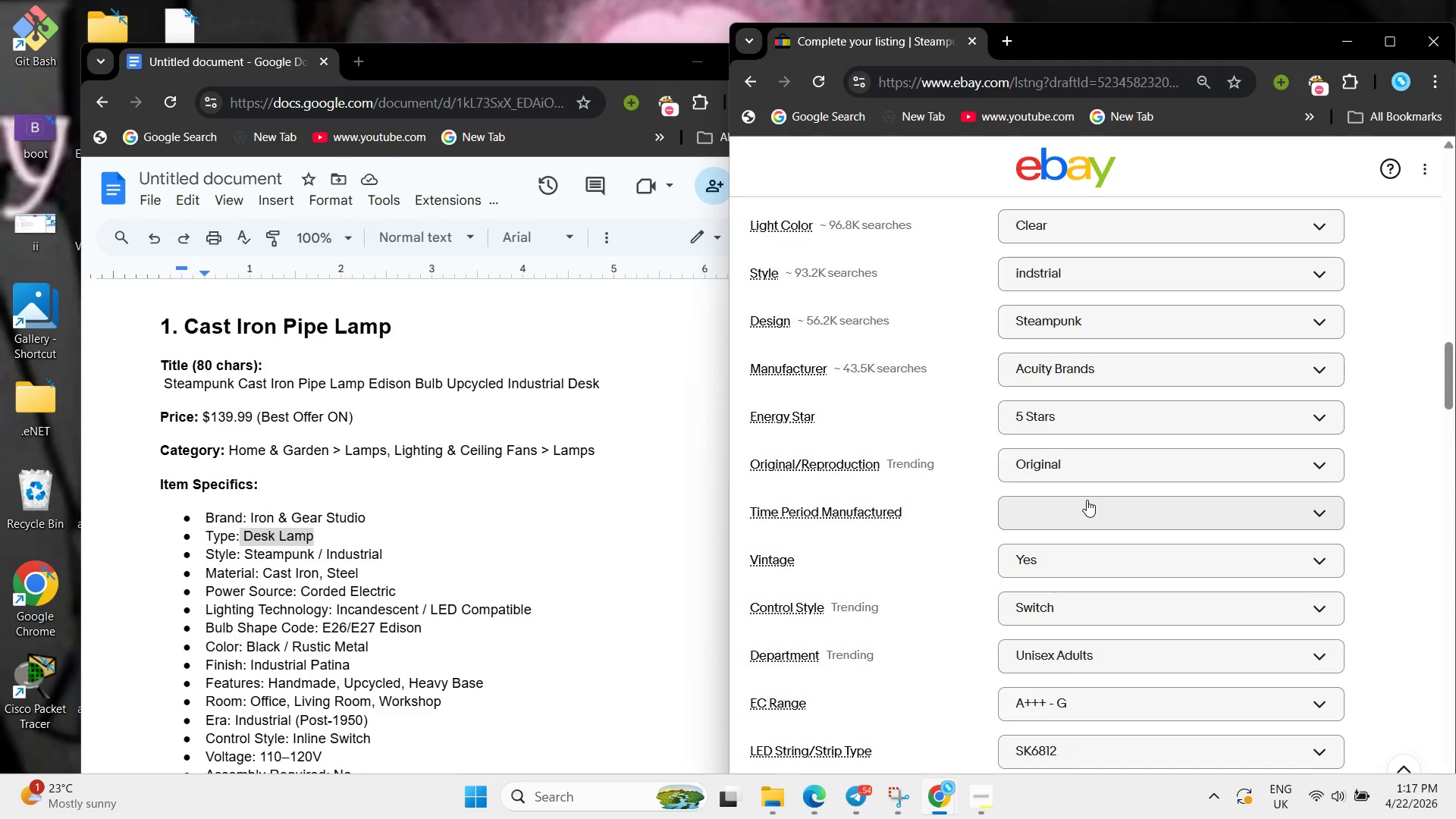 
left_click([1087, 500])
 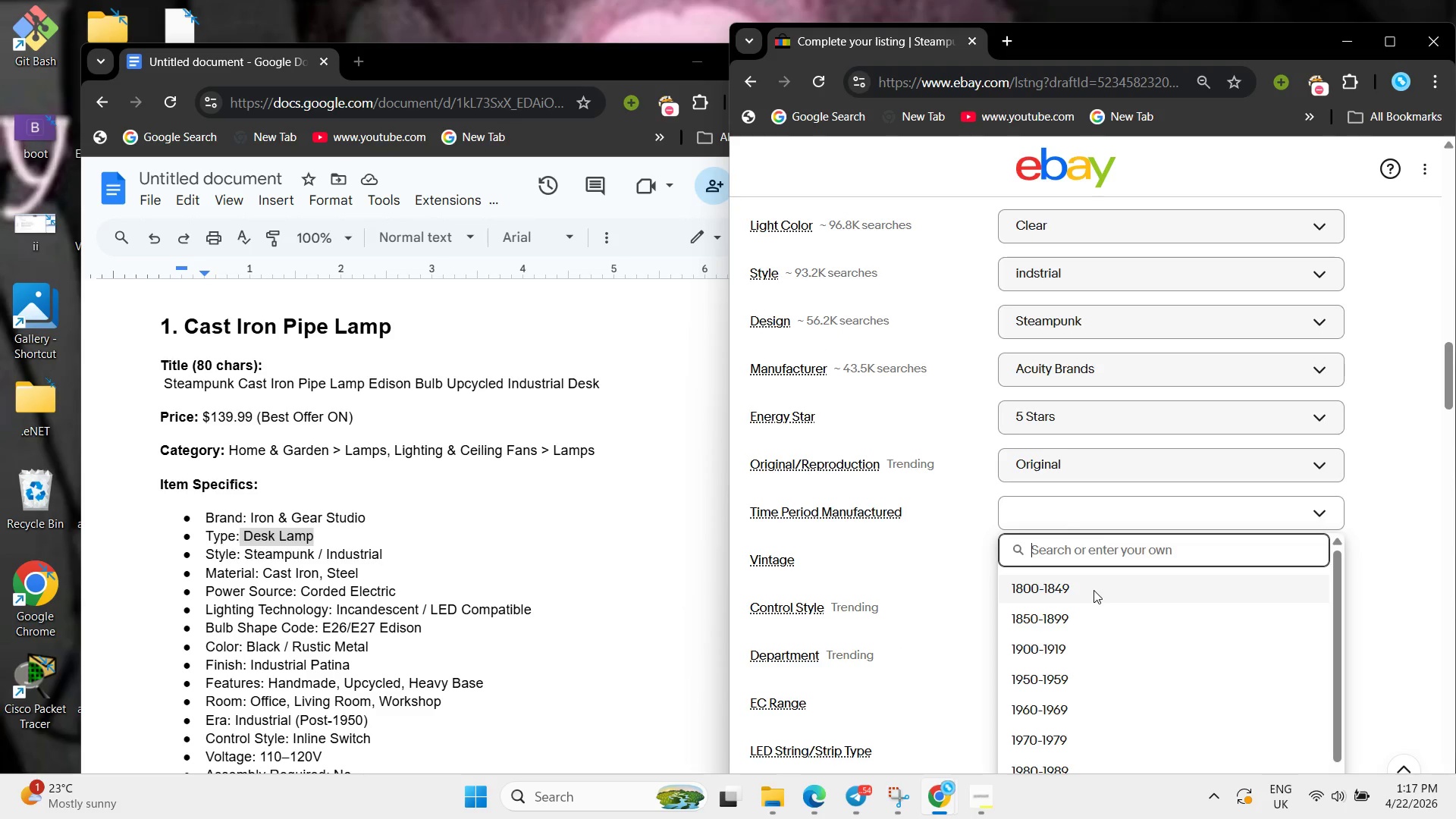 
scroll: coordinate [1081, 708], scroll_direction: down, amount: 8.0
 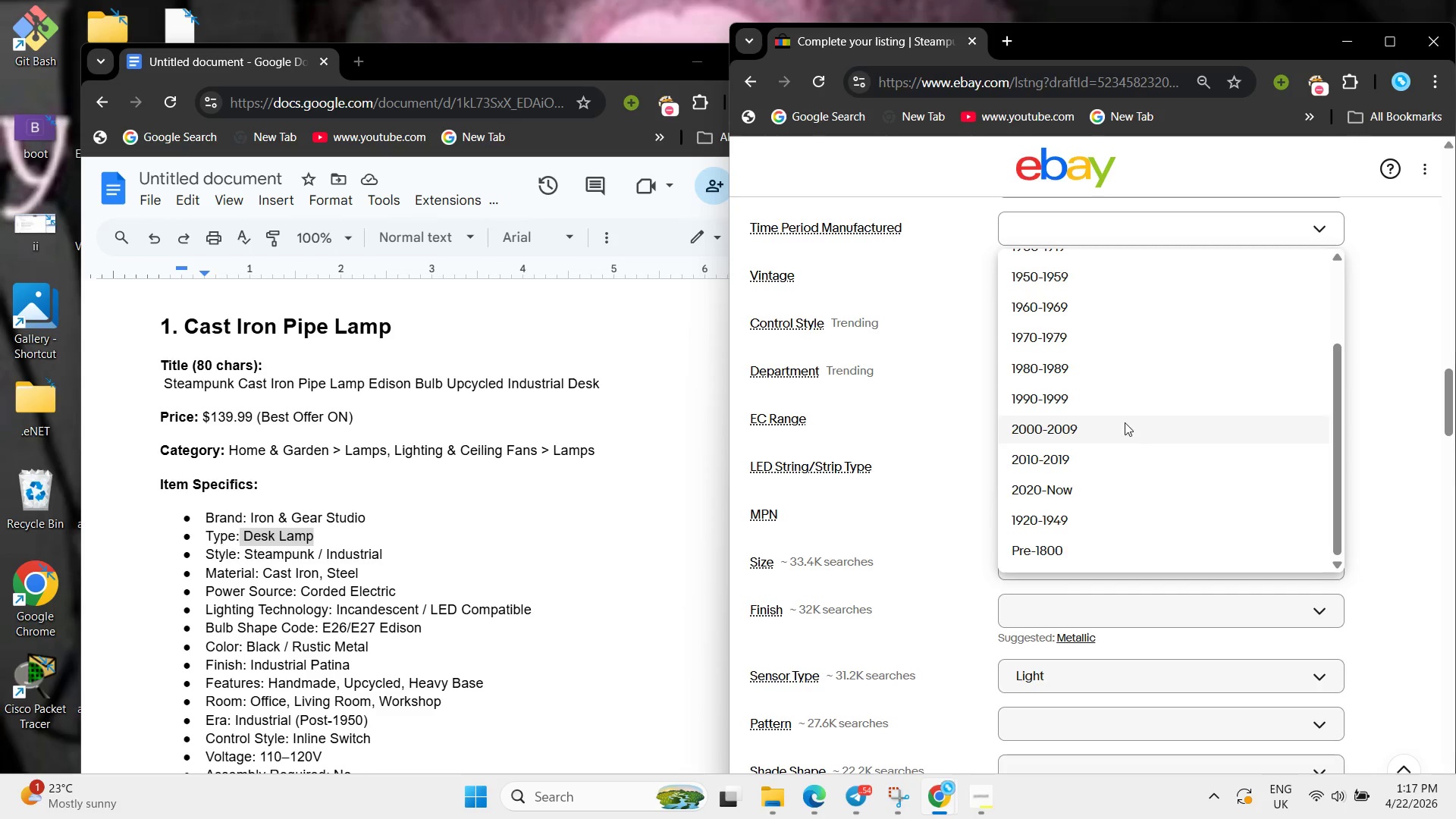 
left_click_drag(start_coordinate=[1125, 422], to_coordinate=[1133, 513])
 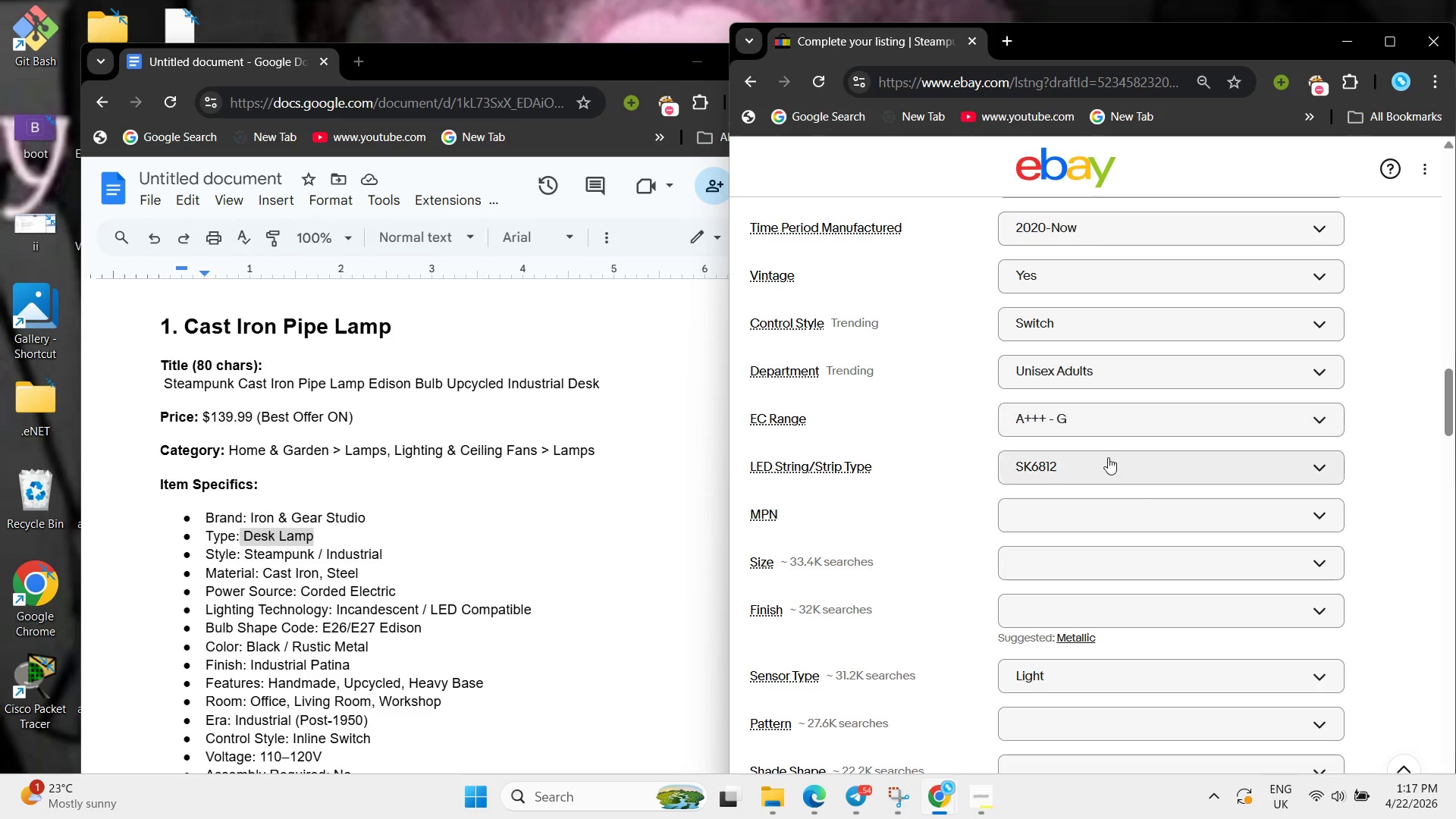 
scroll: coordinate [1109, 458], scroll_direction: down, amount: 1.0
 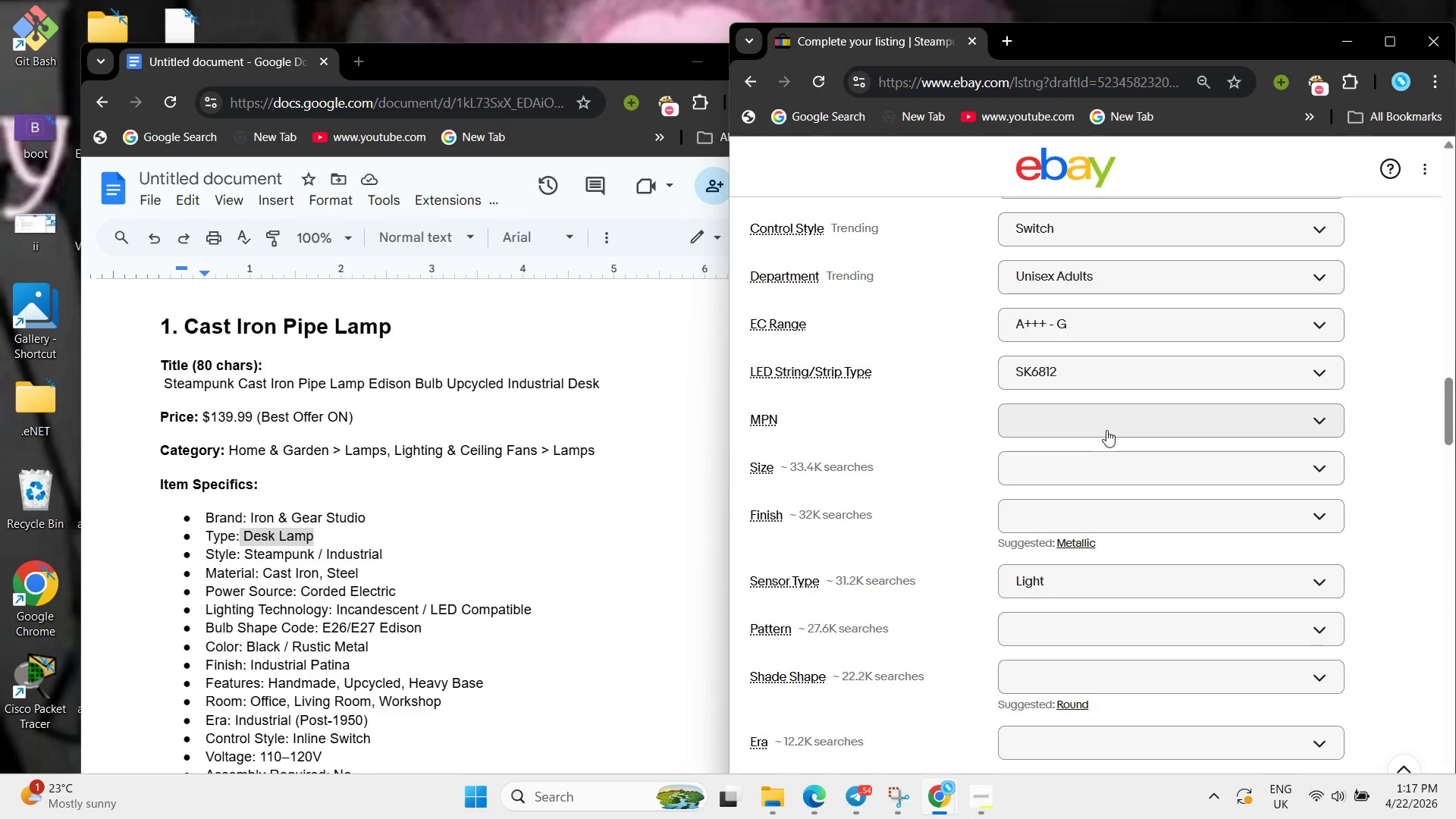 
left_click([1106, 430])
 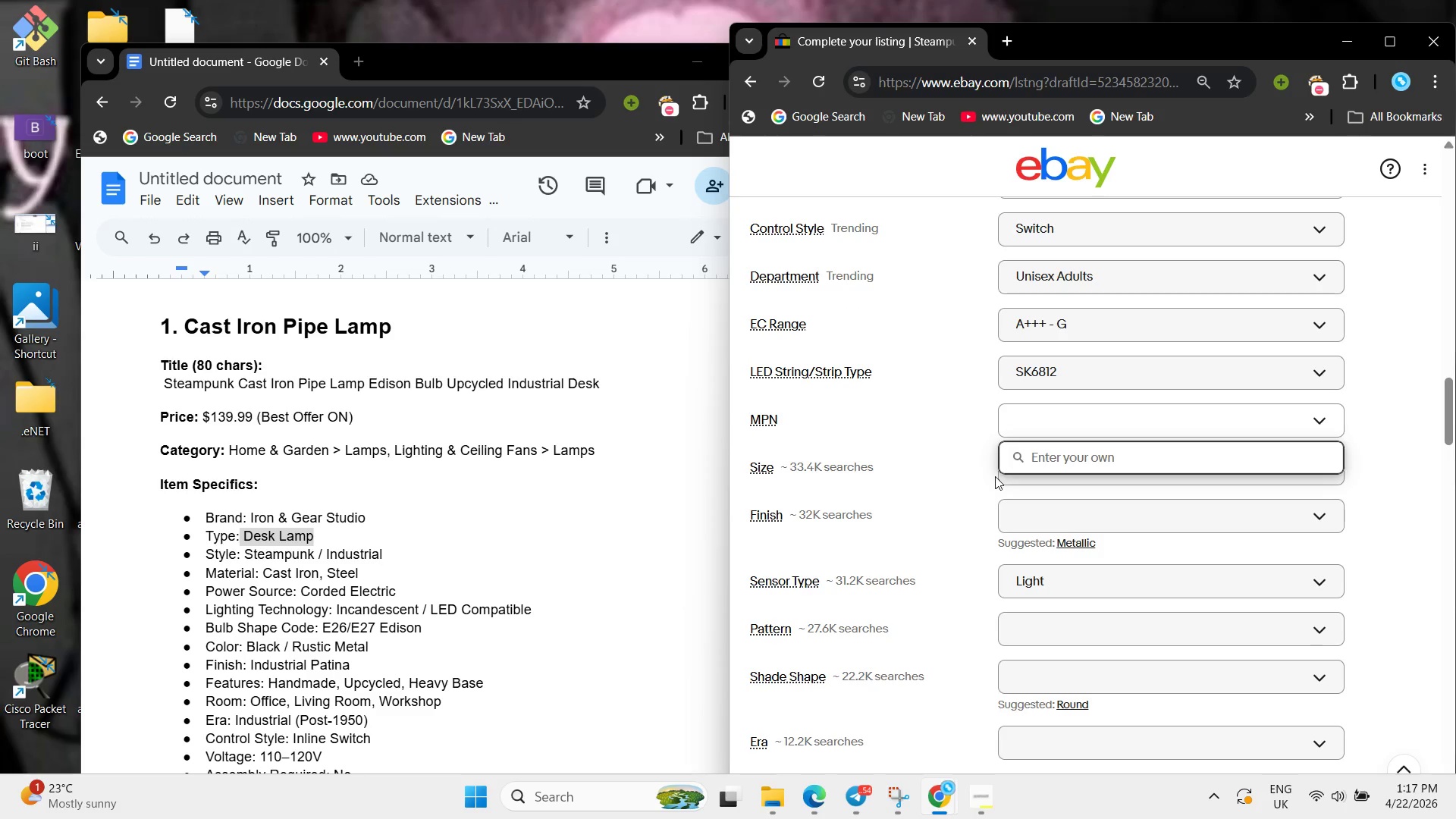 
left_click_drag(start_coordinate=[996, 476], to_coordinate=[999, 477])
 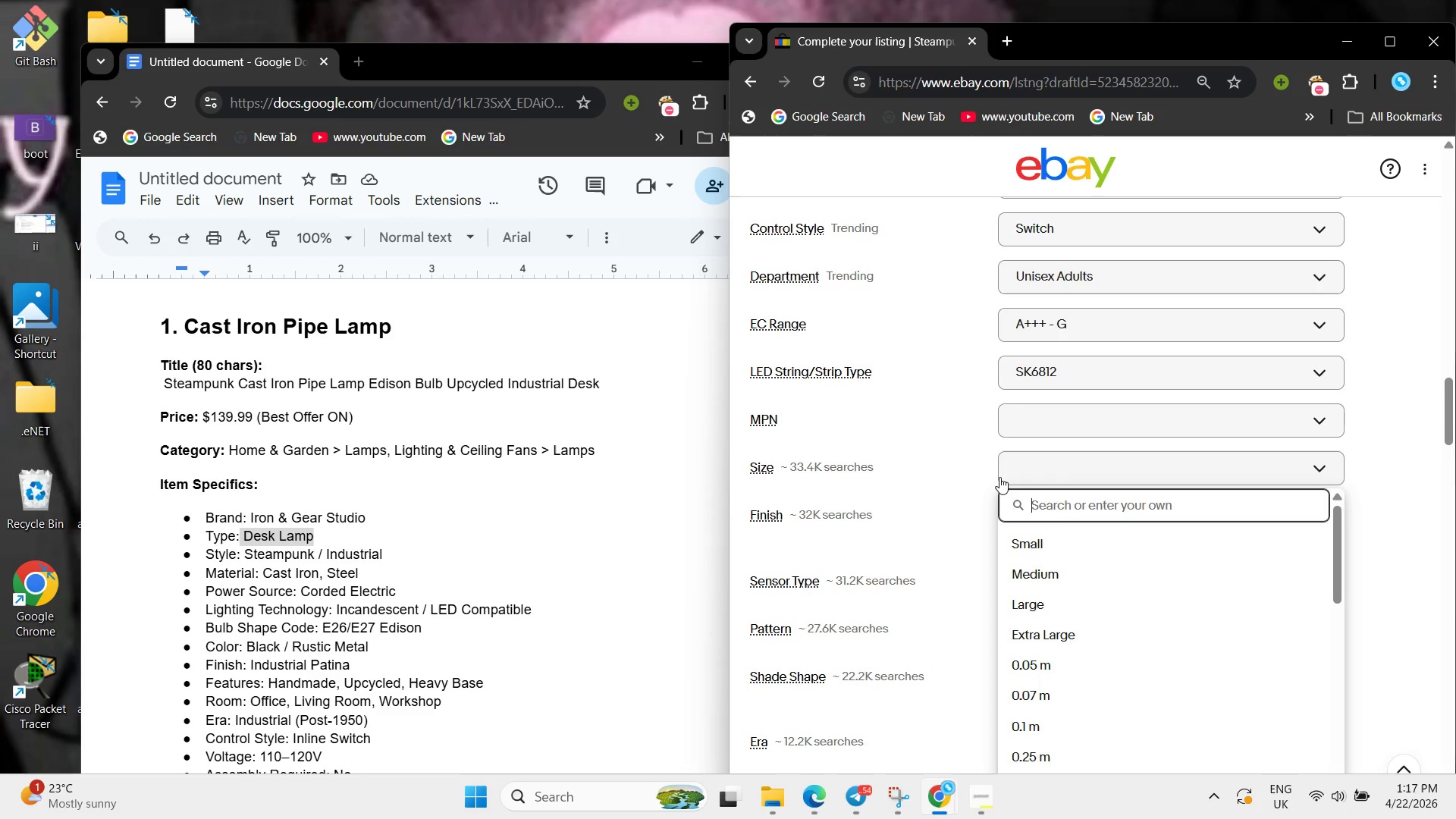 
double_click([999, 477])
 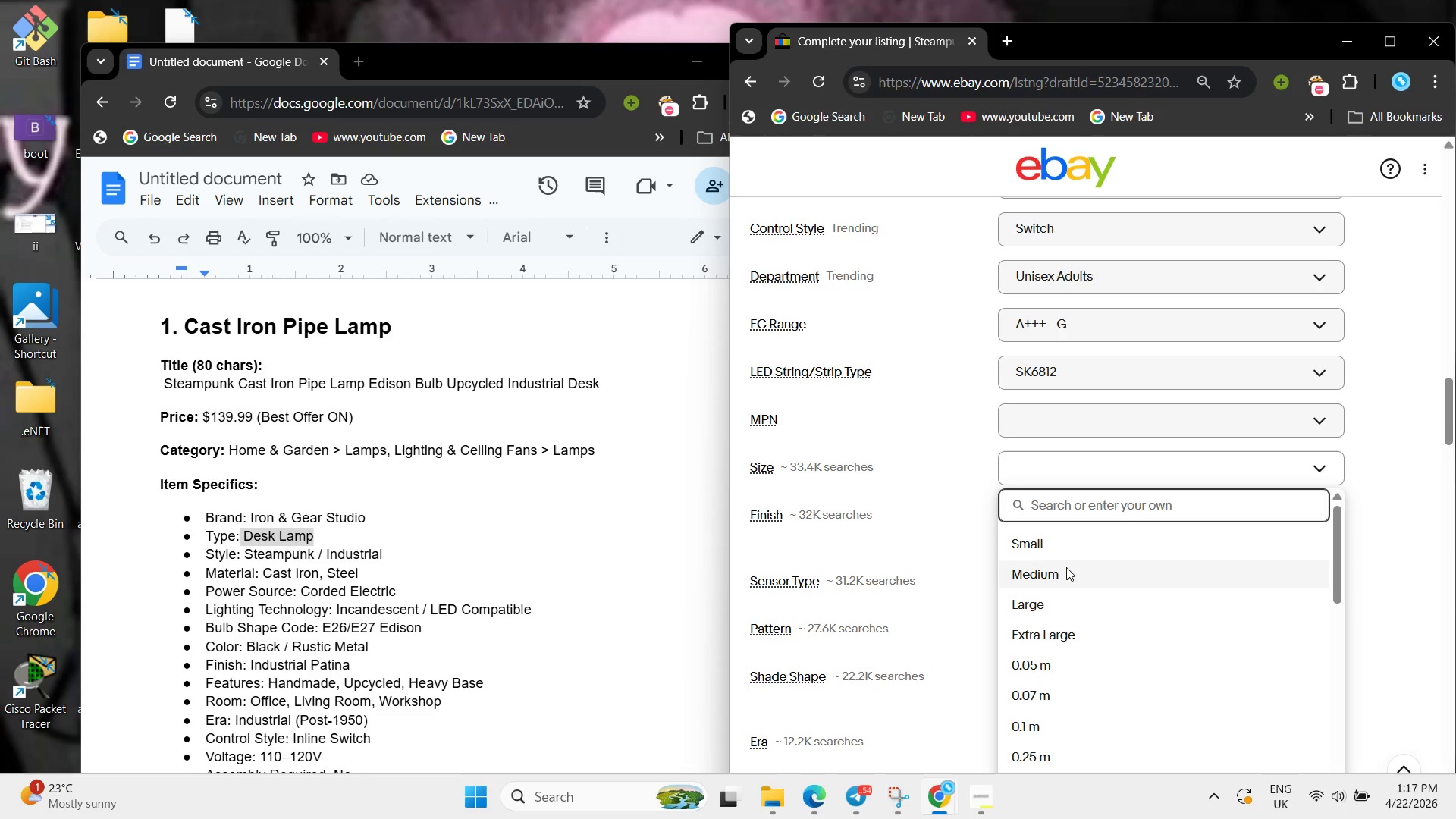 
left_click([1071, 570])
 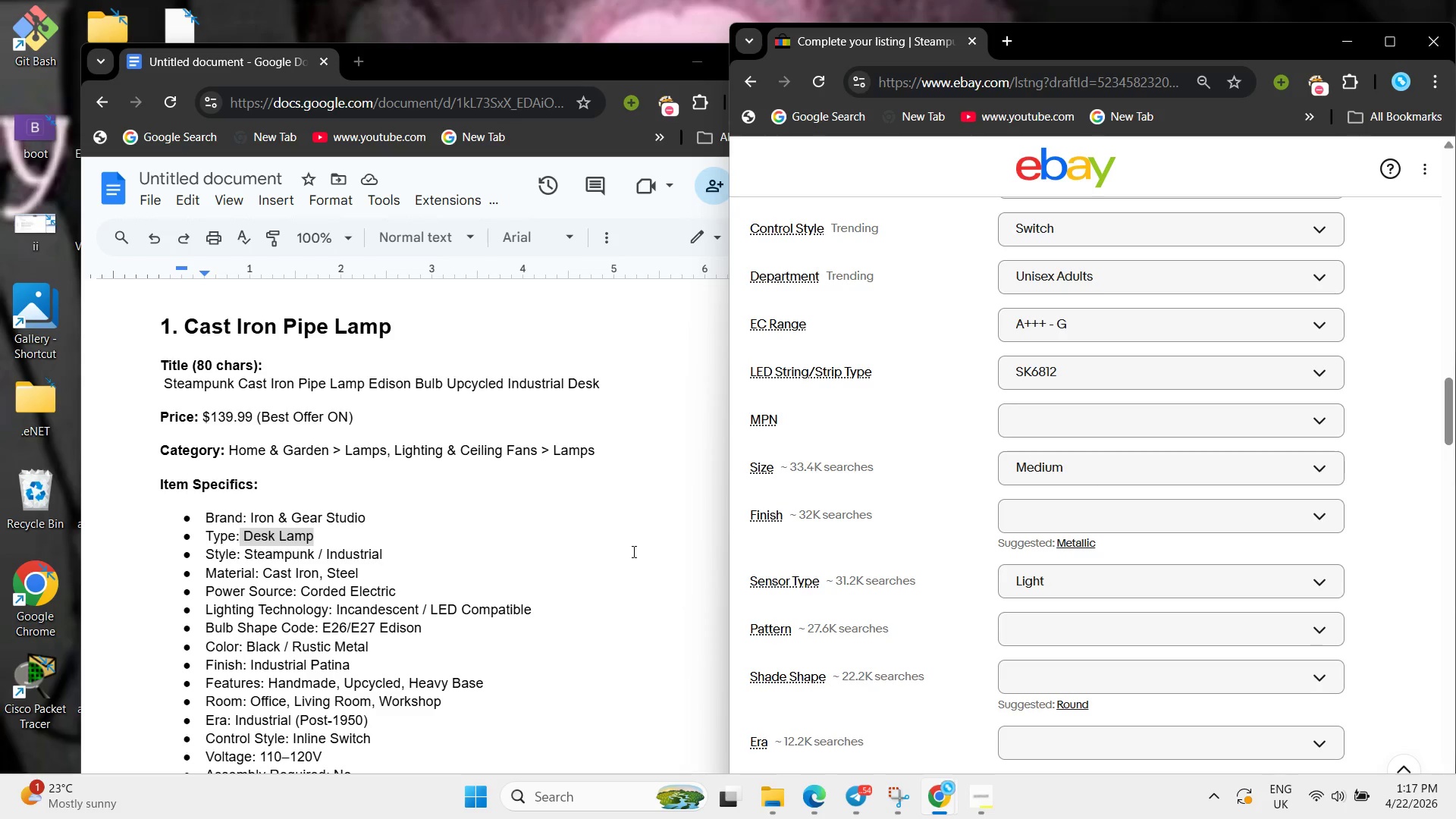 
left_click([626, 550])
 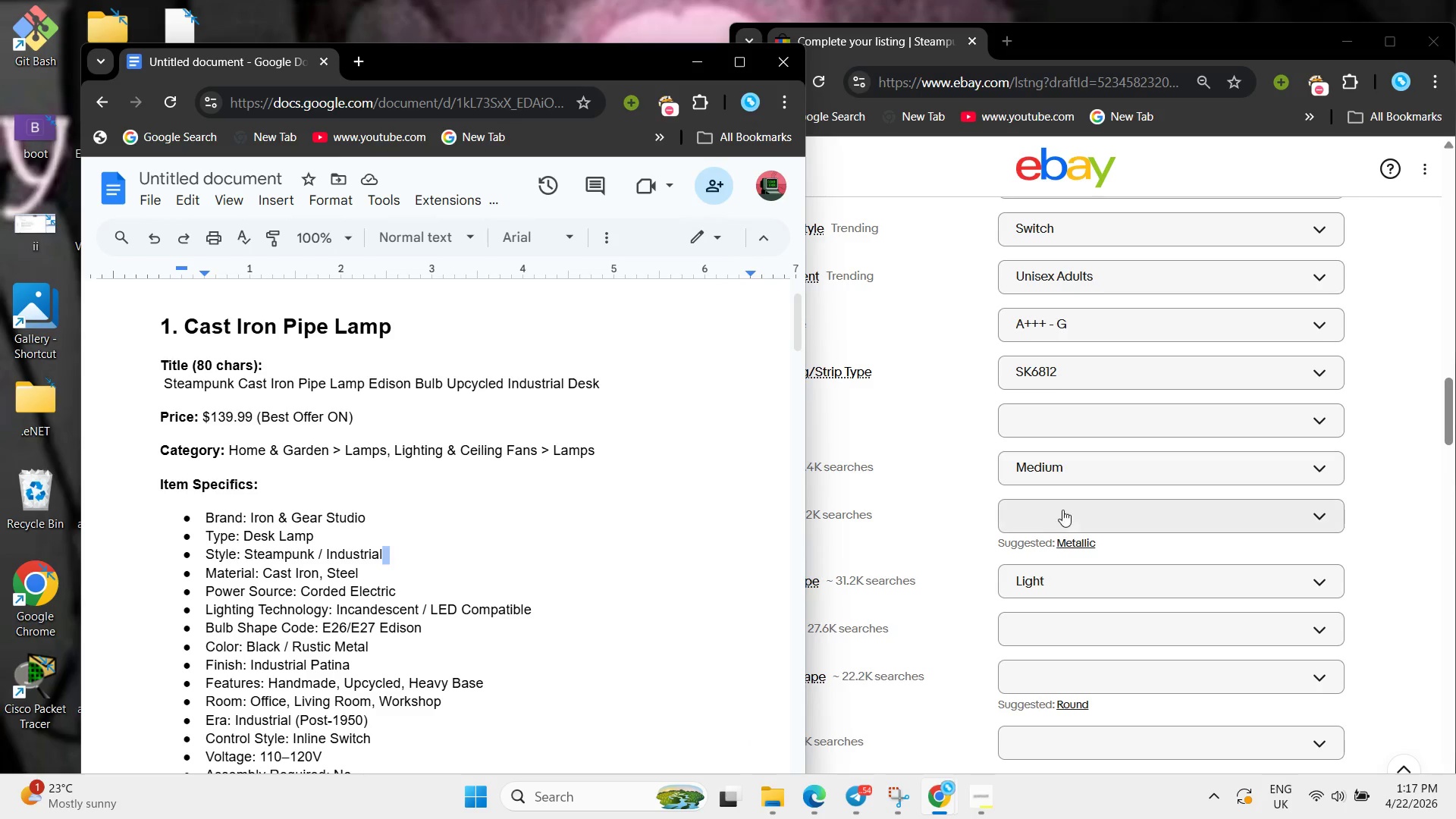 
left_click([1068, 516])
 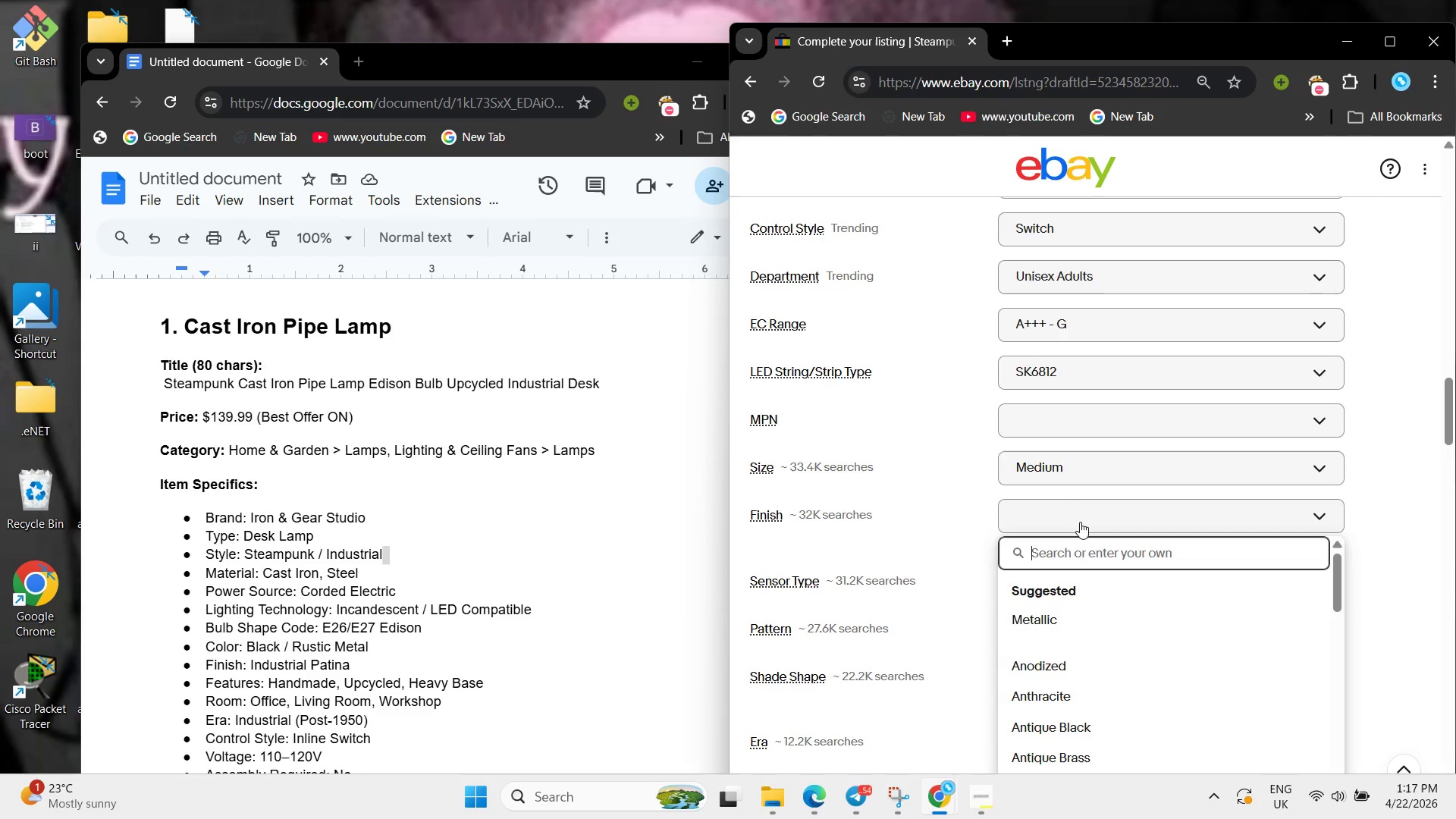 
type(Industru)
key(Backspace)
type(ial patina)
 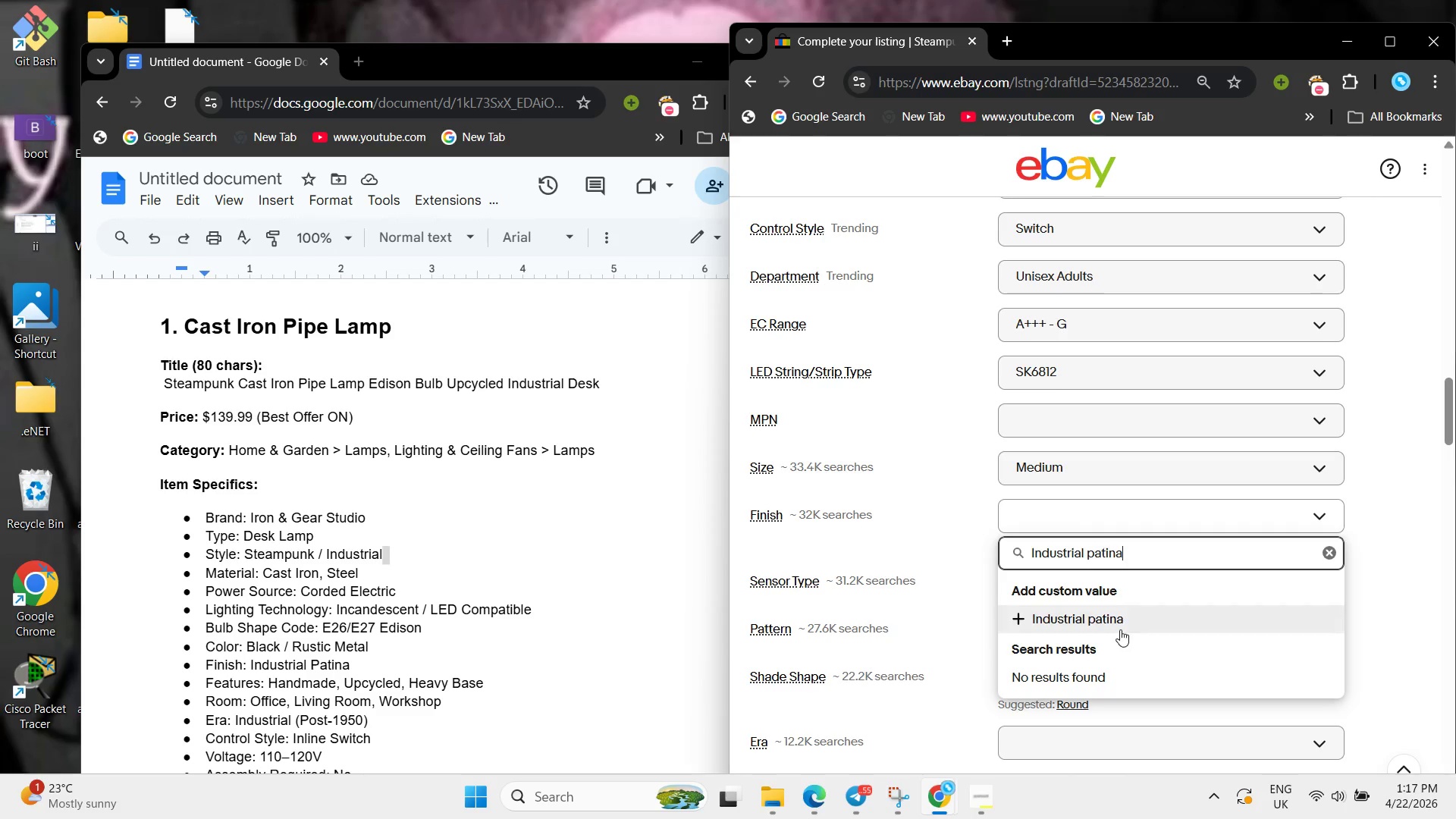 
left_click([1120, 629])
 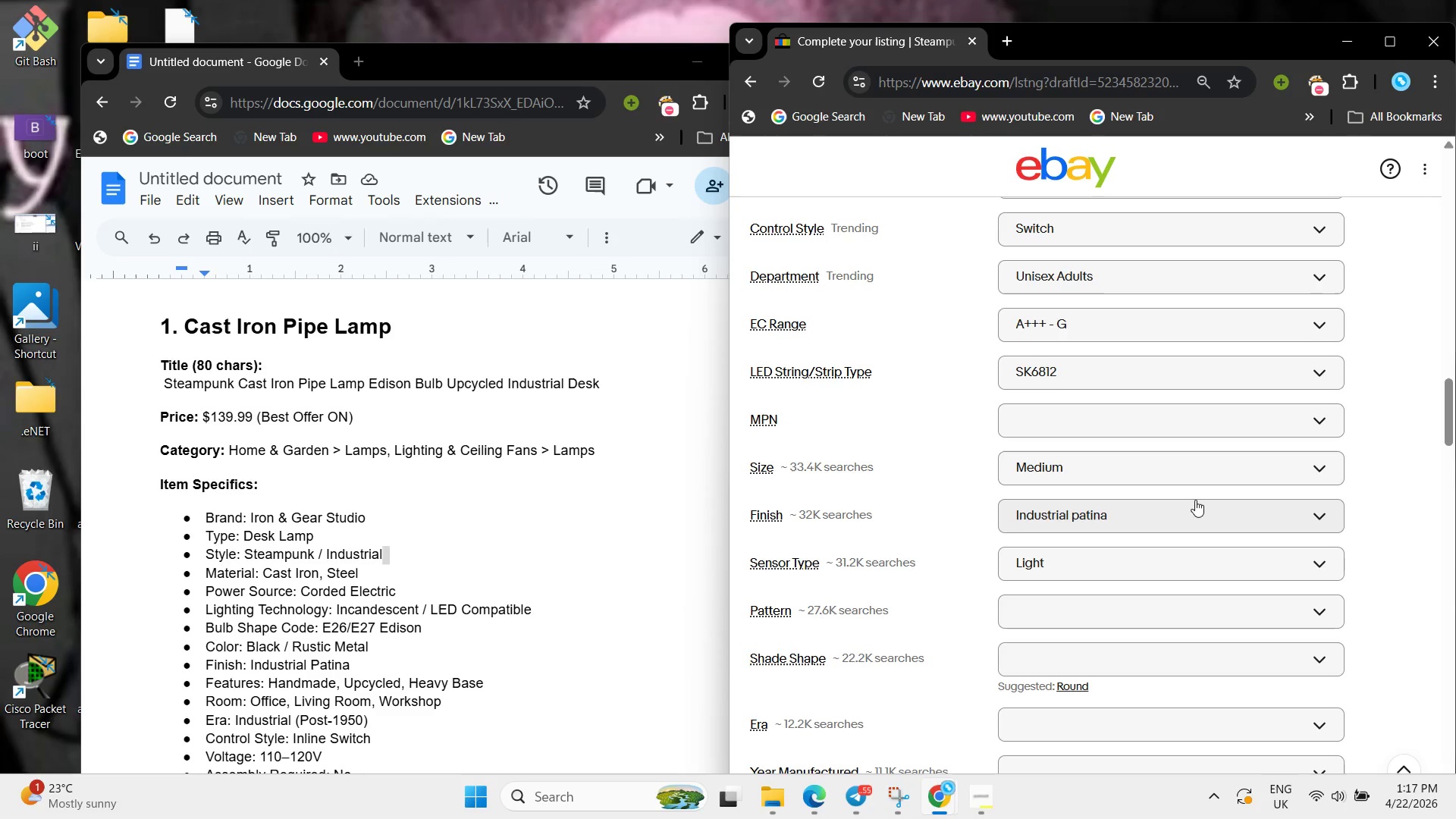 
scroll: coordinate [421, 711], scroll_direction: down, amount: 3.0
 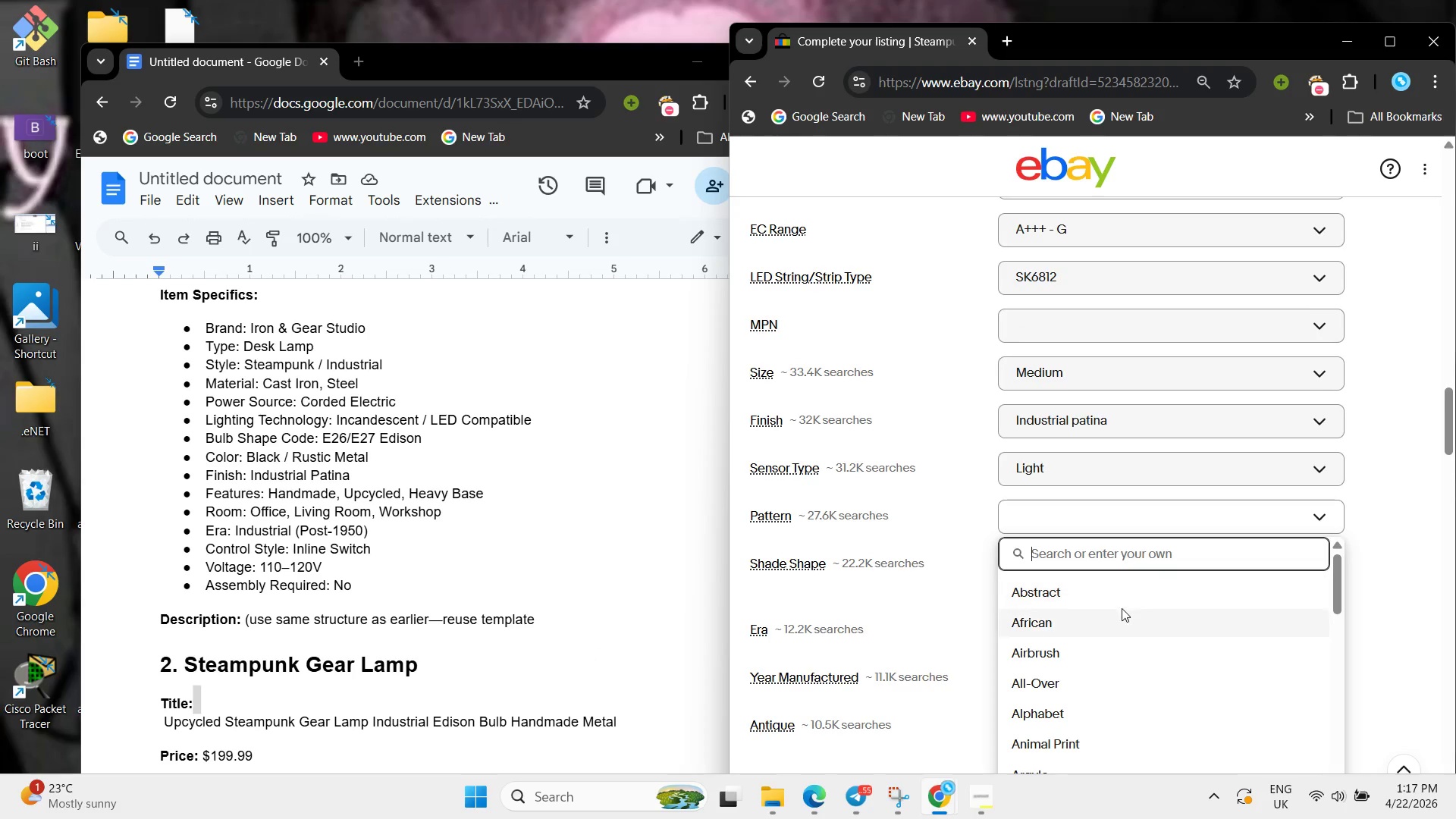 
left_click([1122, 679])
 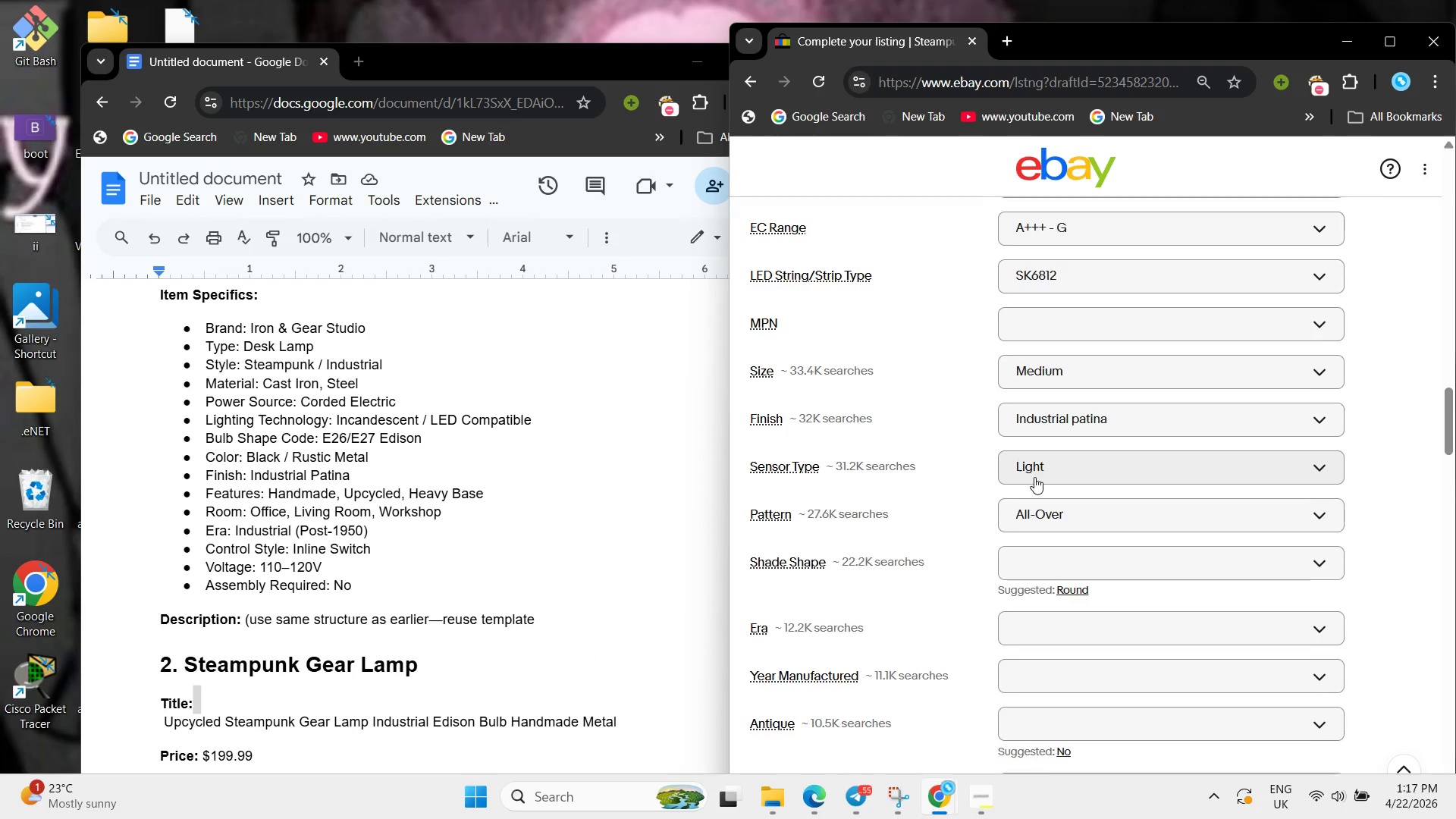 
scroll: coordinate [1034, 477], scroll_direction: down, amount: 1.0
 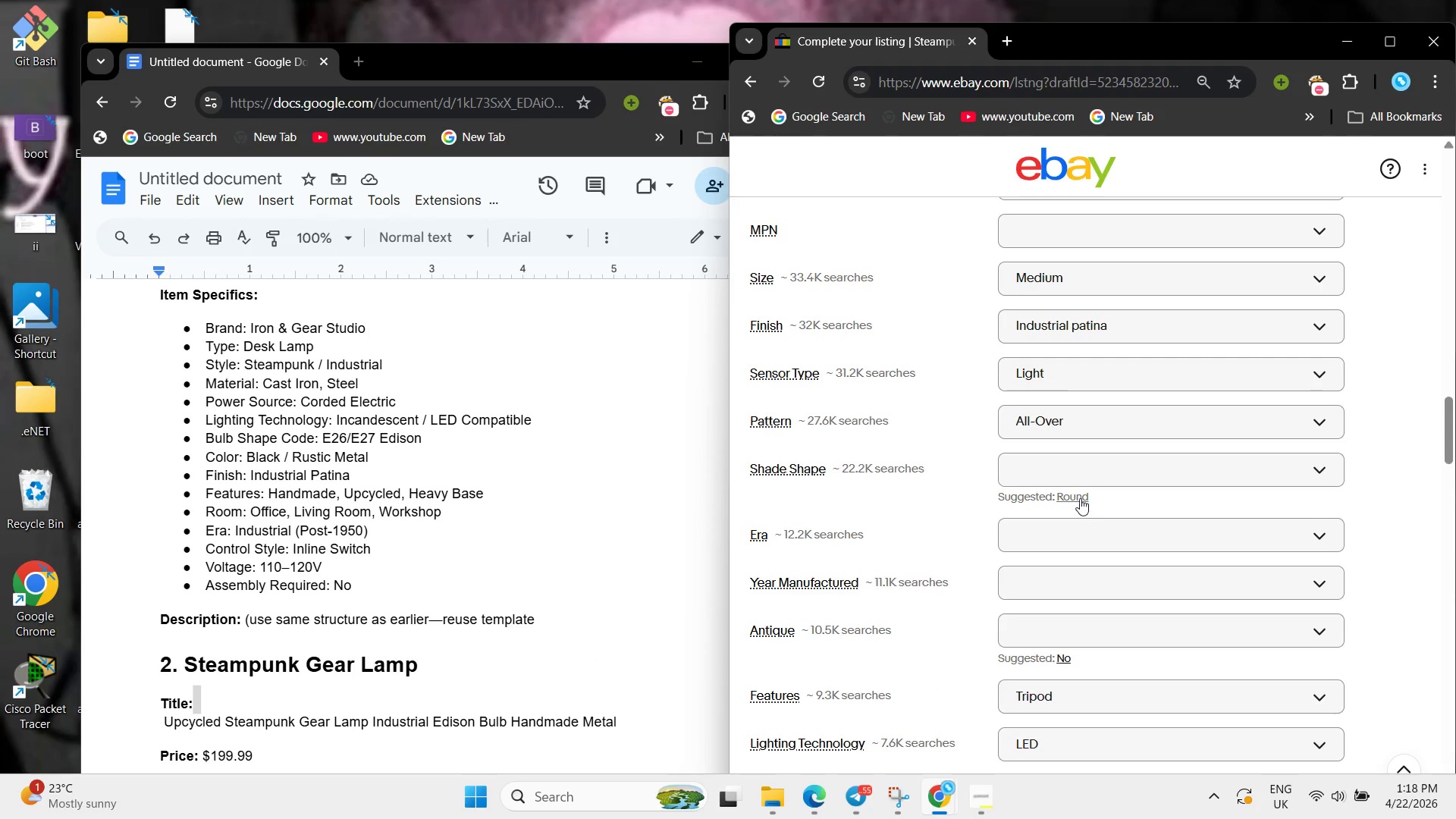 
left_click([1080, 498])
 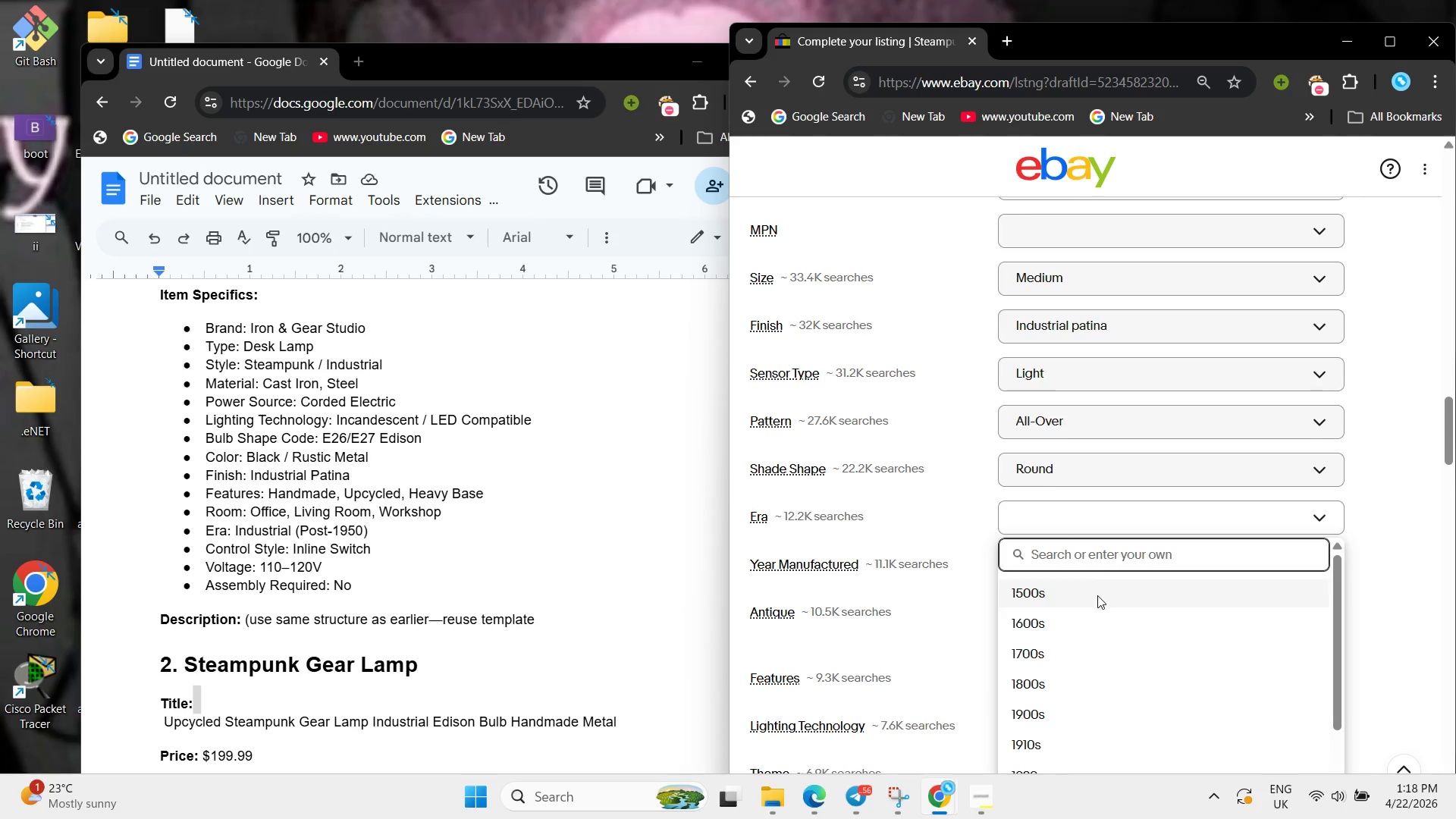 
left_click([1103, 619])
 